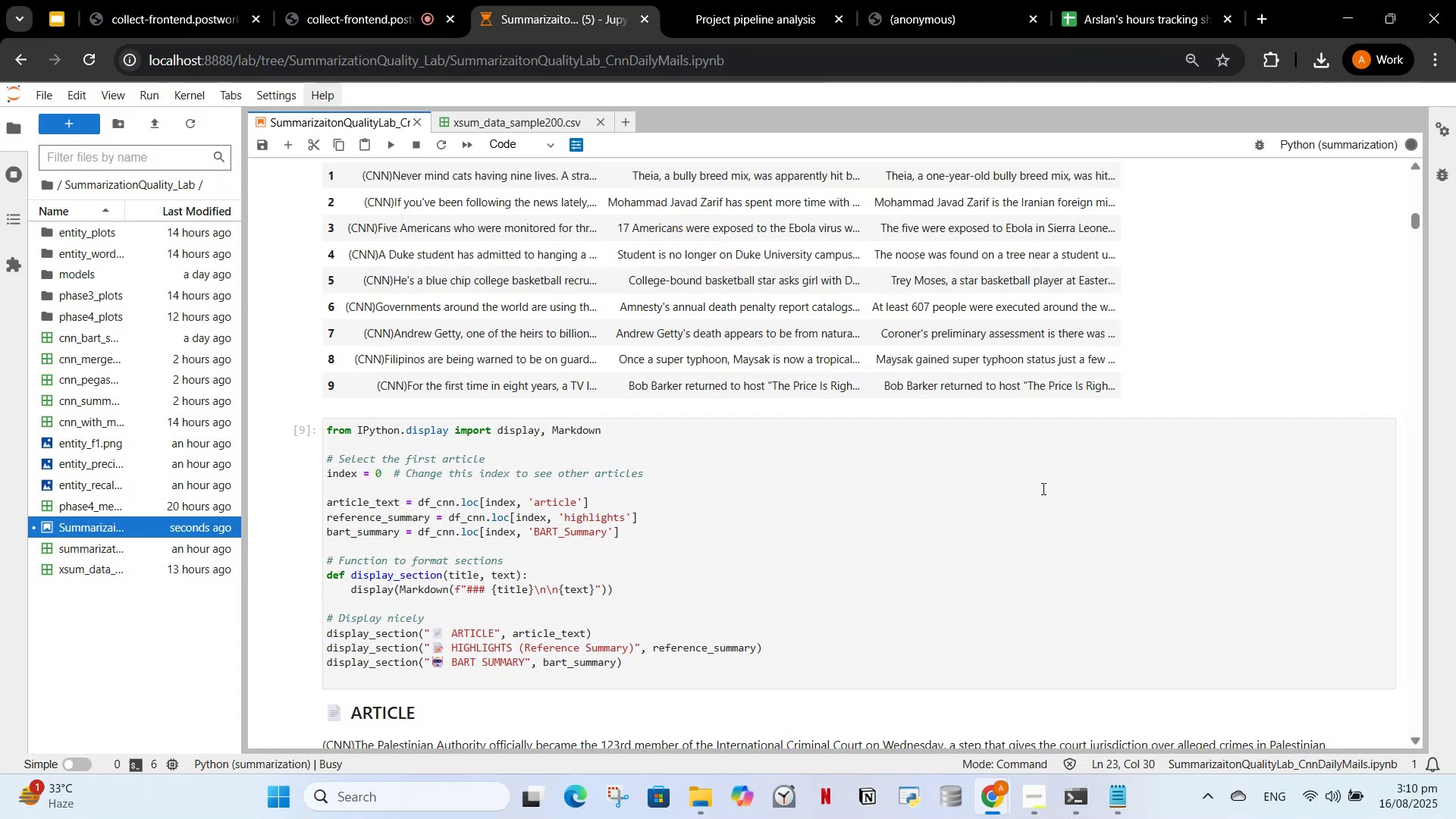 
scroll: coordinate [708, 430], scroll_direction: down, amount: 12.0
 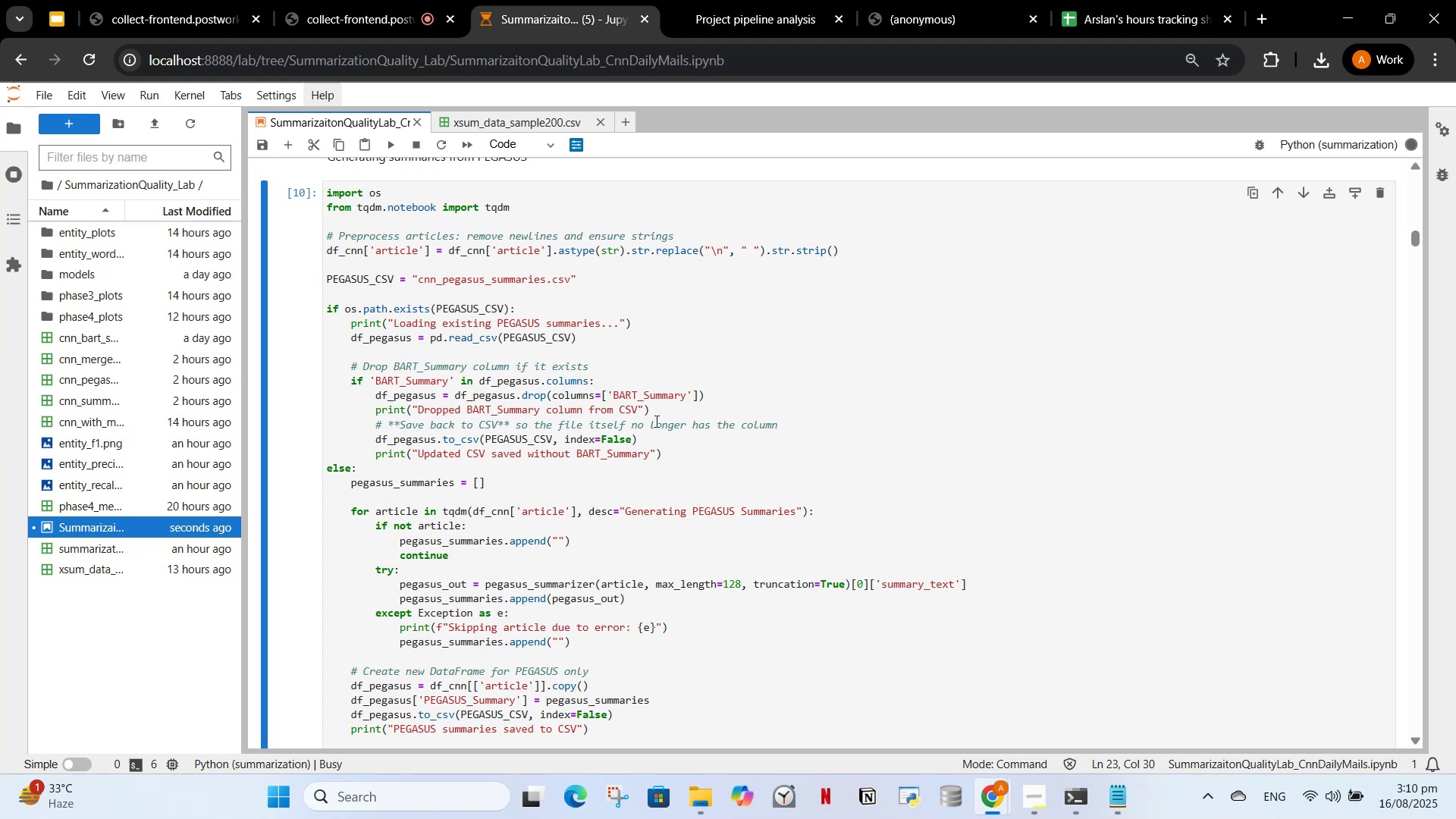 
scroll: coordinate [661, 419], scroll_direction: up, amount: 2.0
 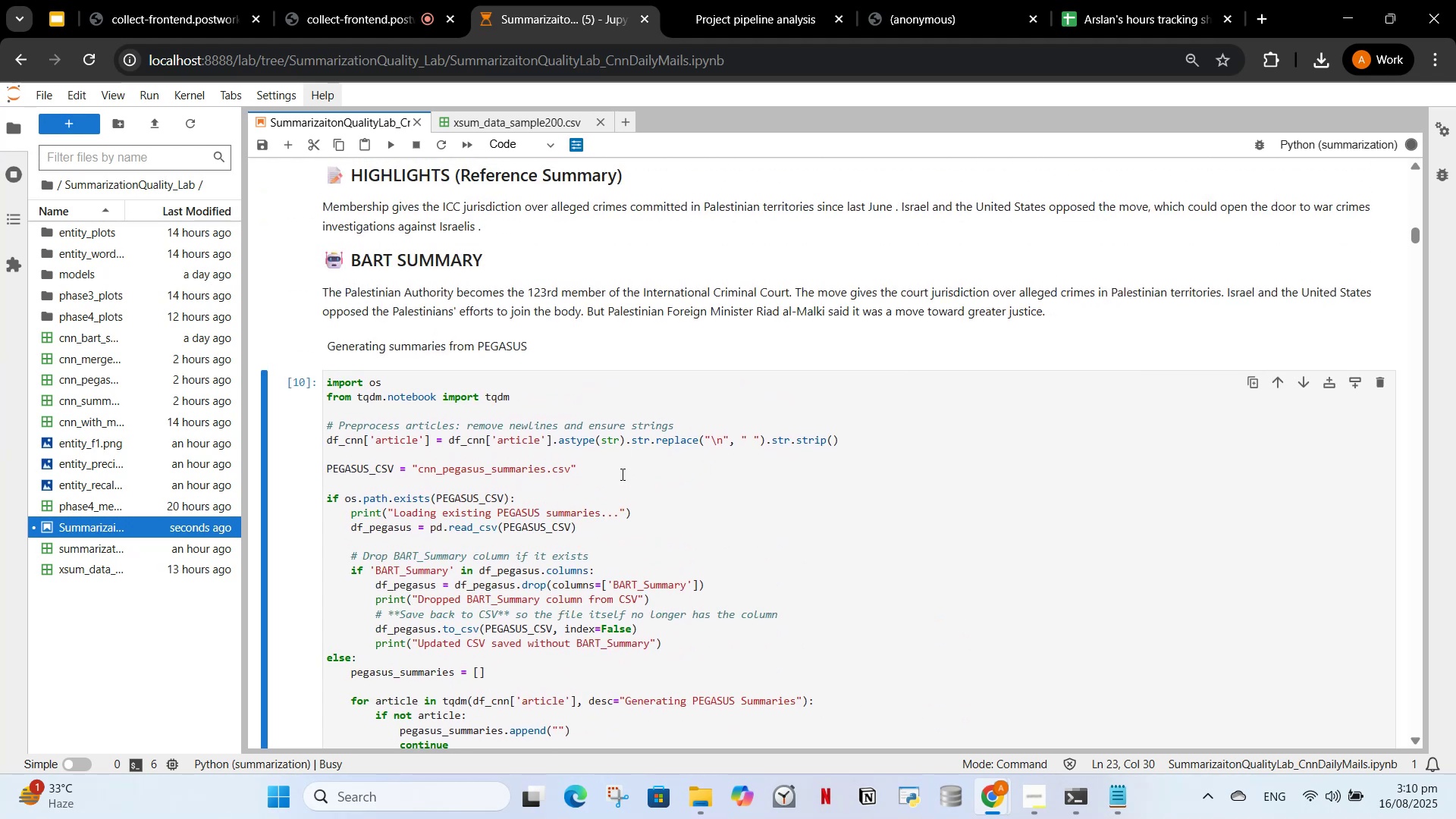 
left_click([618, 504])
 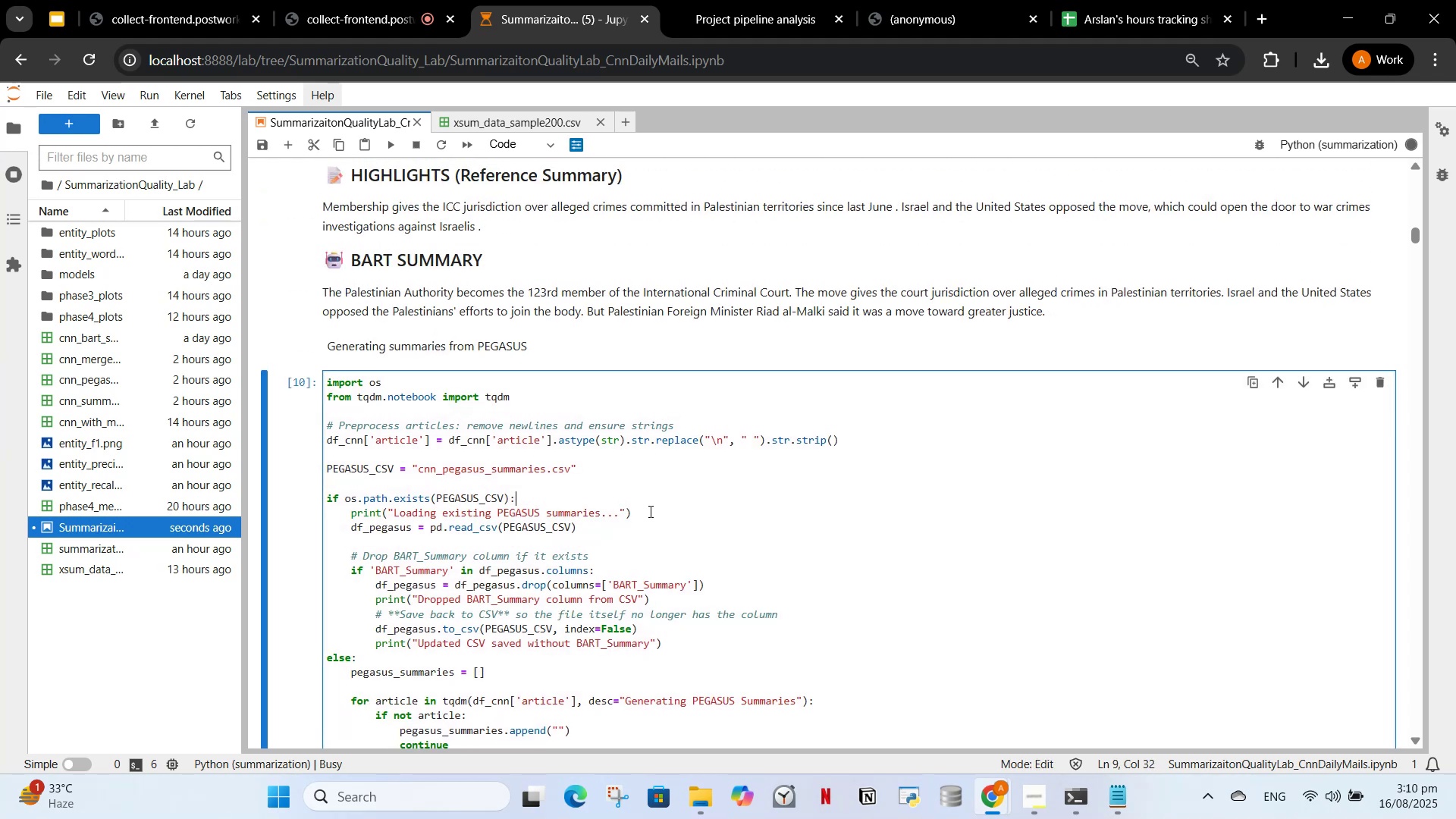 
scroll: coordinate [654, 510], scroll_direction: down, amount: 3.0
 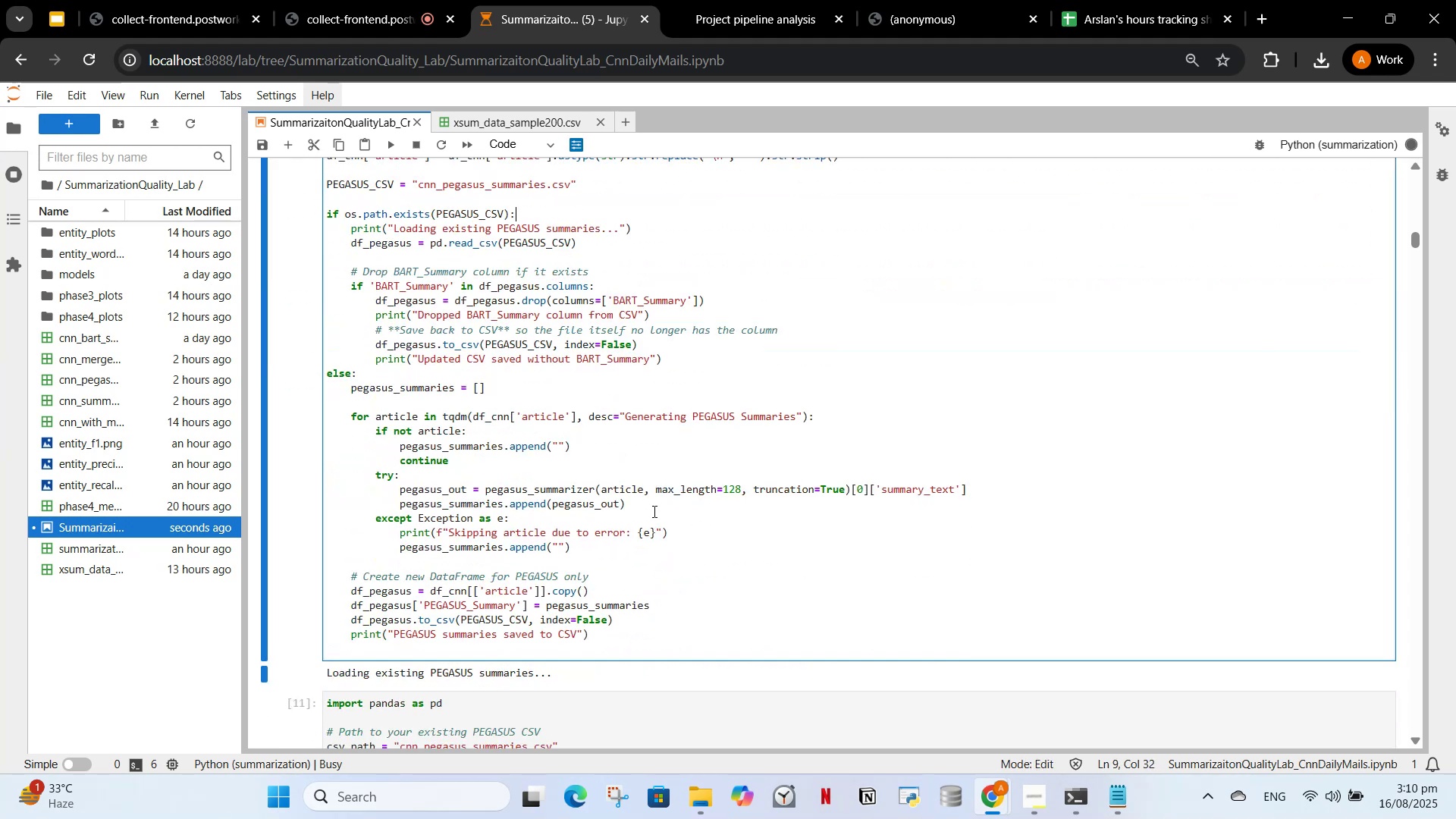 
scroll: coordinate [653, 511], scroll_direction: up, amount: 1.0
 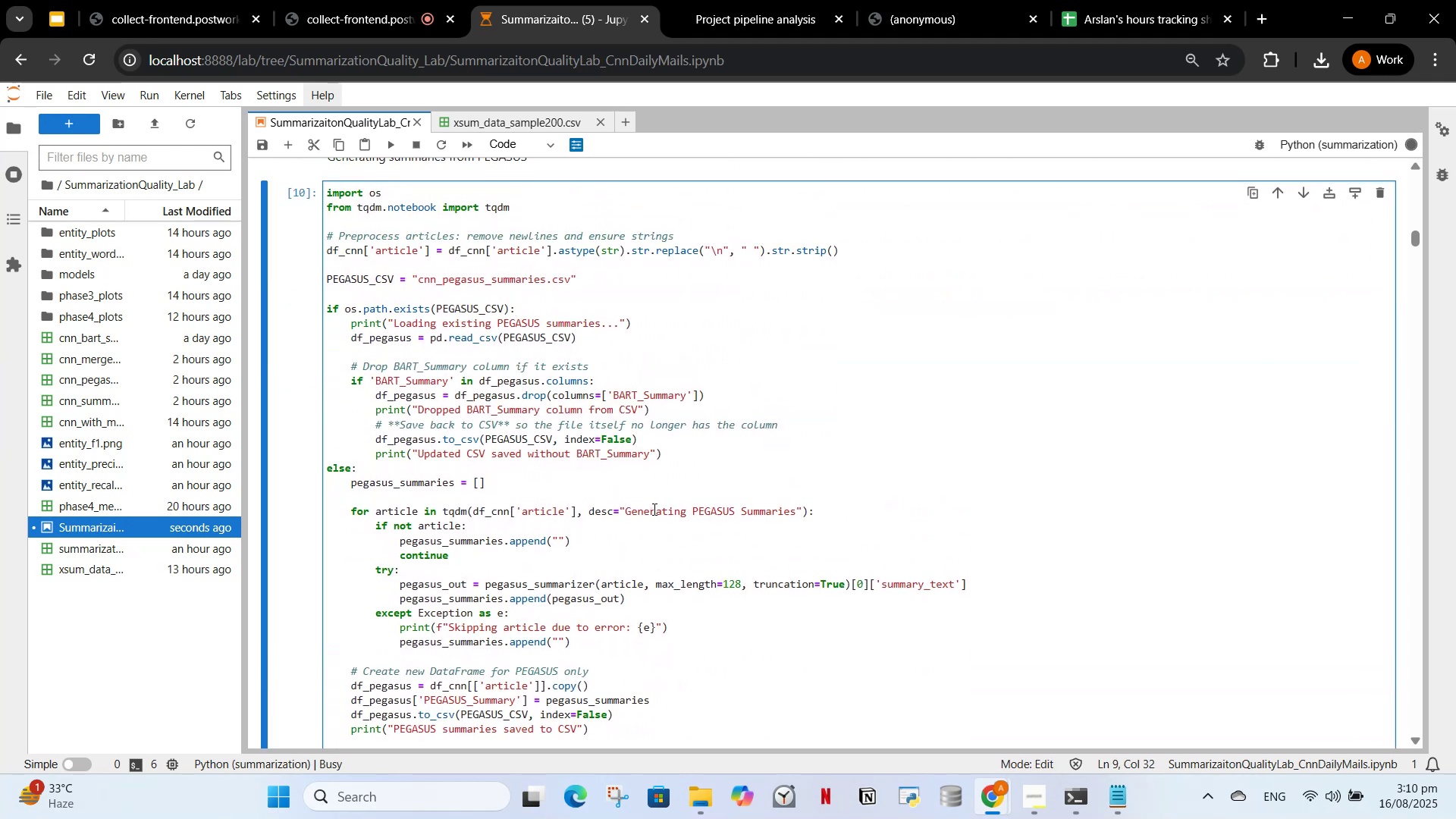 
hold_key(key=ControlLeft, duration=1.5)
 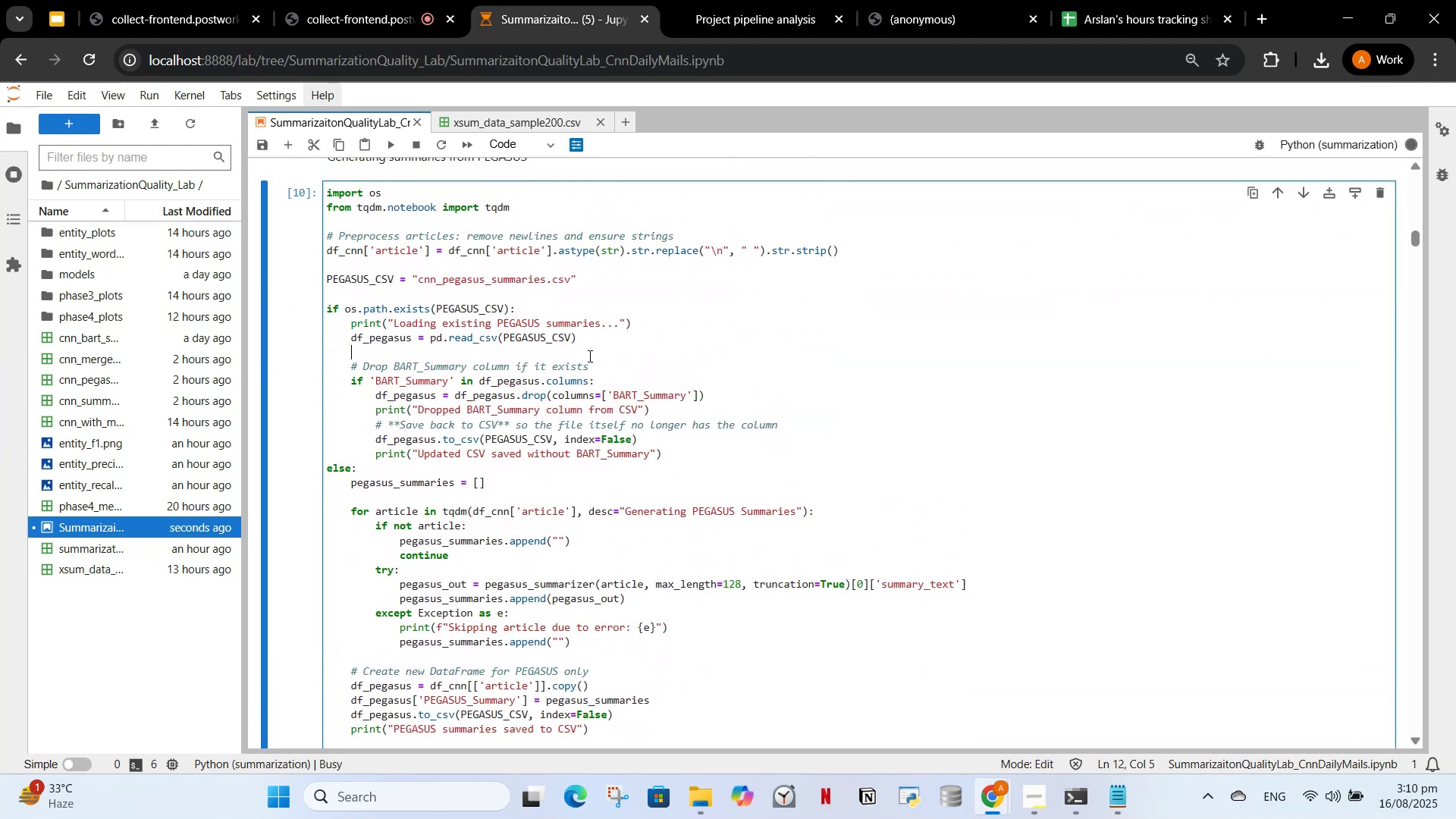 
key(Control+A)
 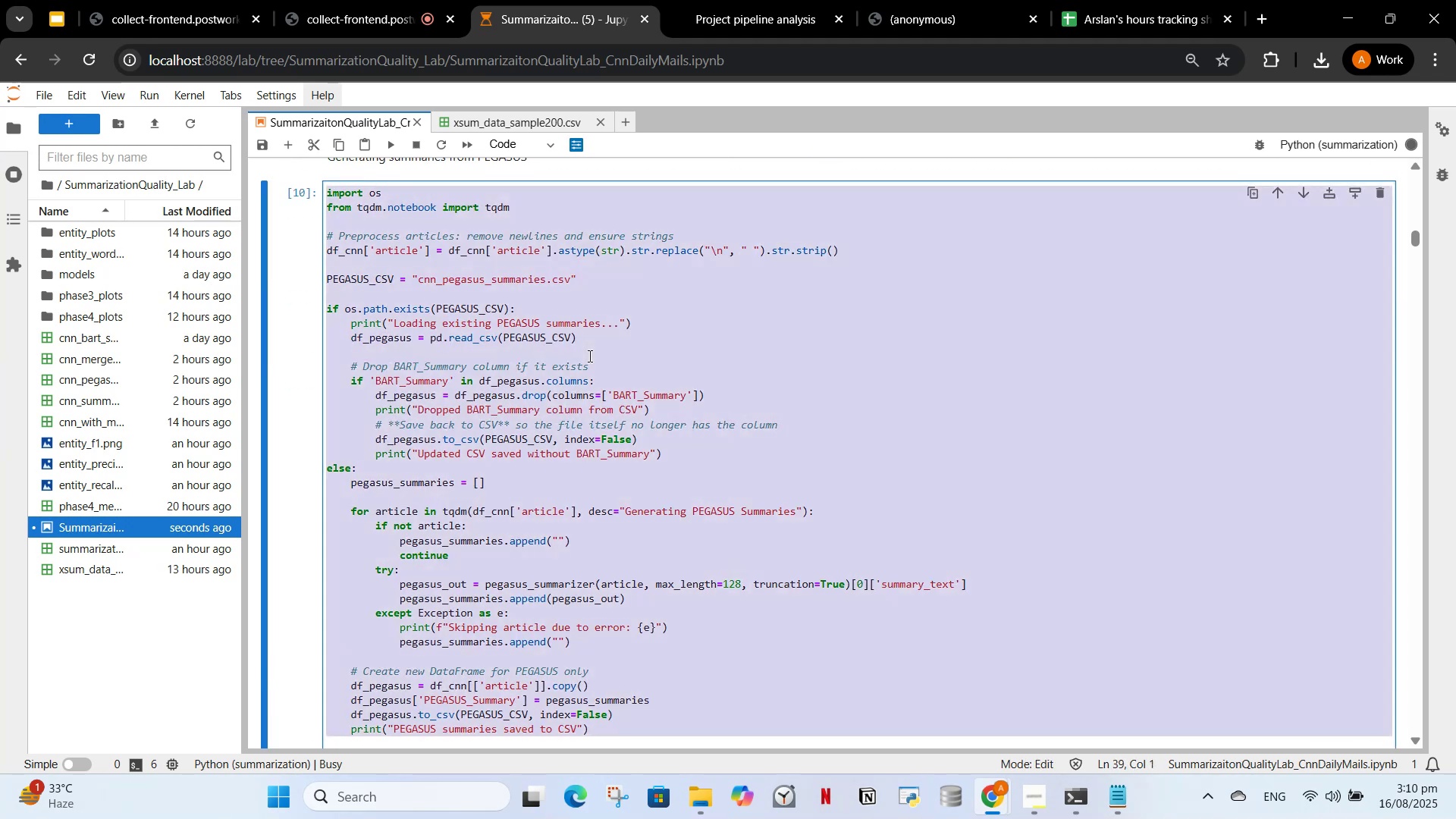 
hold_key(key=ControlLeft, duration=1.51)
 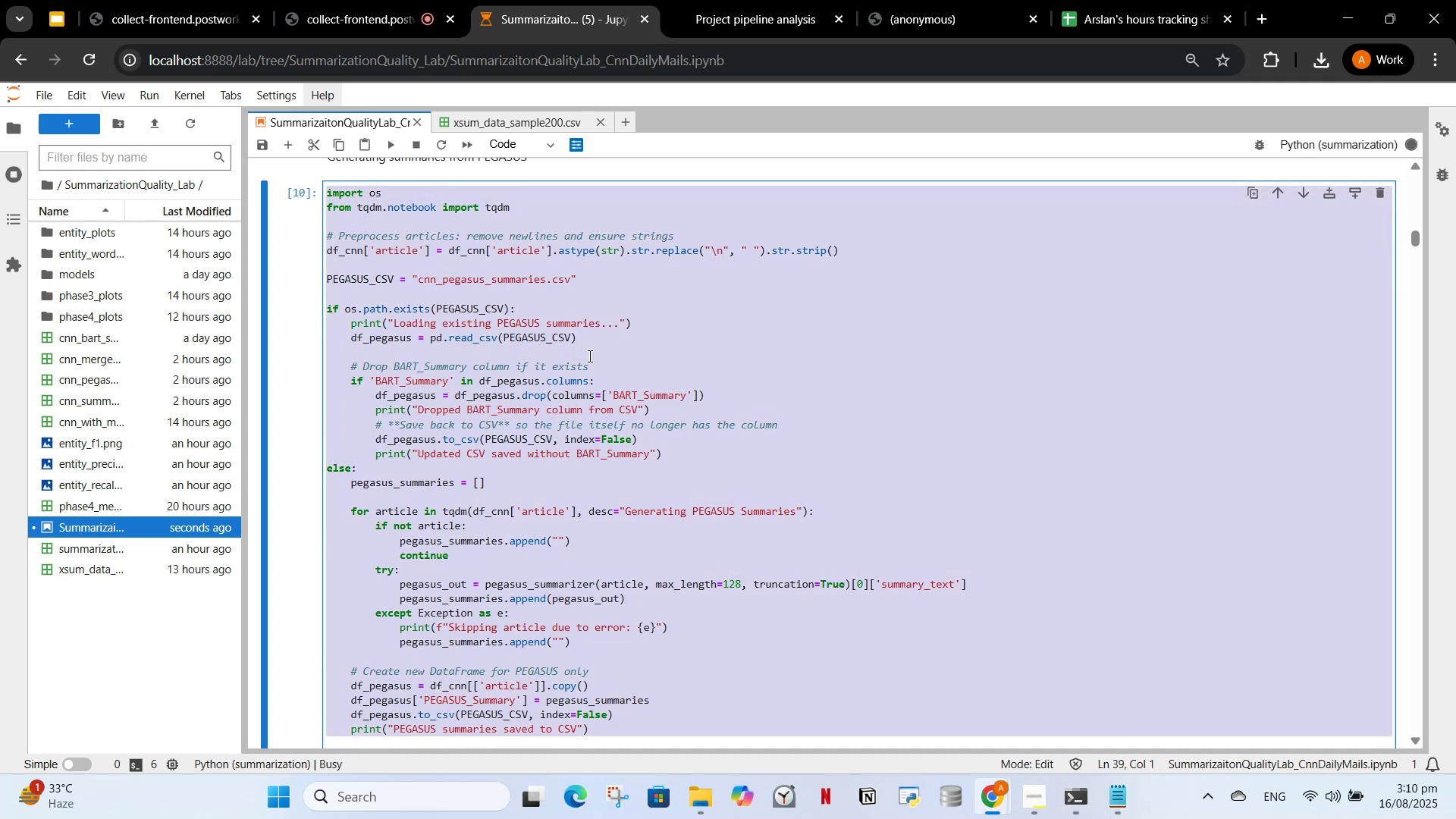 
hold_key(key=ControlLeft, duration=1.51)
 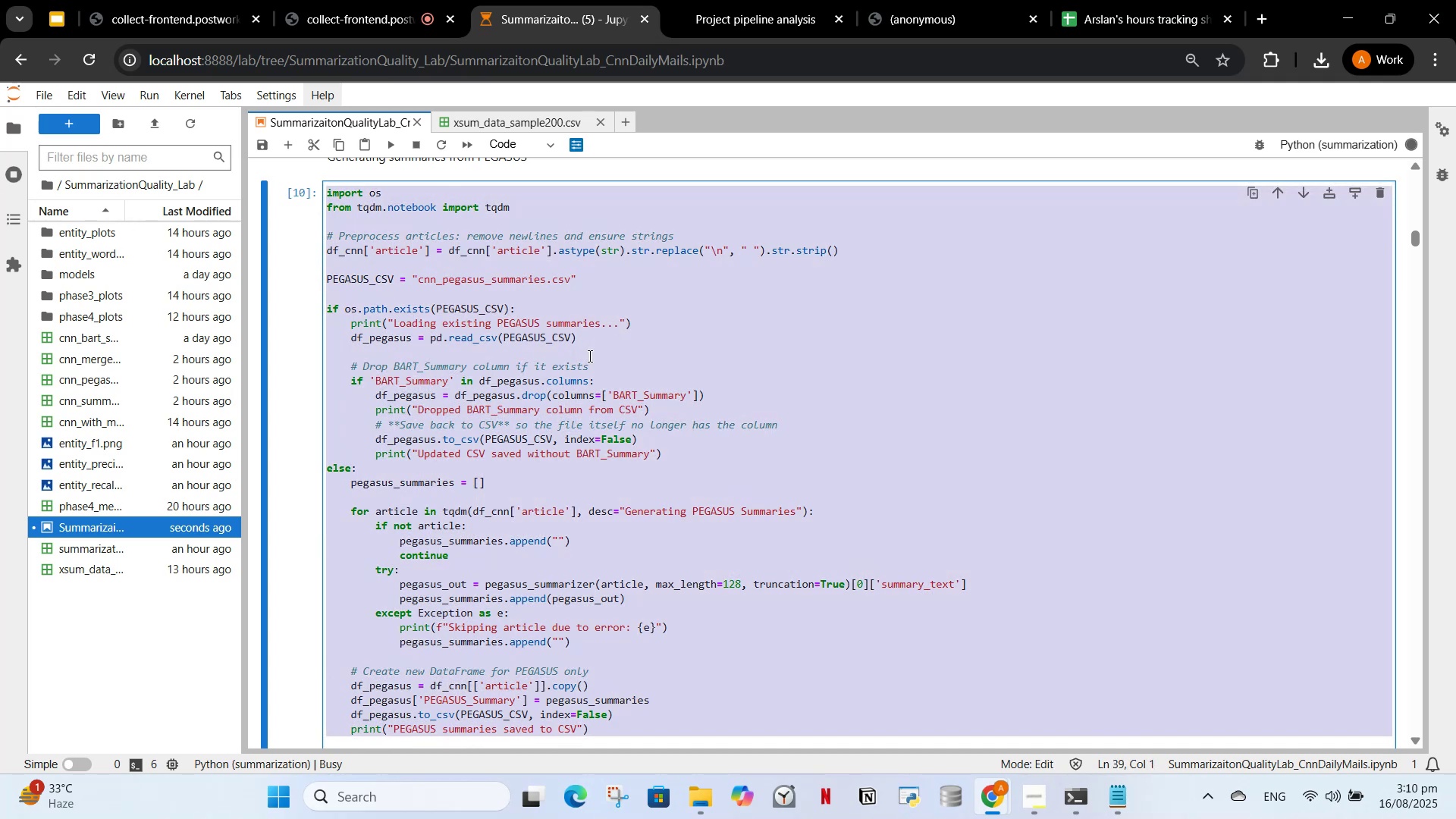 
key(Control+C)
 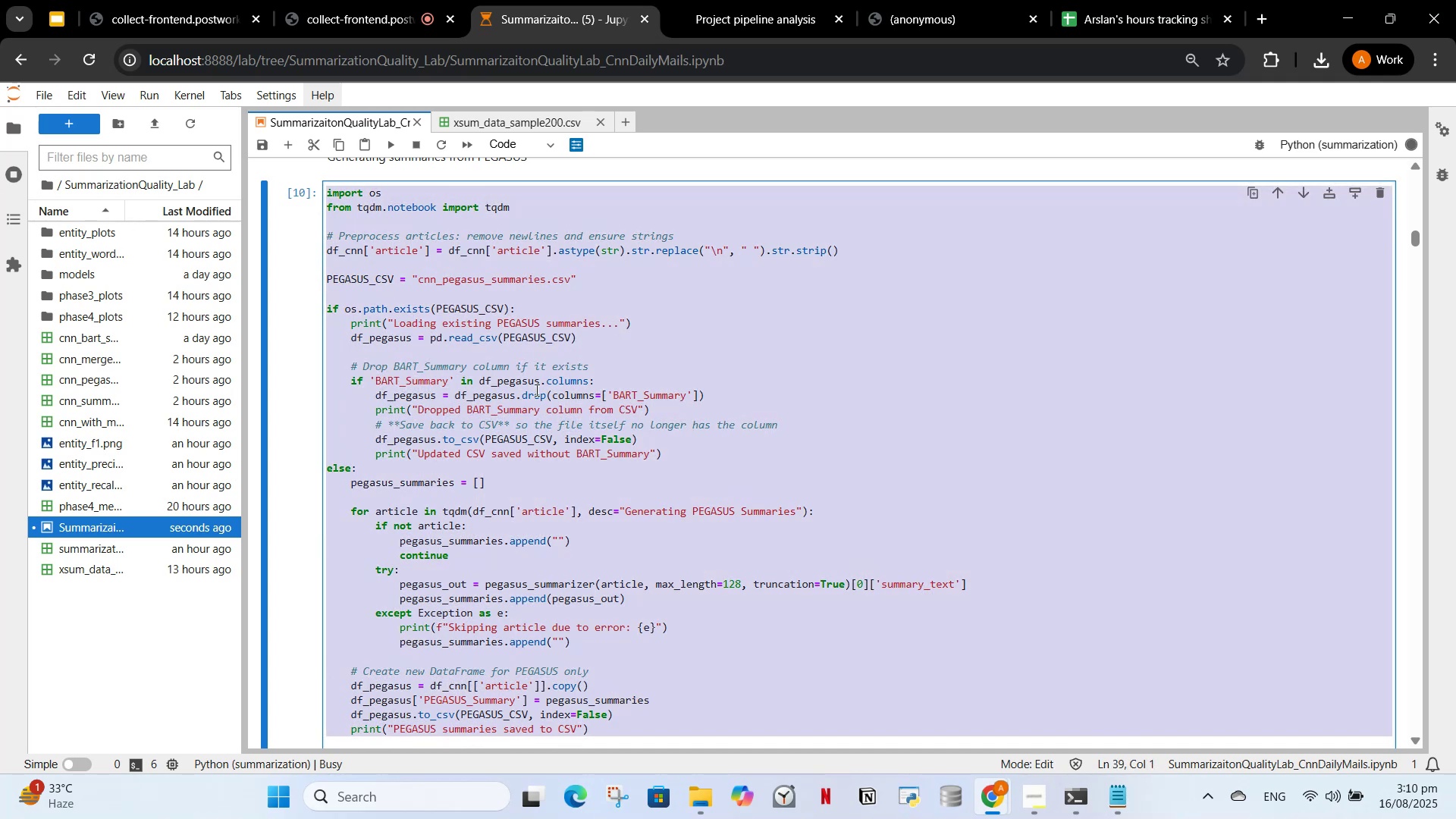 
left_click([535, 390])
 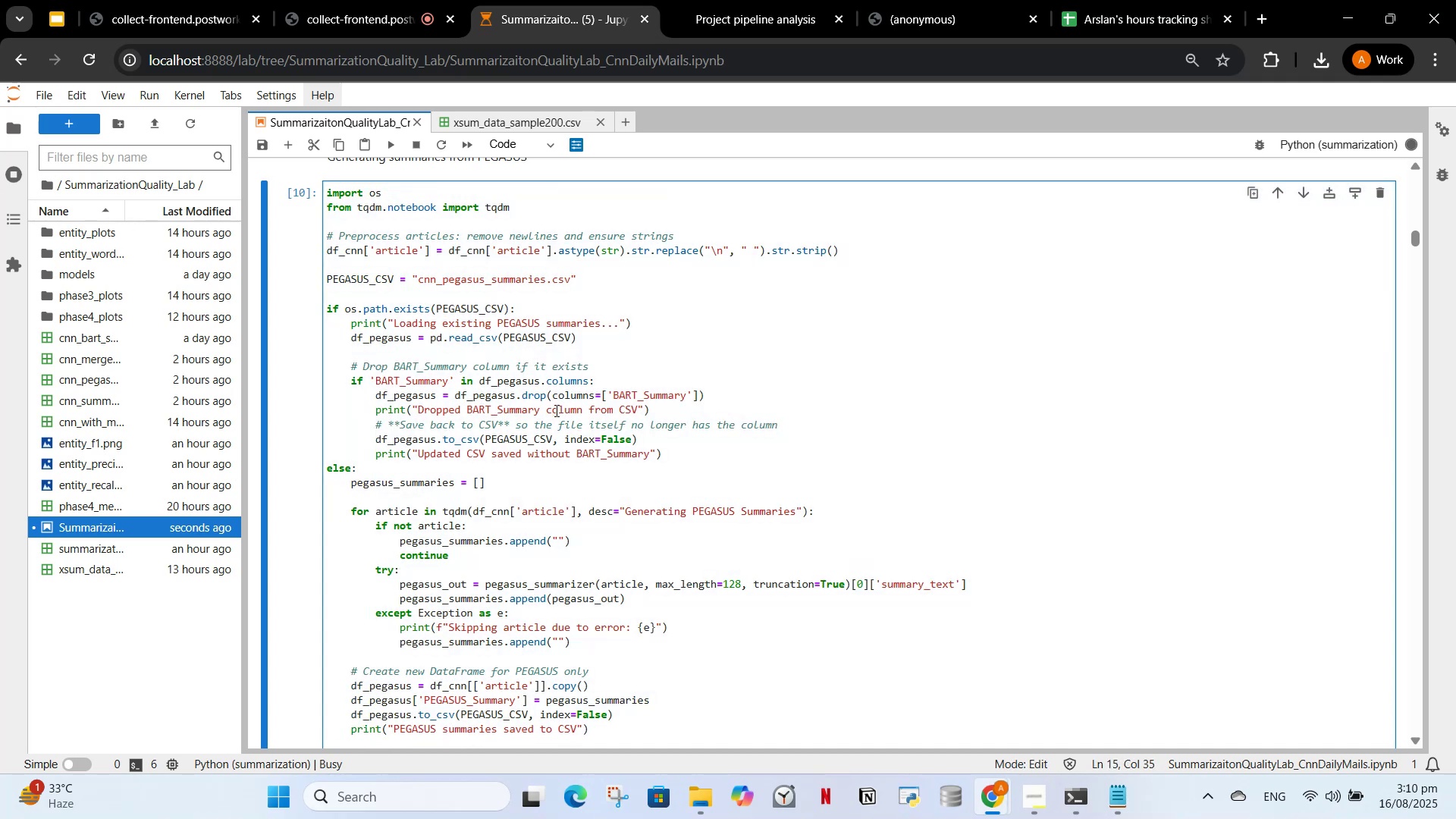 
scroll: coordinate [606, 419], scroll_direction: down, amount: 12.0
 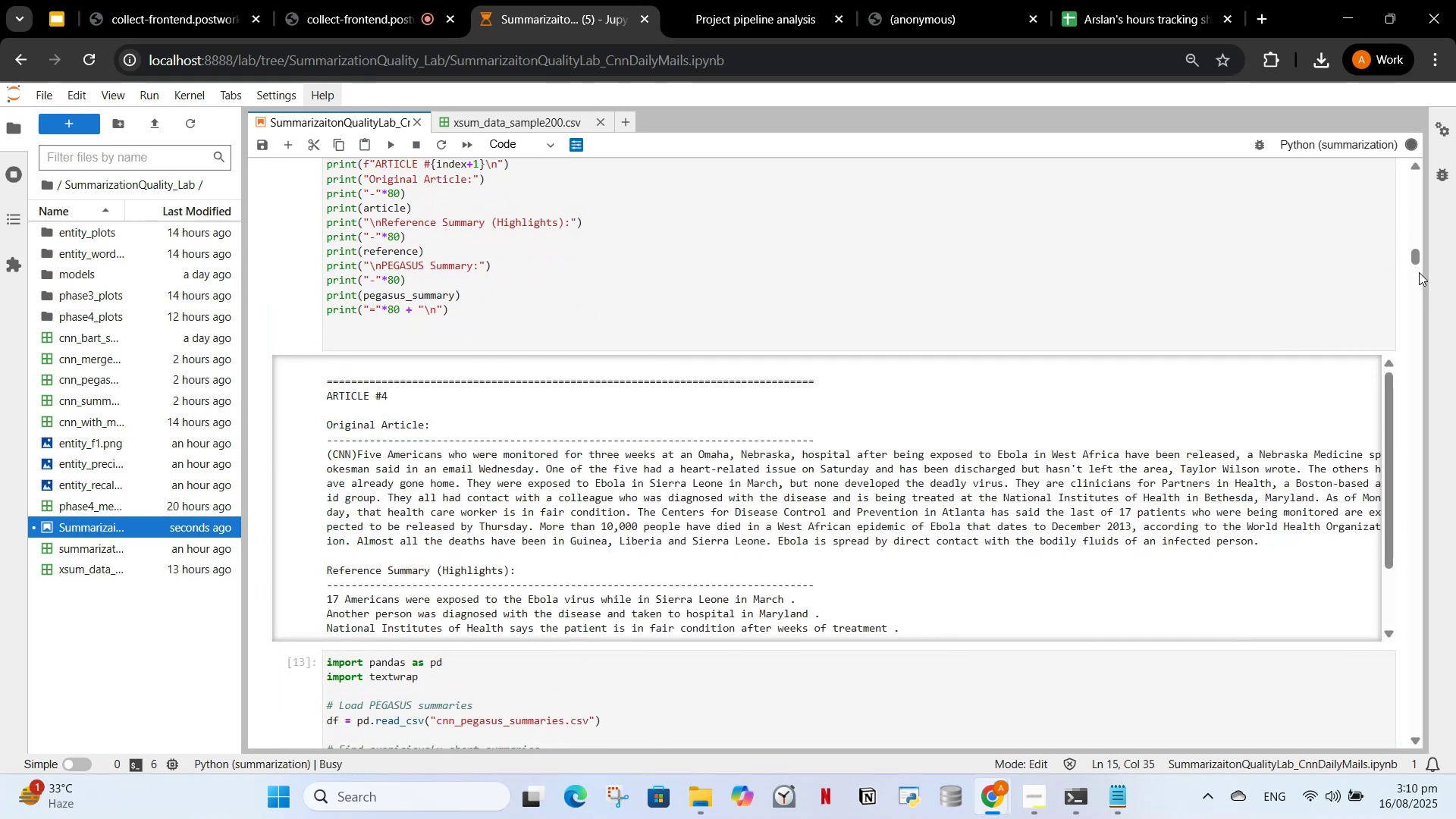 
left_click_drag(start_coordinate=[1417, 257], to_coordinate=[1455, 779])
 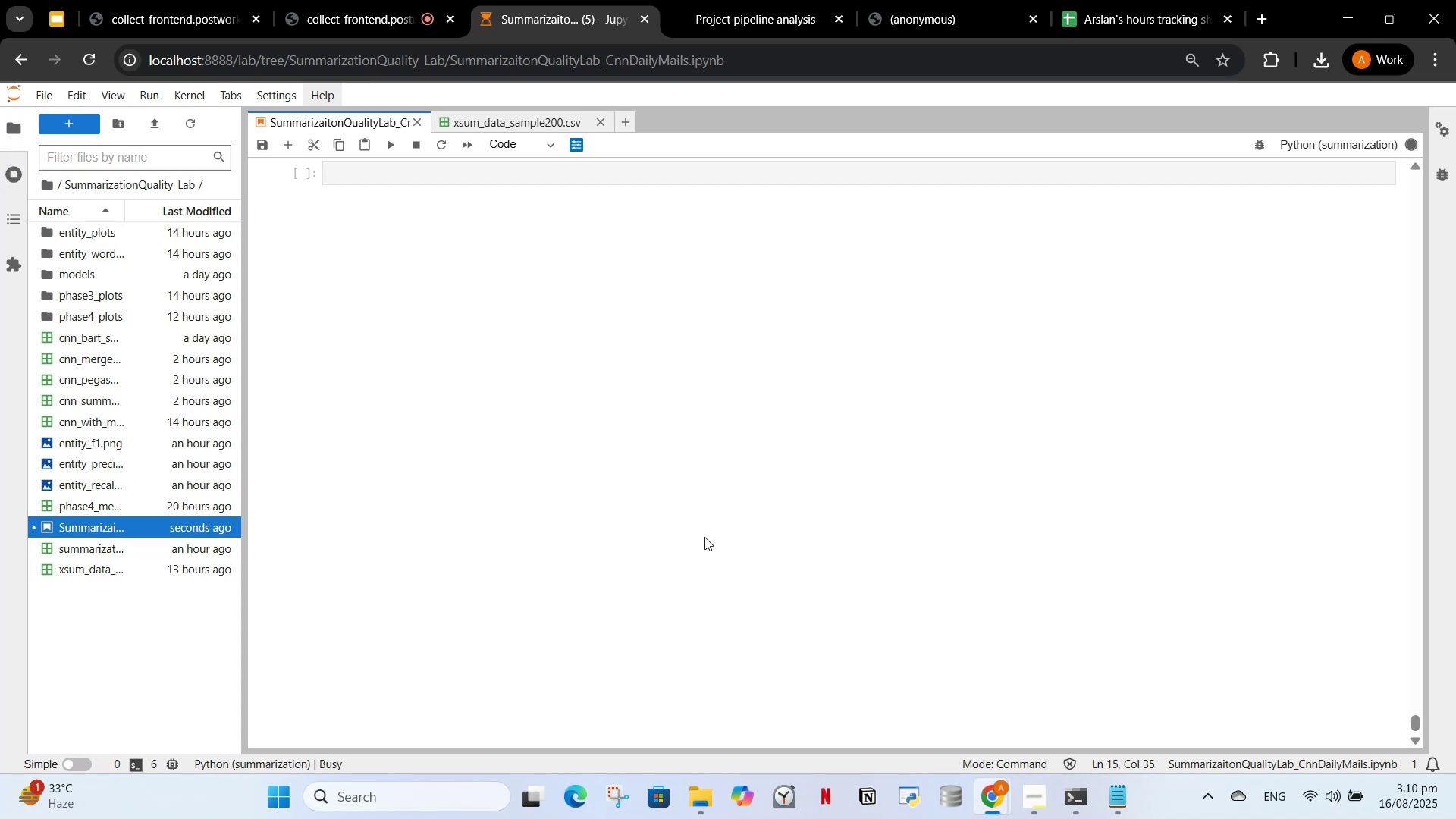 
wait(6.42)
 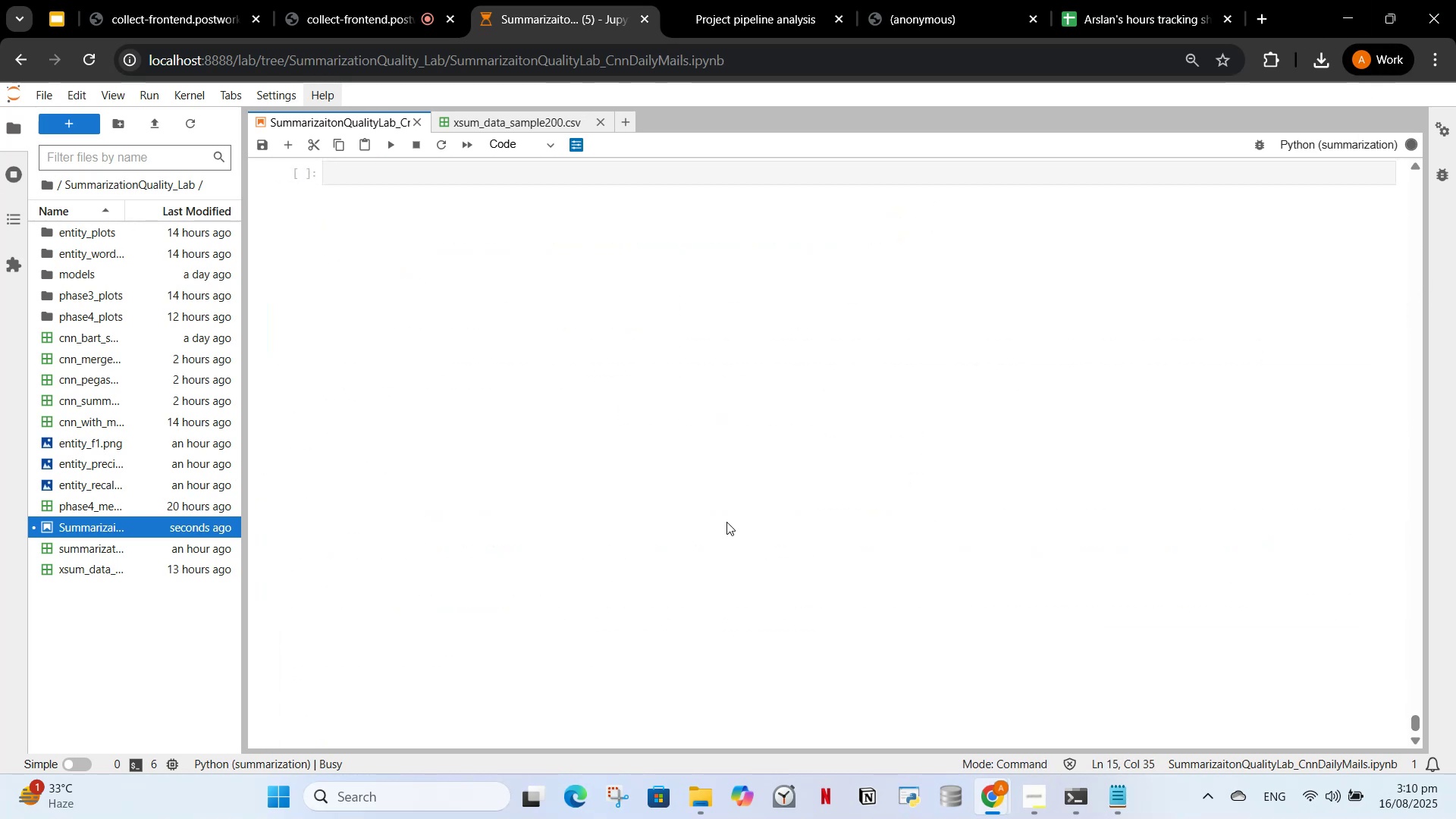 
scroll: coordinate [610, 354], scroll_direction: up, amount: 1.0
 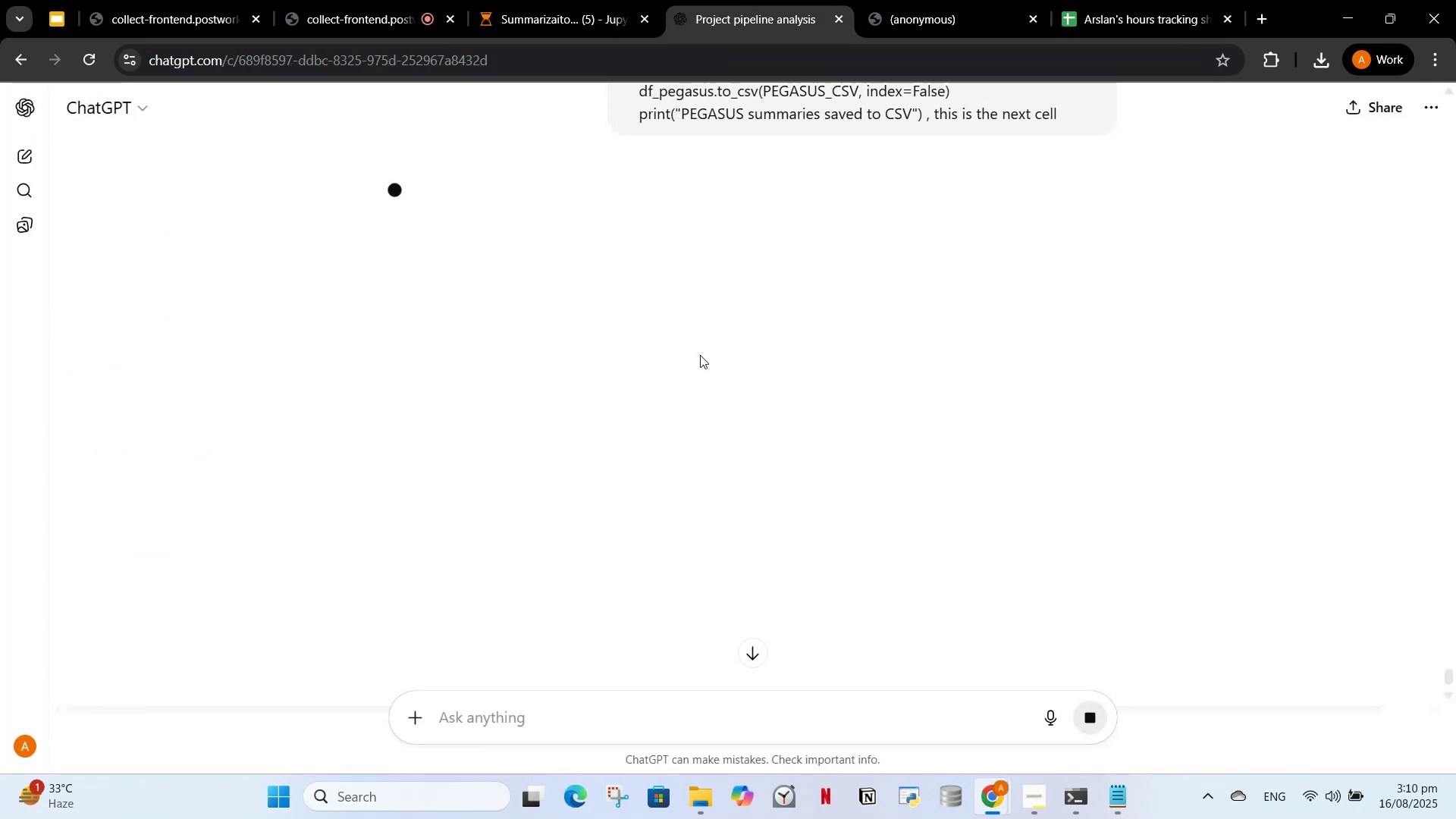 
left_click([544, 0])
 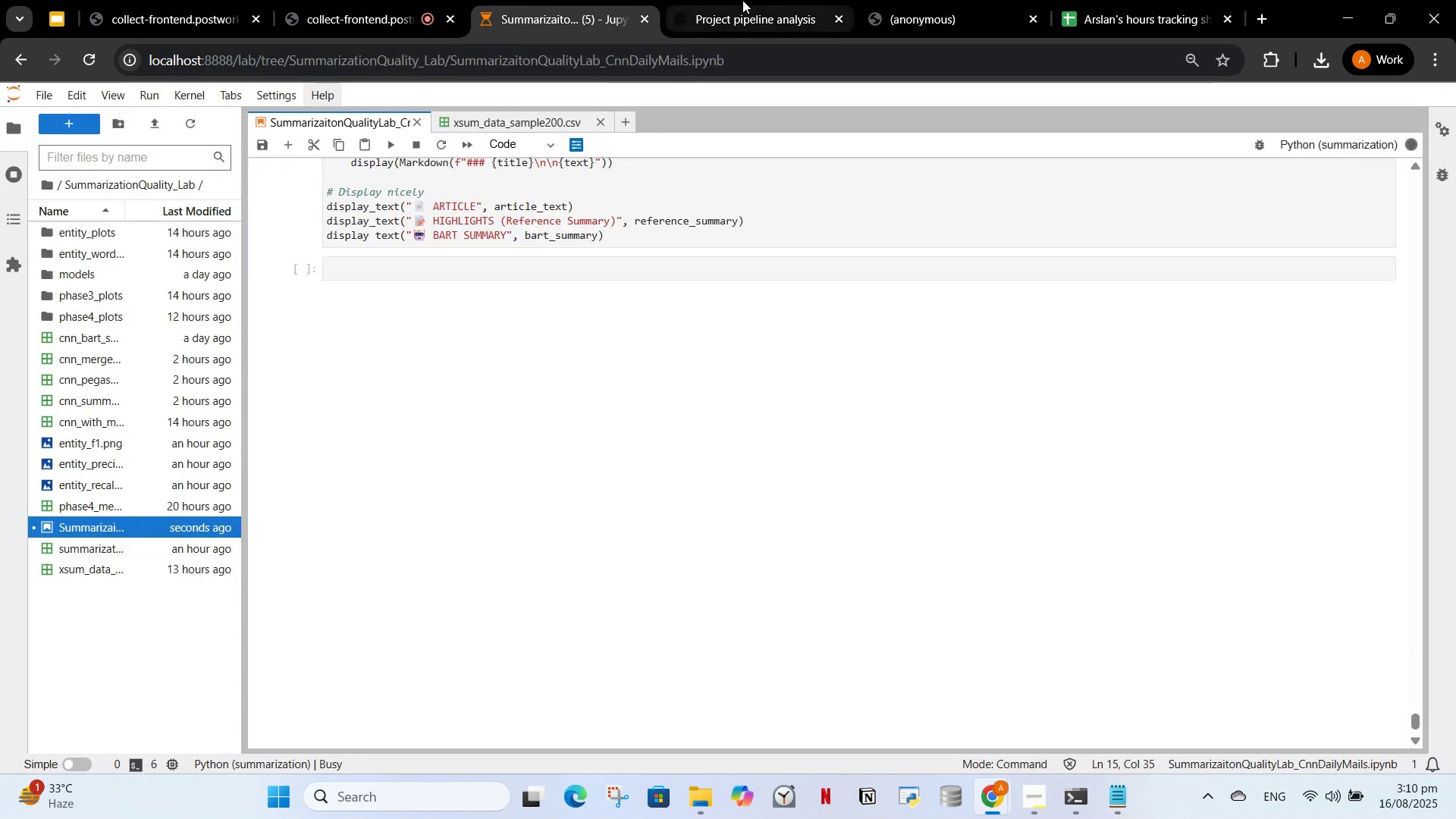 
left_click([742, 0])
 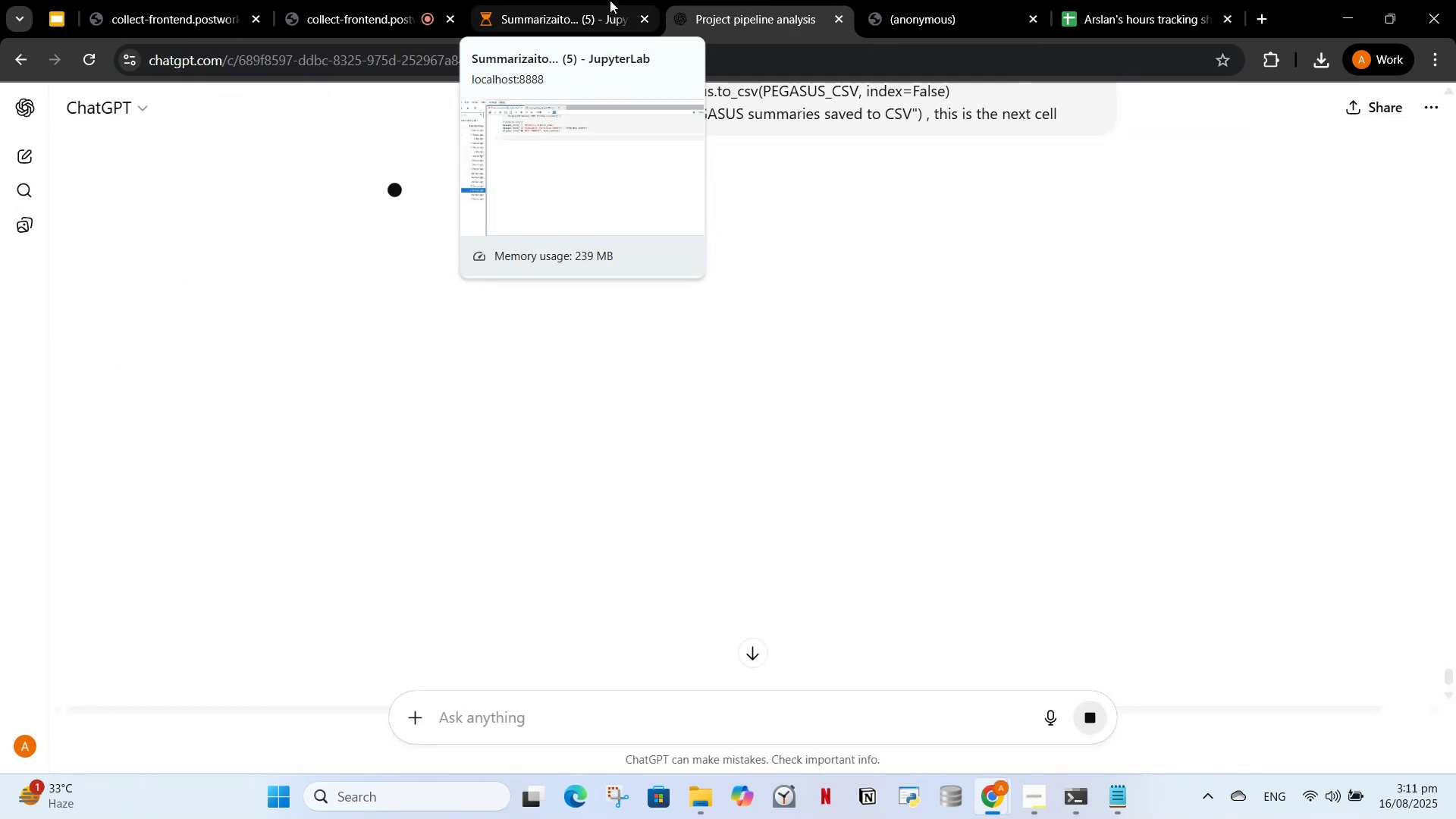 
wait(7.76)
 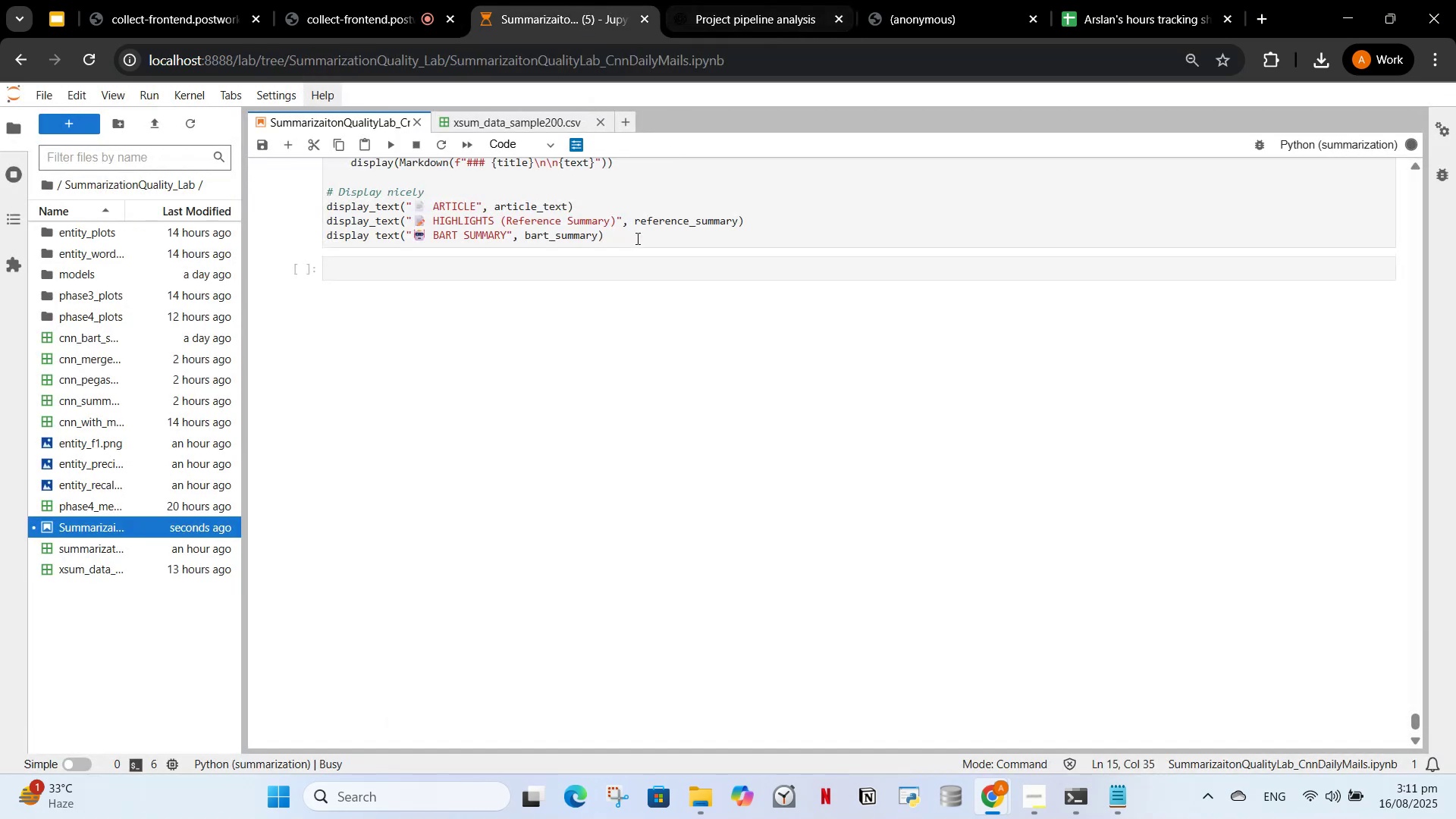 
left_click([540, 0])
 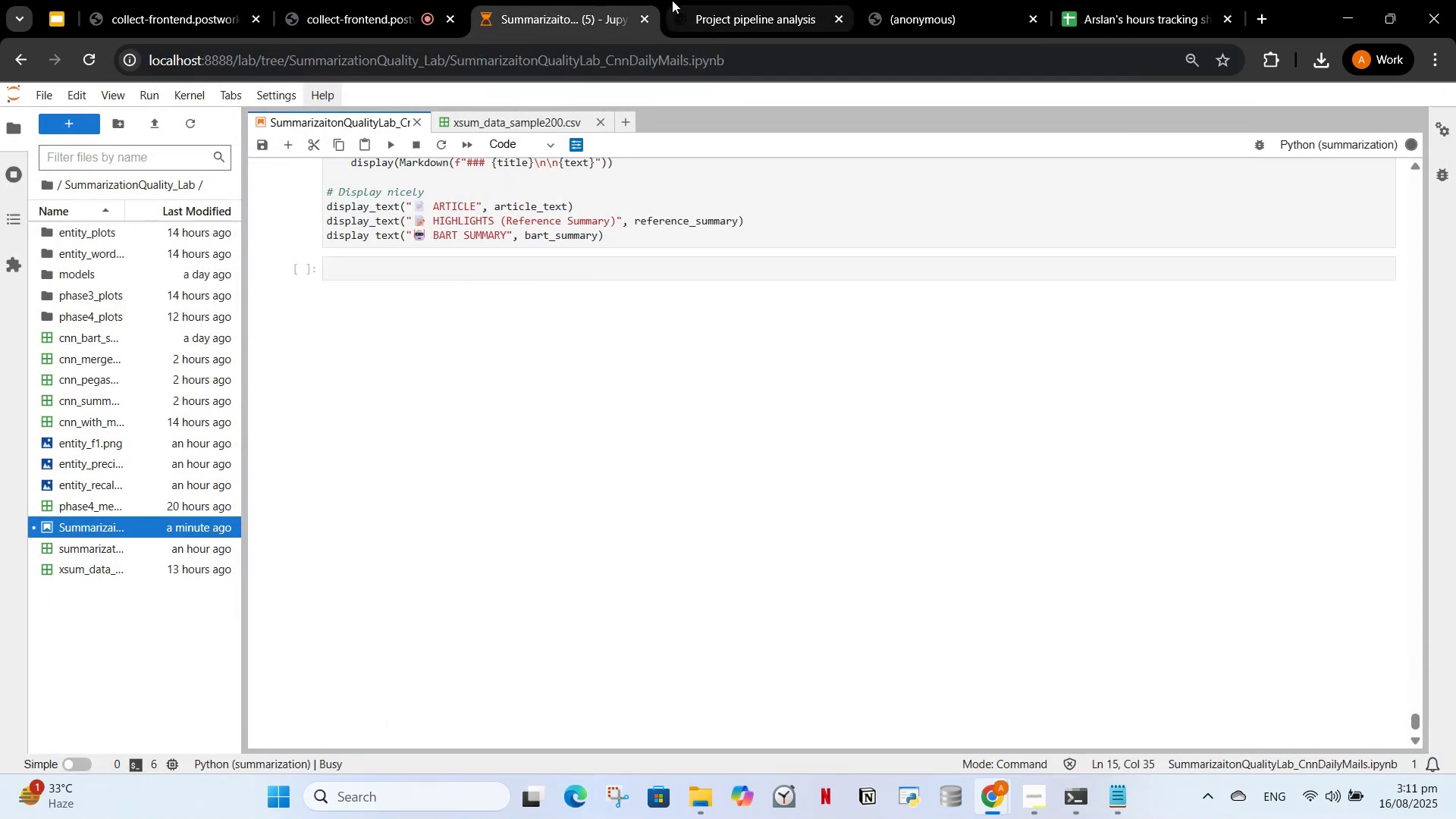 
left_click([674, 0])
 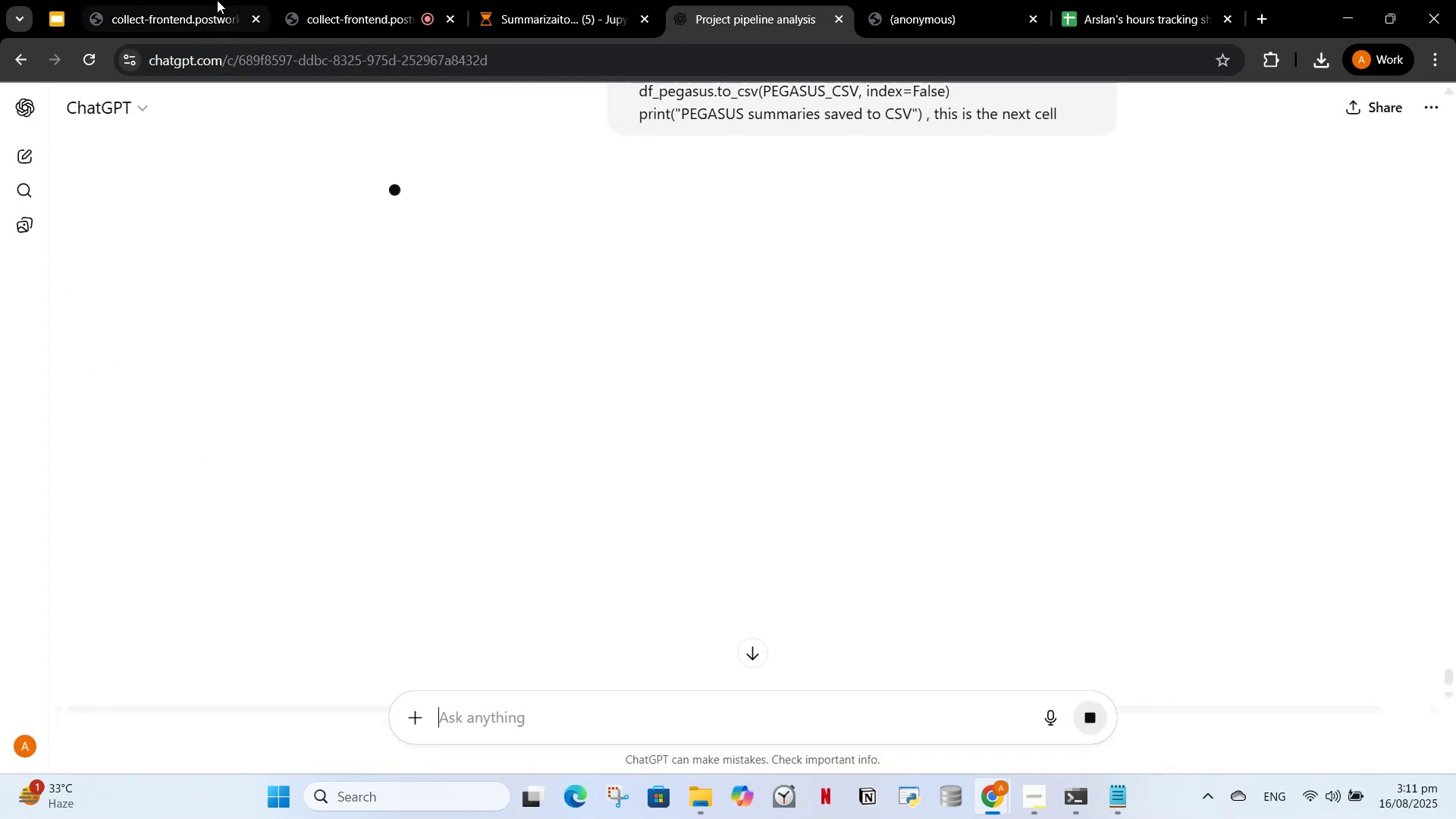 
left_click([410, 0])
 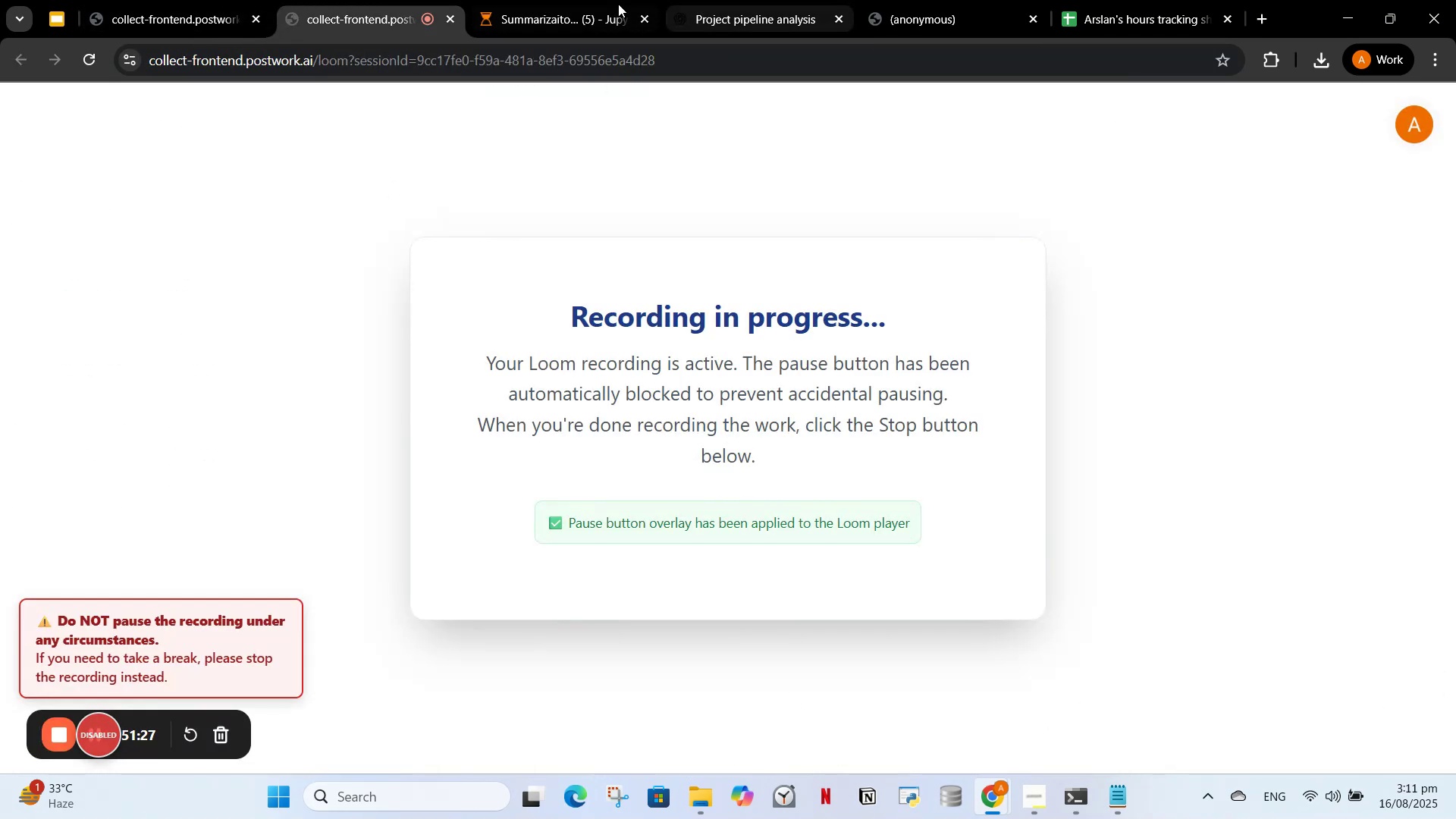 
left_click([597, 8])
 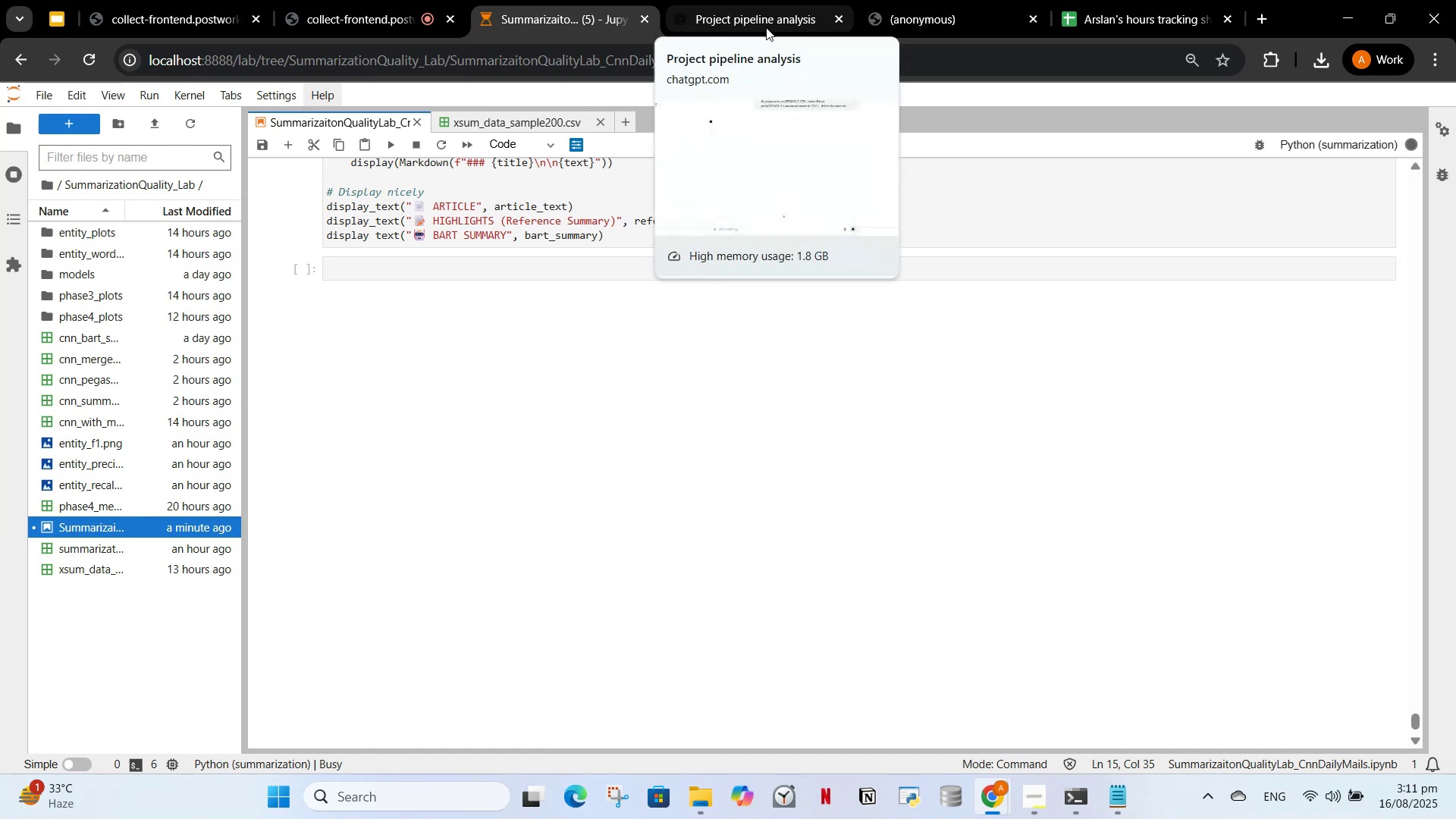 
wait(7.71)
 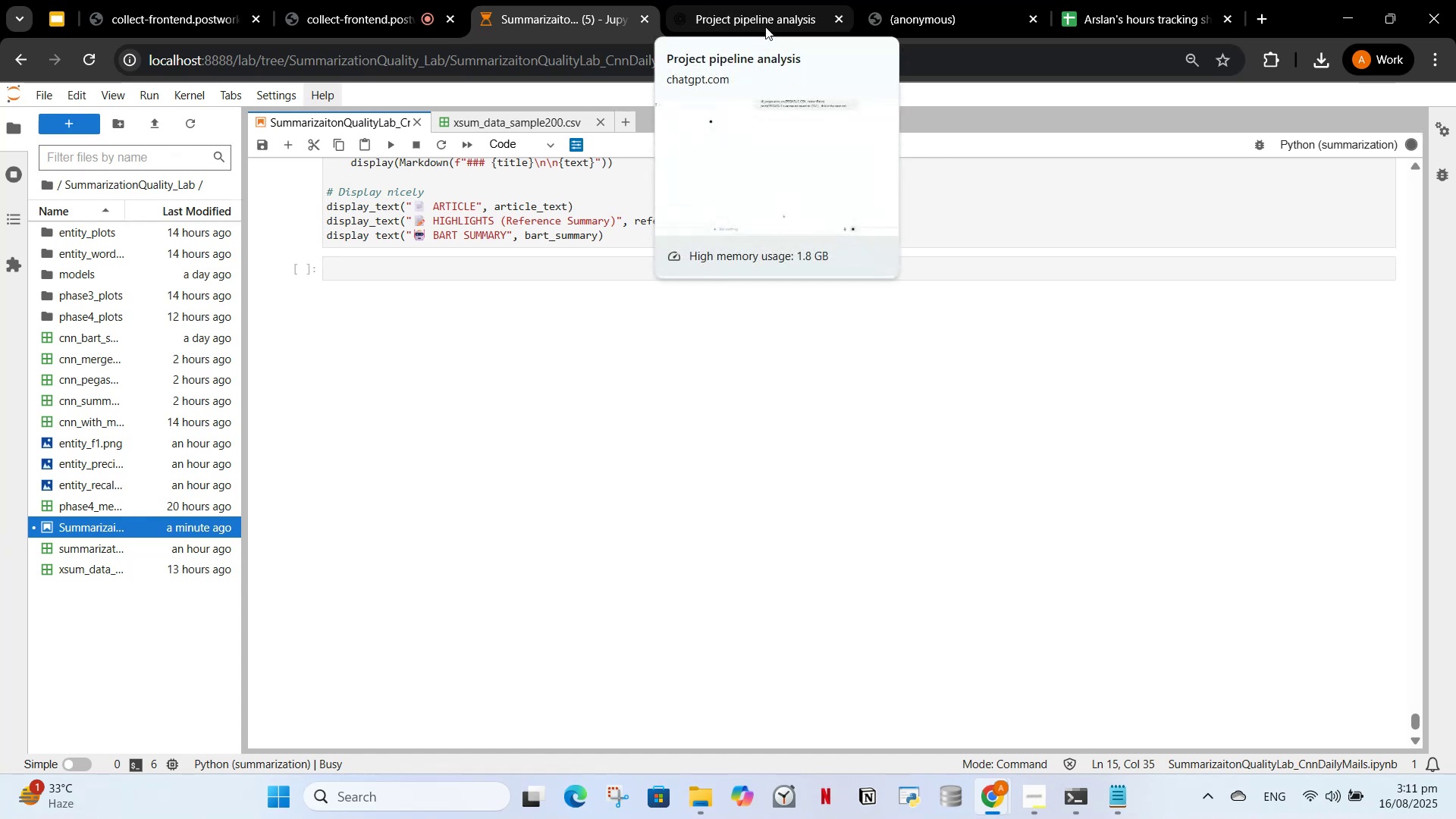 
left_click([766, 27])
 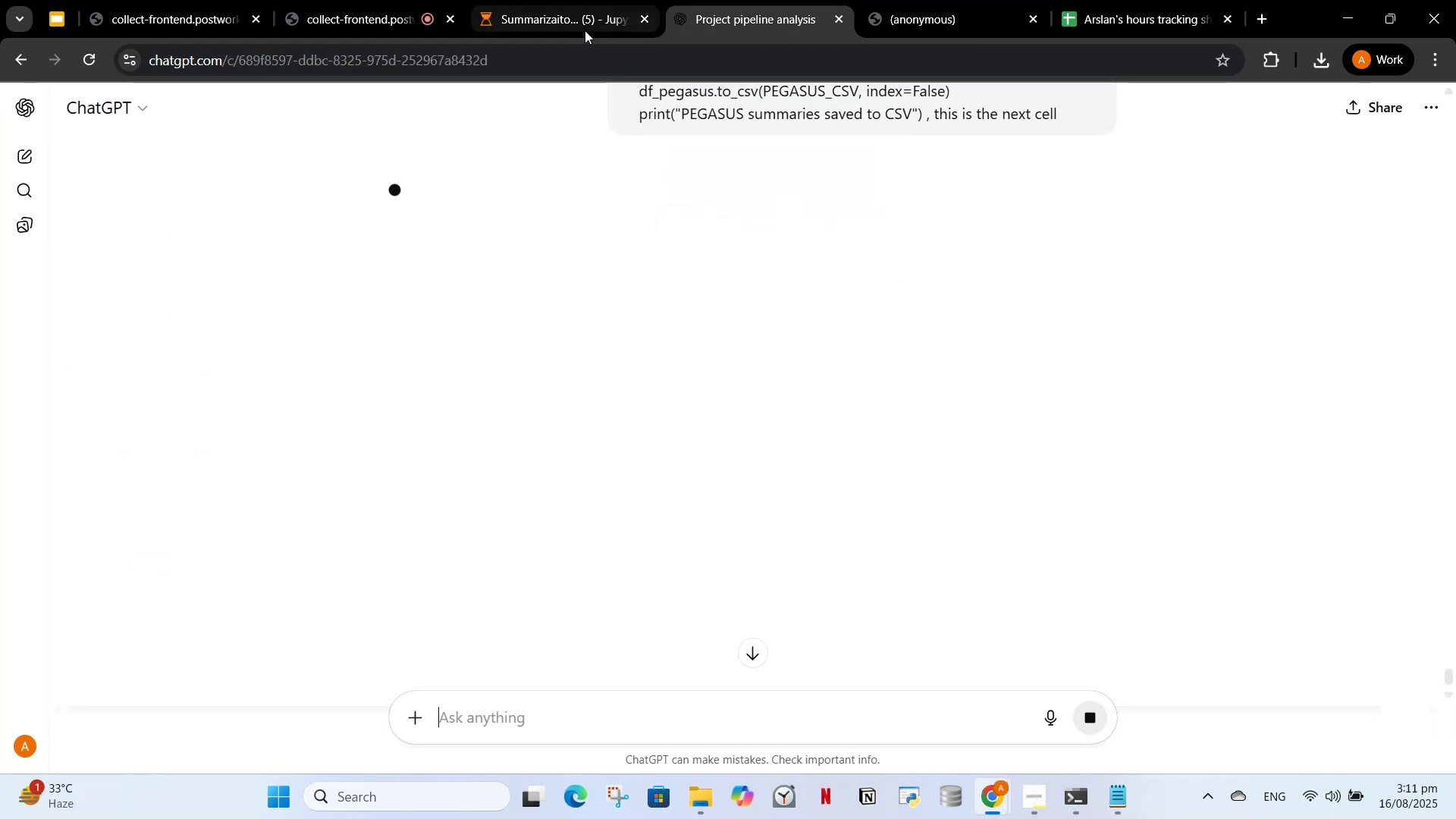 
left_click([585, 30])
 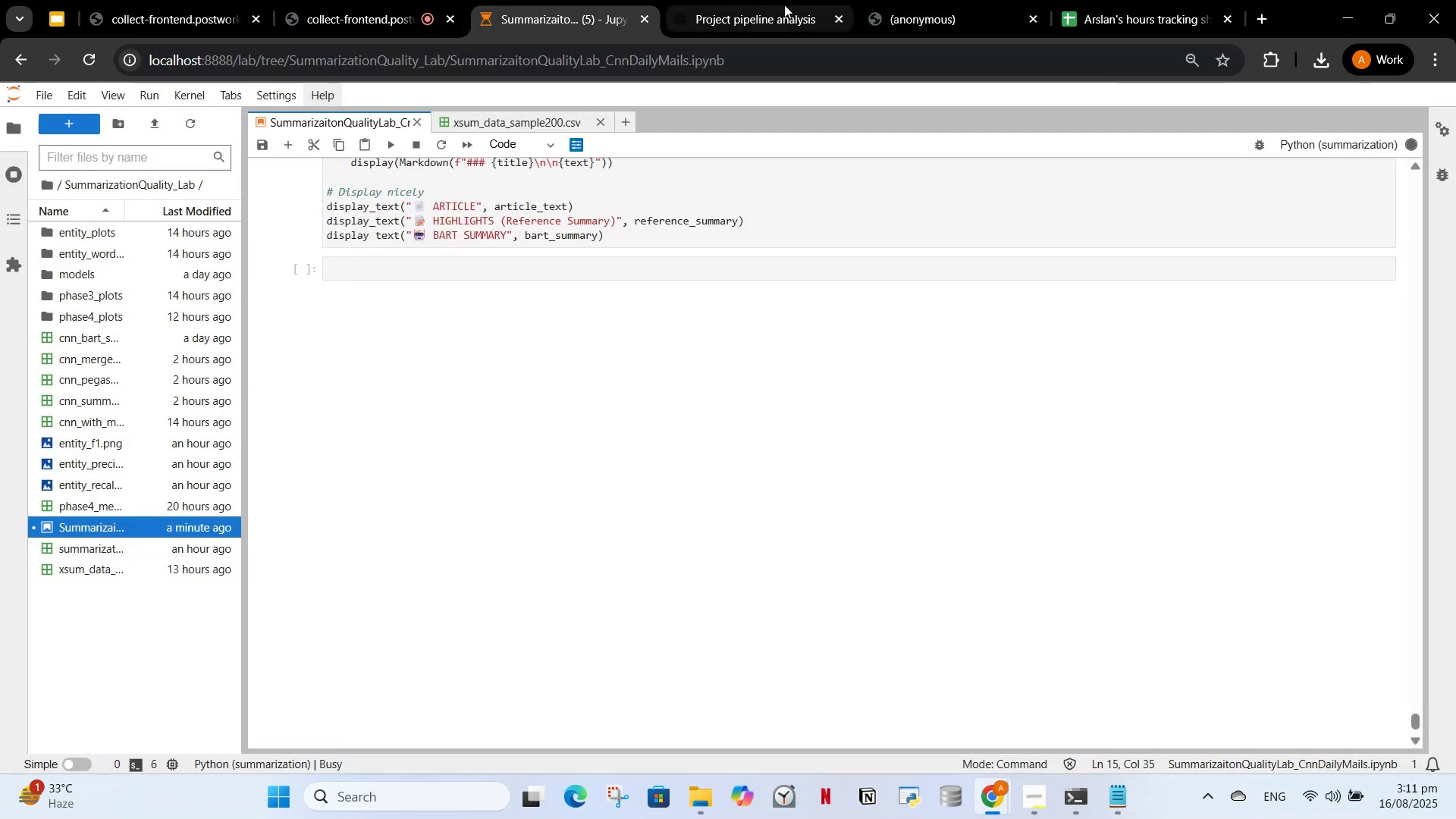 
left_click([792, 2])
 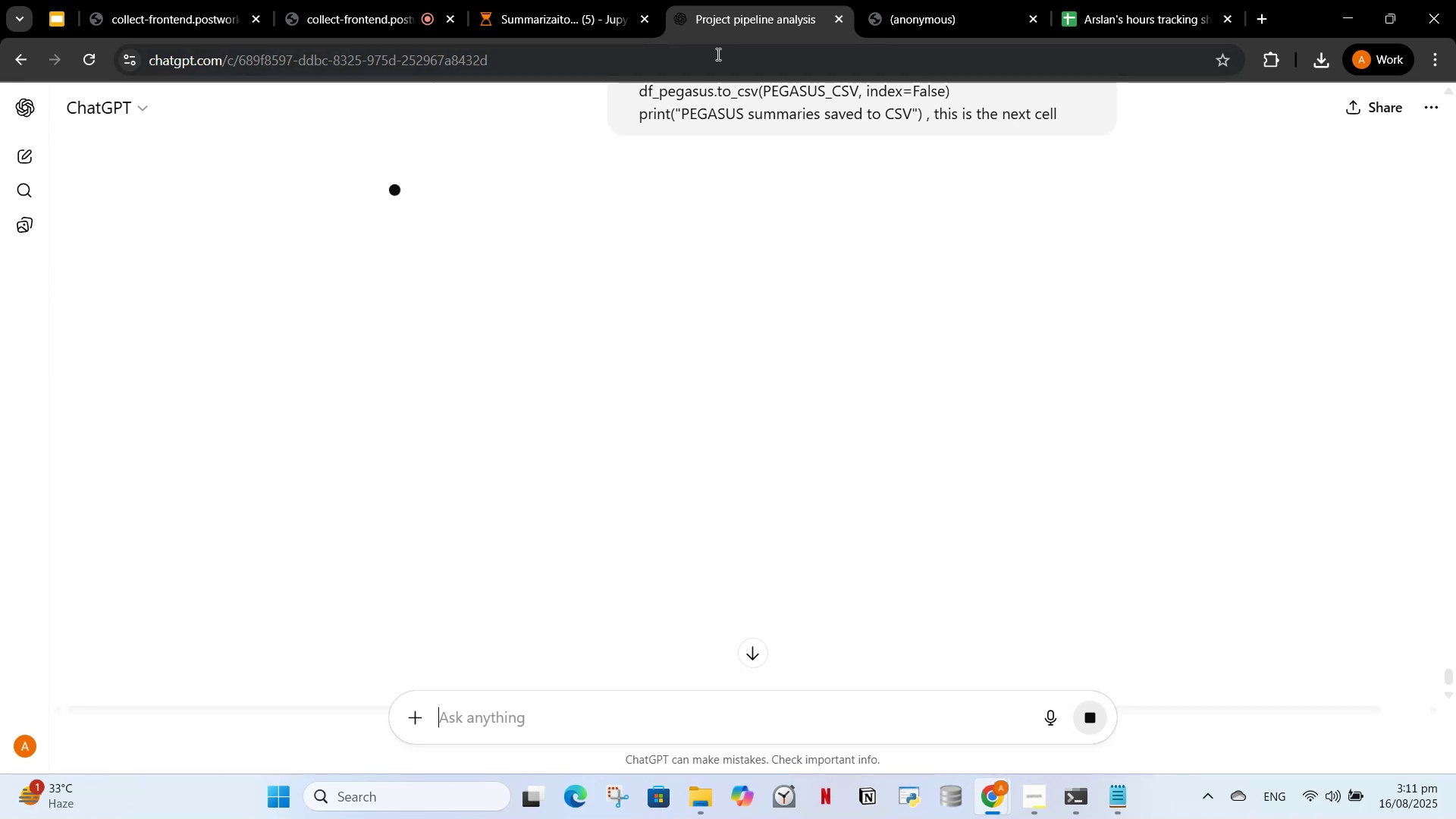 
left_click([540, 0])
 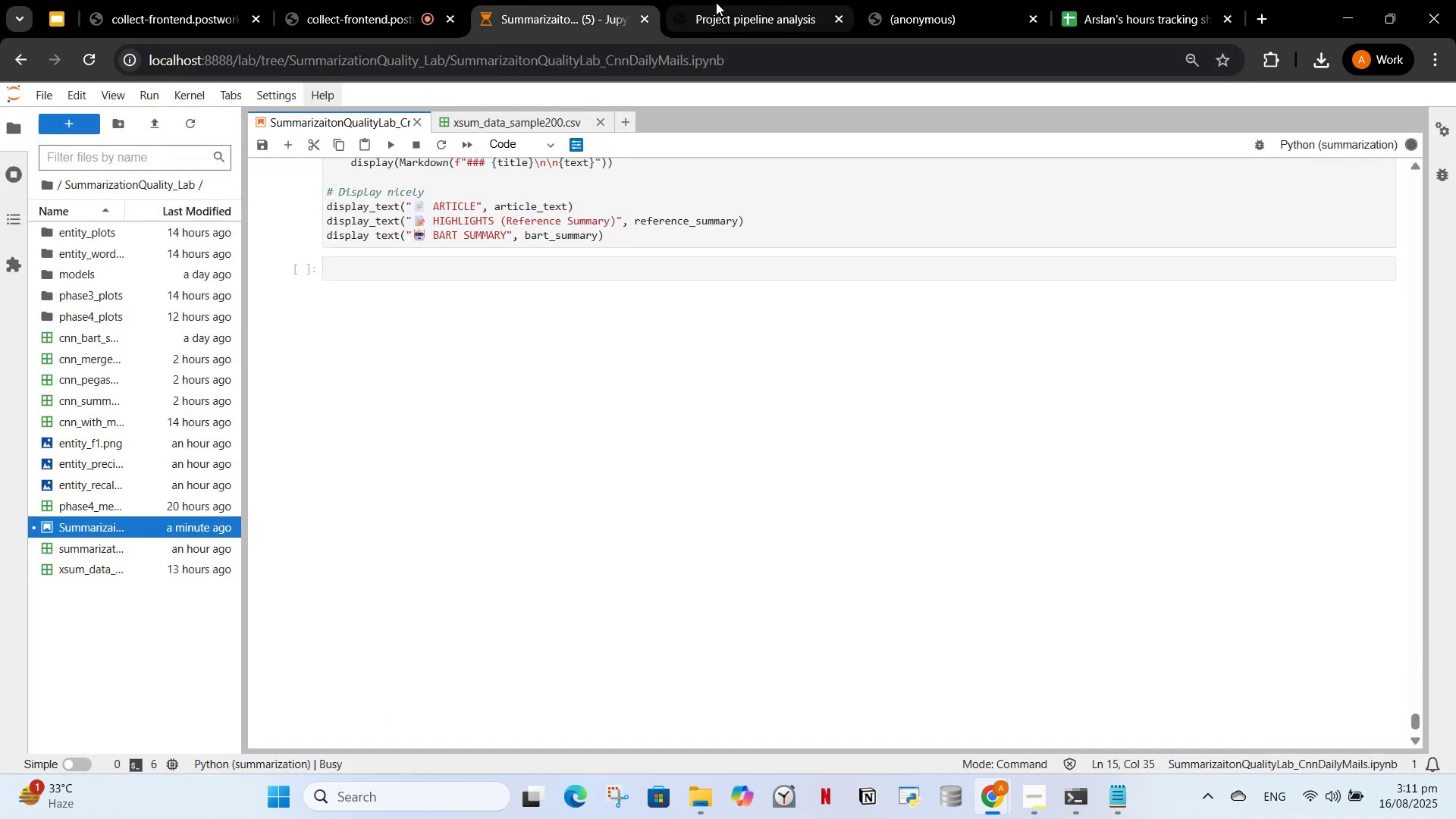 
left_click_drag(start_coordinate=[716, 2], to_coordinate=[717, 6])
 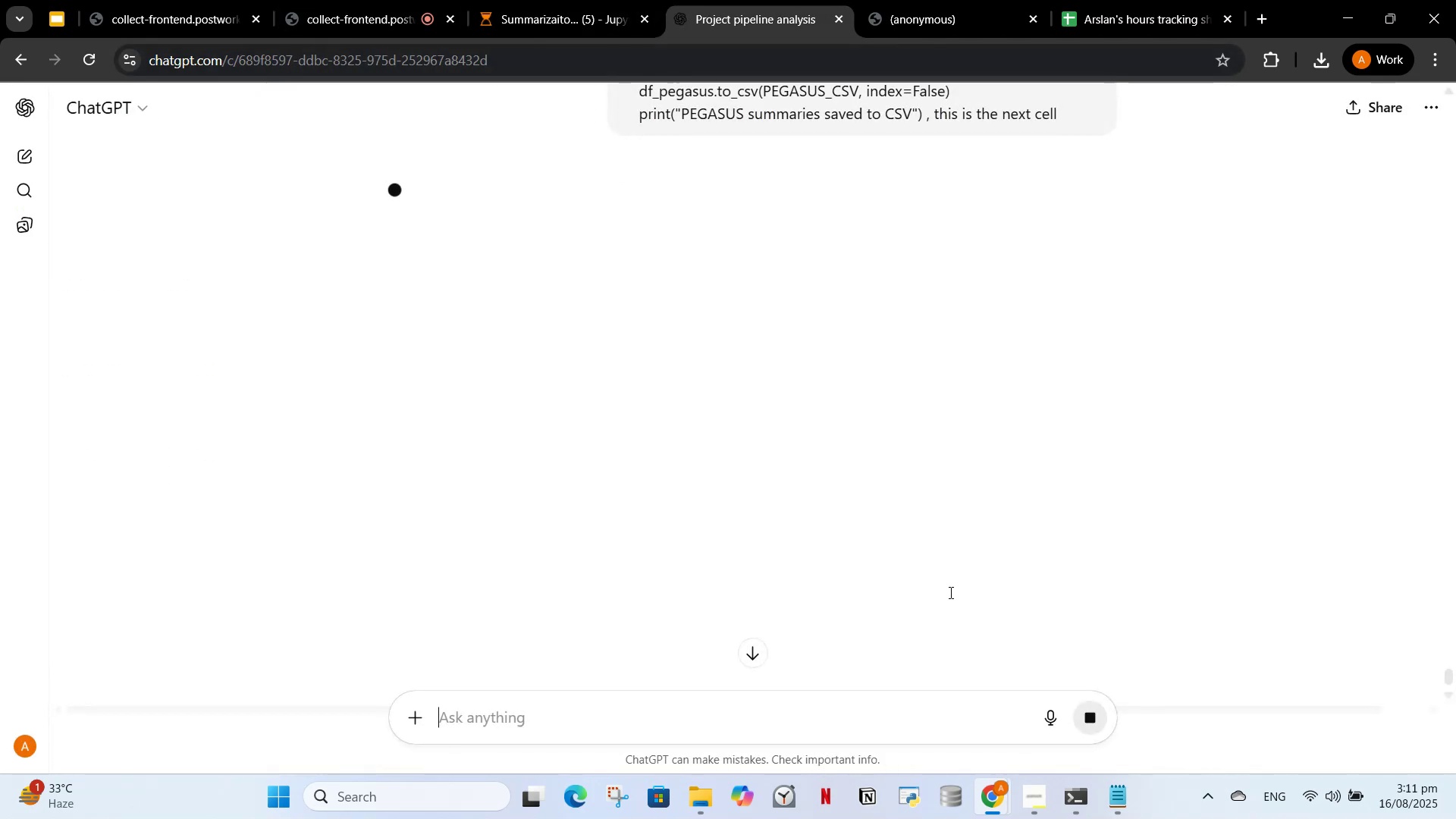 
scroll: coordinate [935, 556], scroll_direction: up, amount: 4.0
 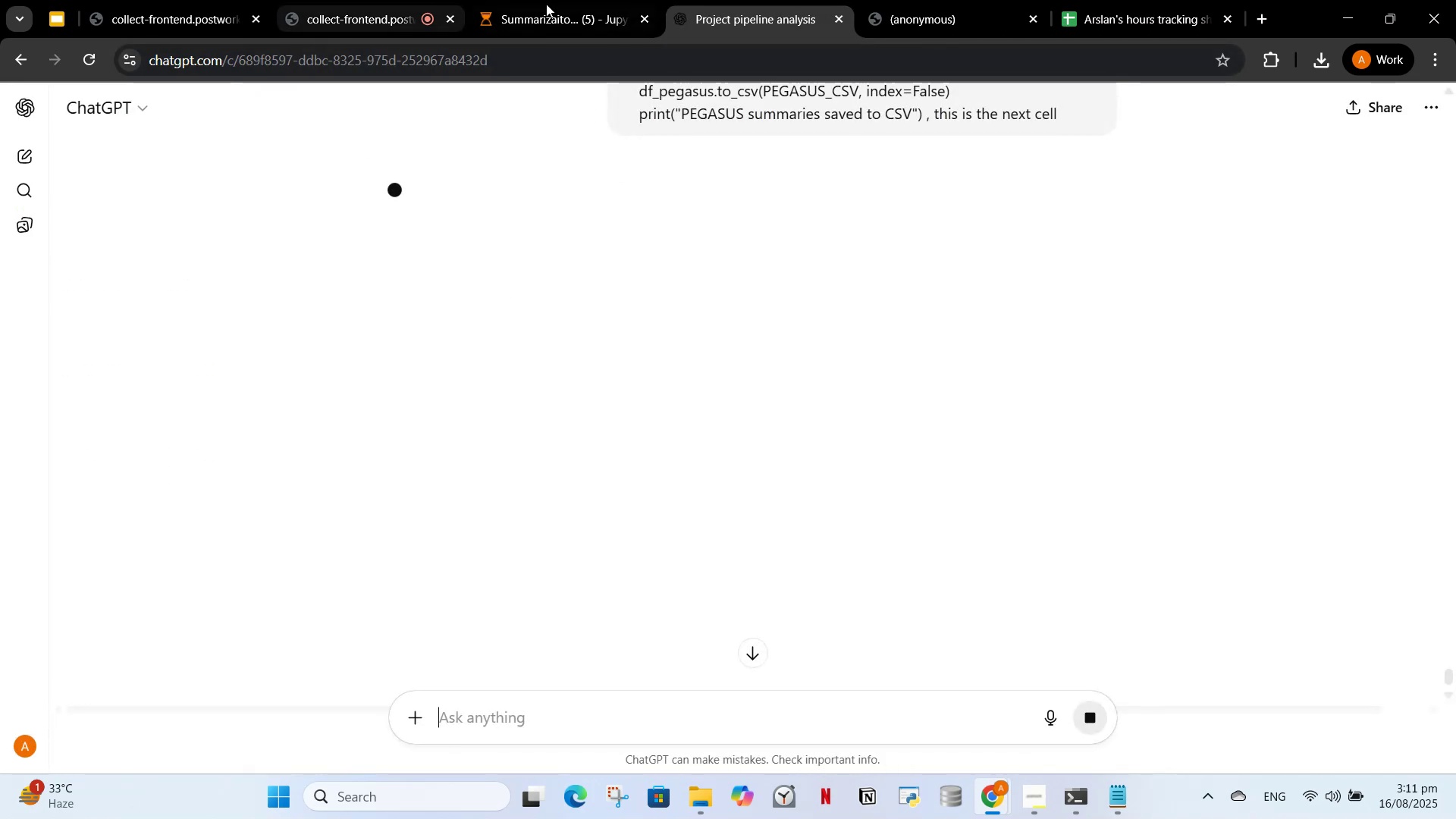 
left_click([551, 0])
 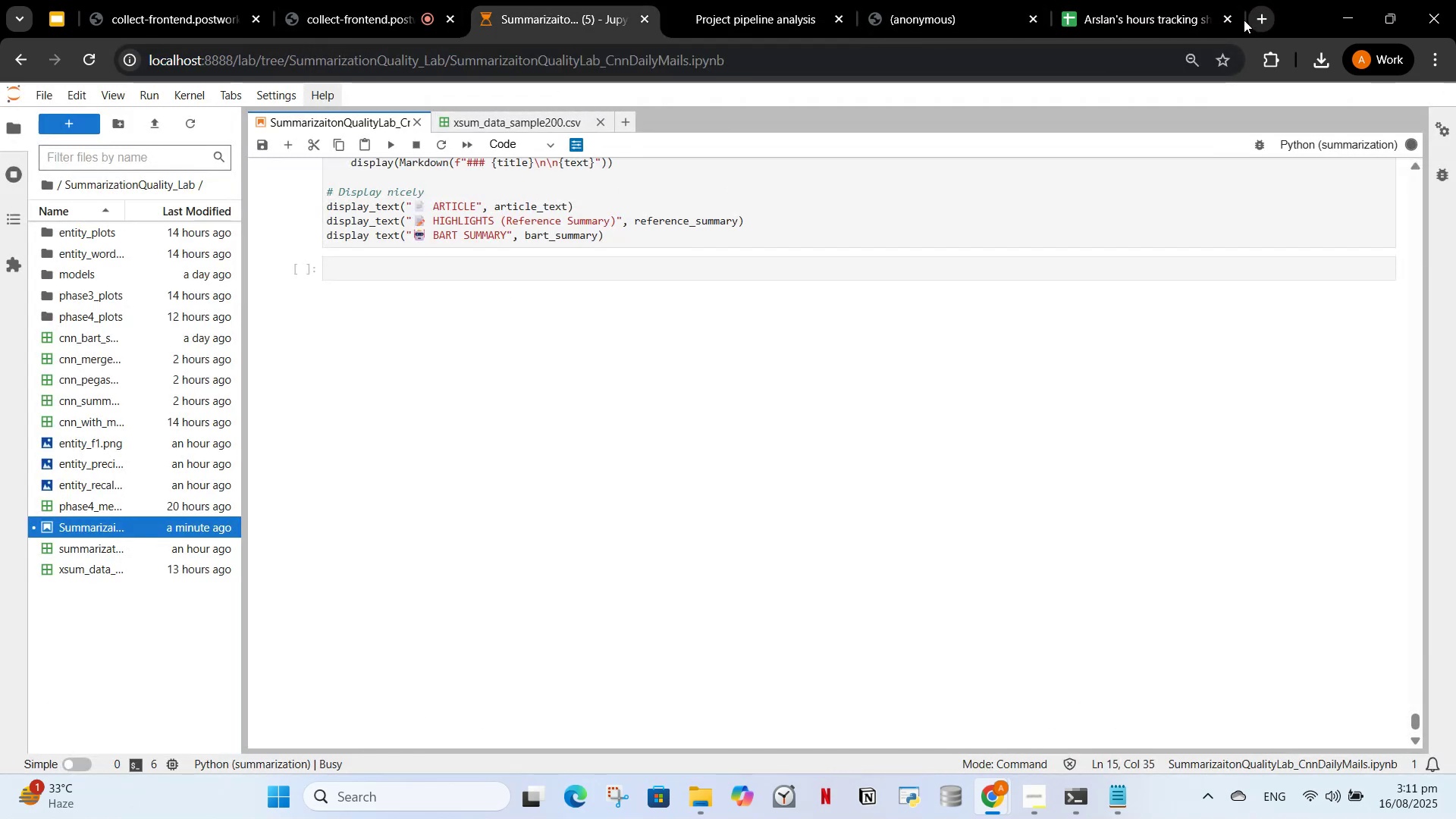 
left_click([1224, 22])
 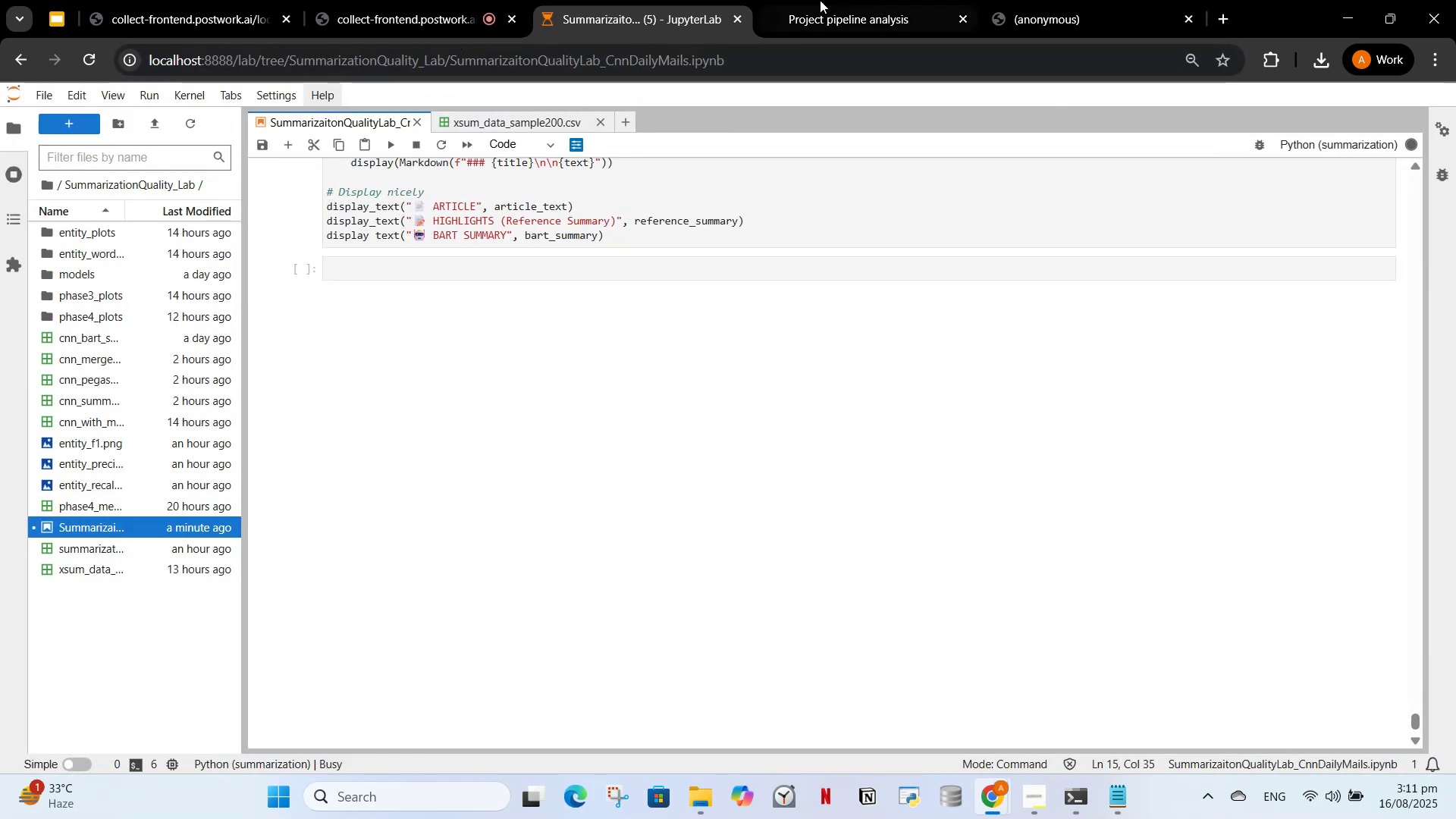 
left_click([630, 32])
 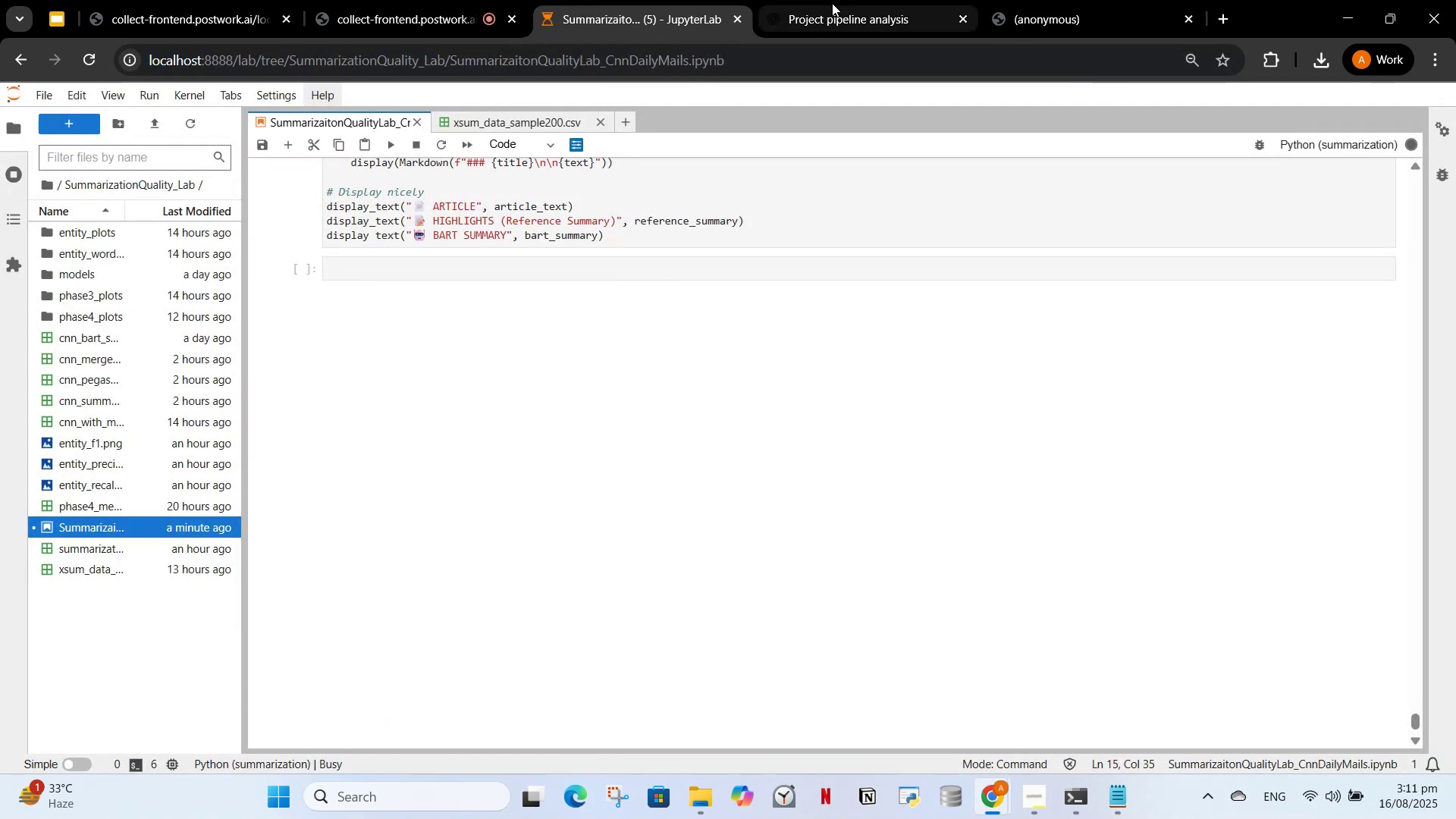 
left_click([834, 8])
 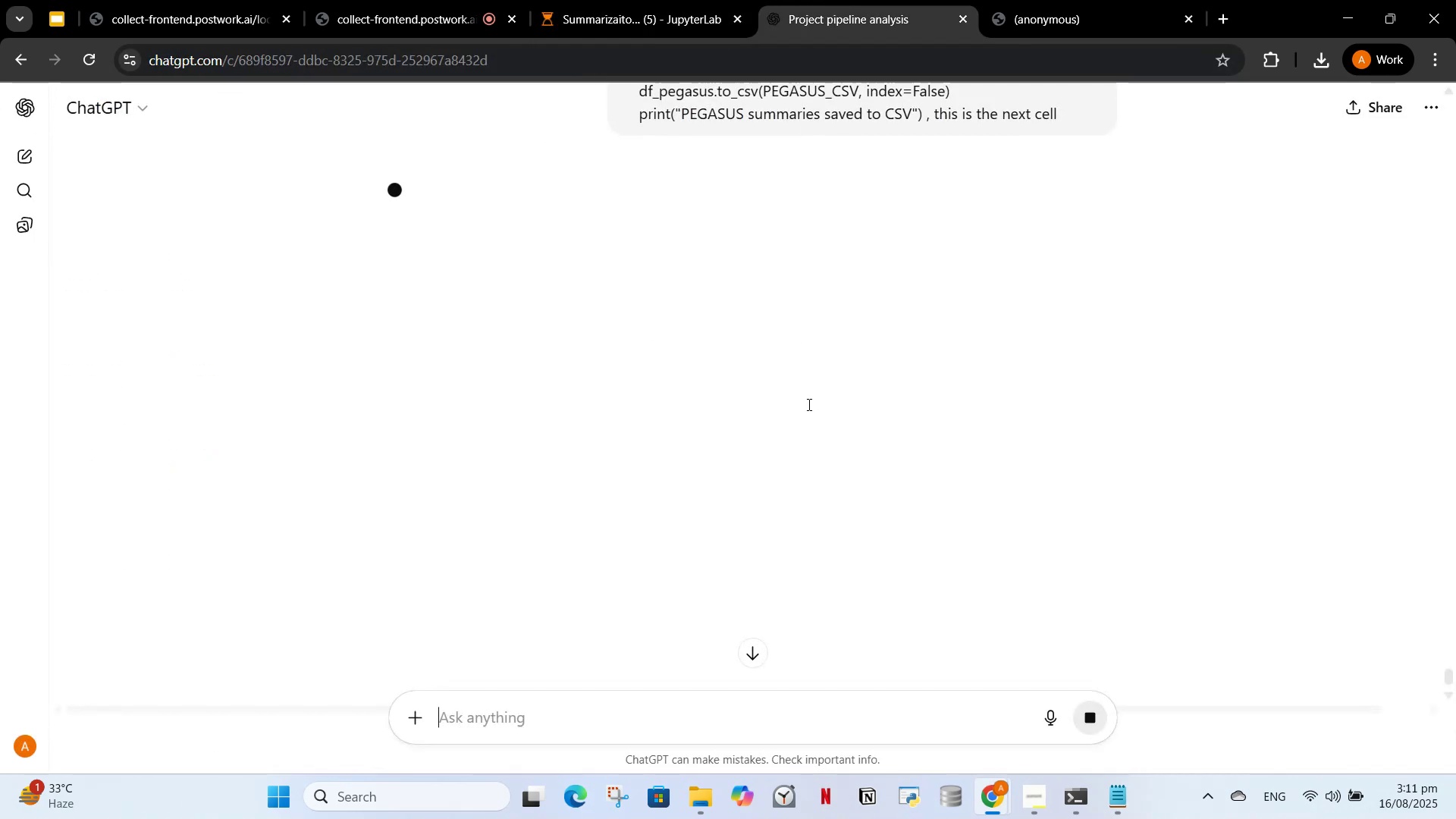 
scroll: coordinate [799, 484], scroll_direction: up, amount: 9.0
 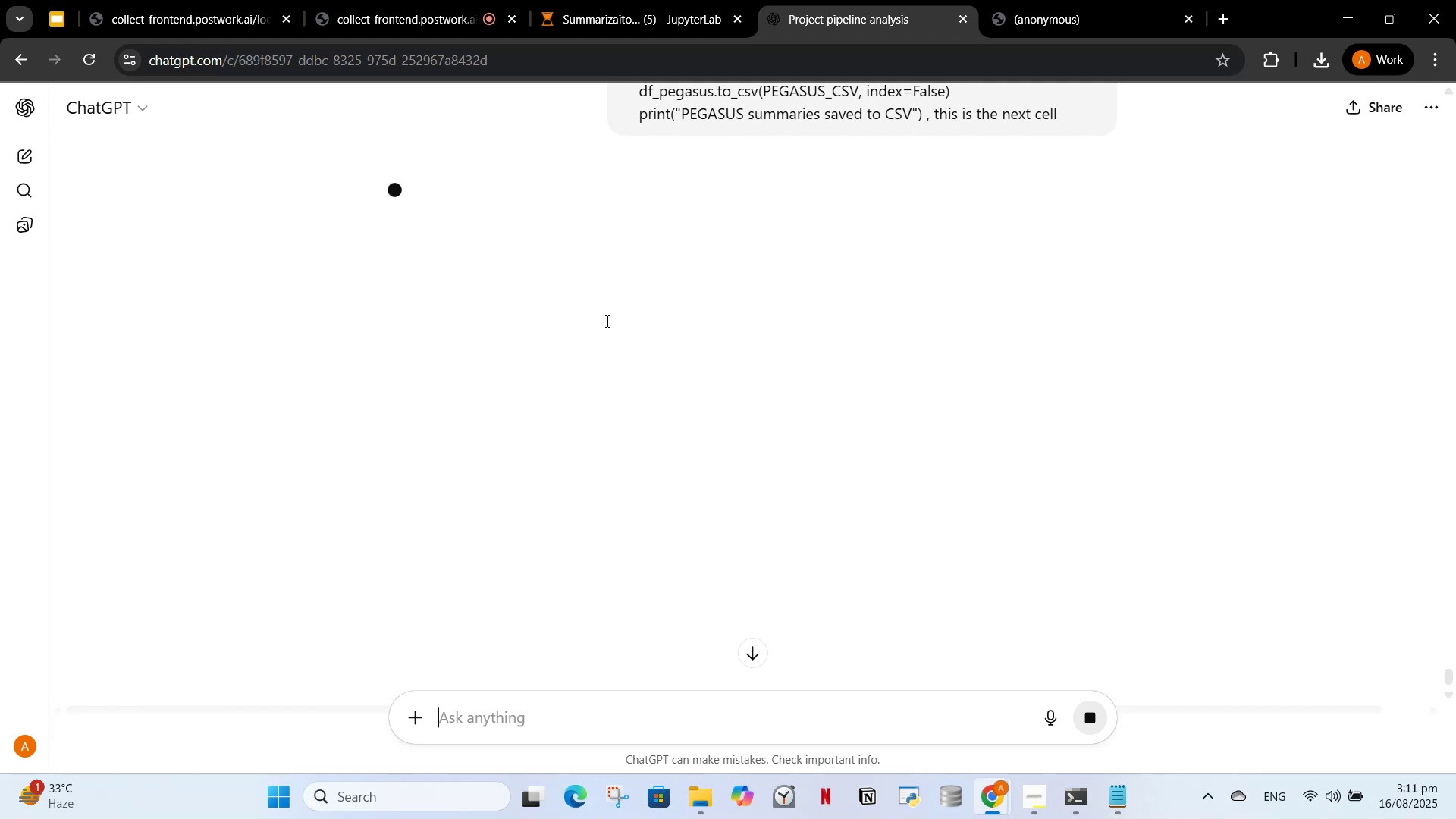 
wait(9.48)
 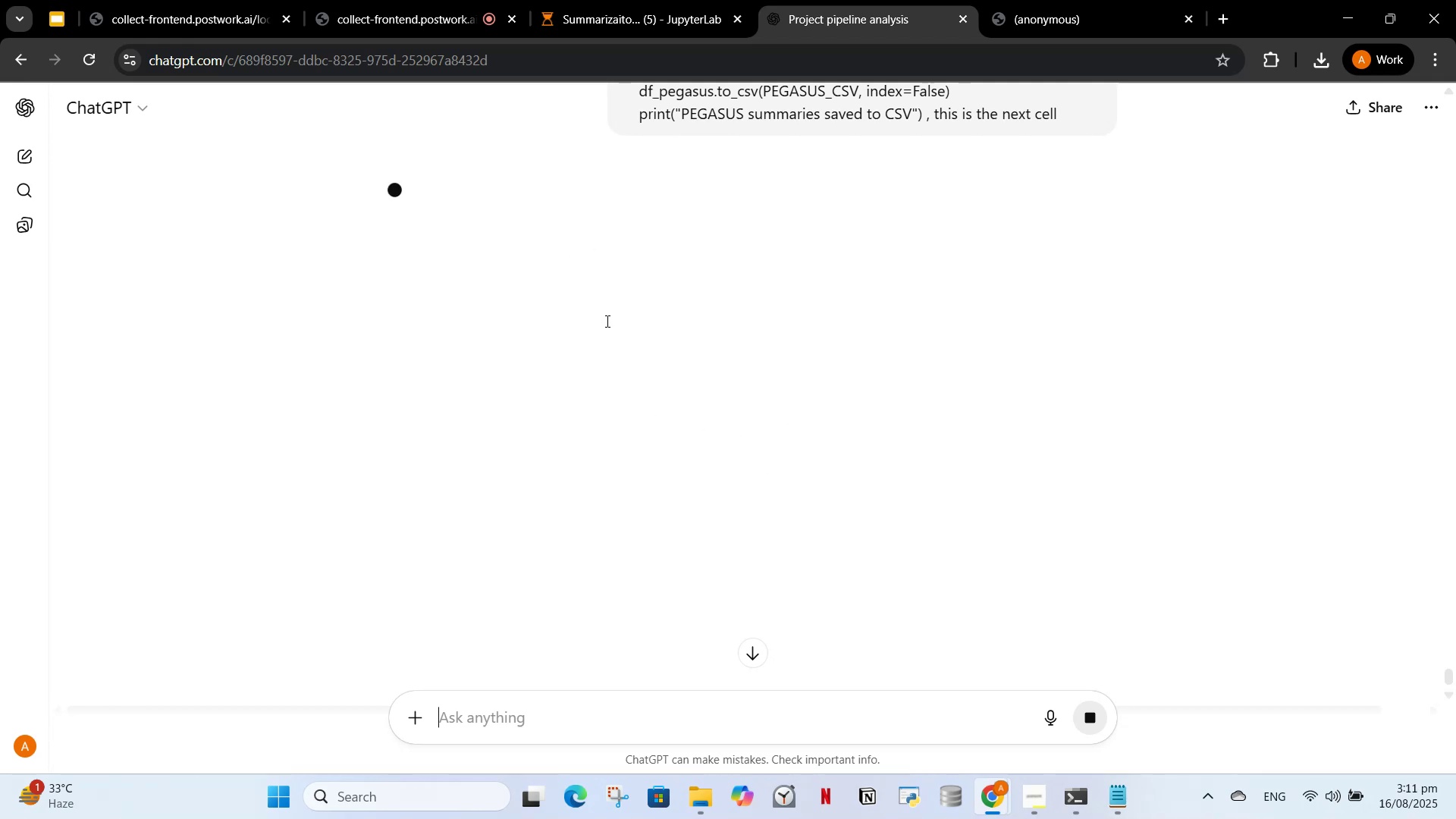 
left_click([804, 290])
 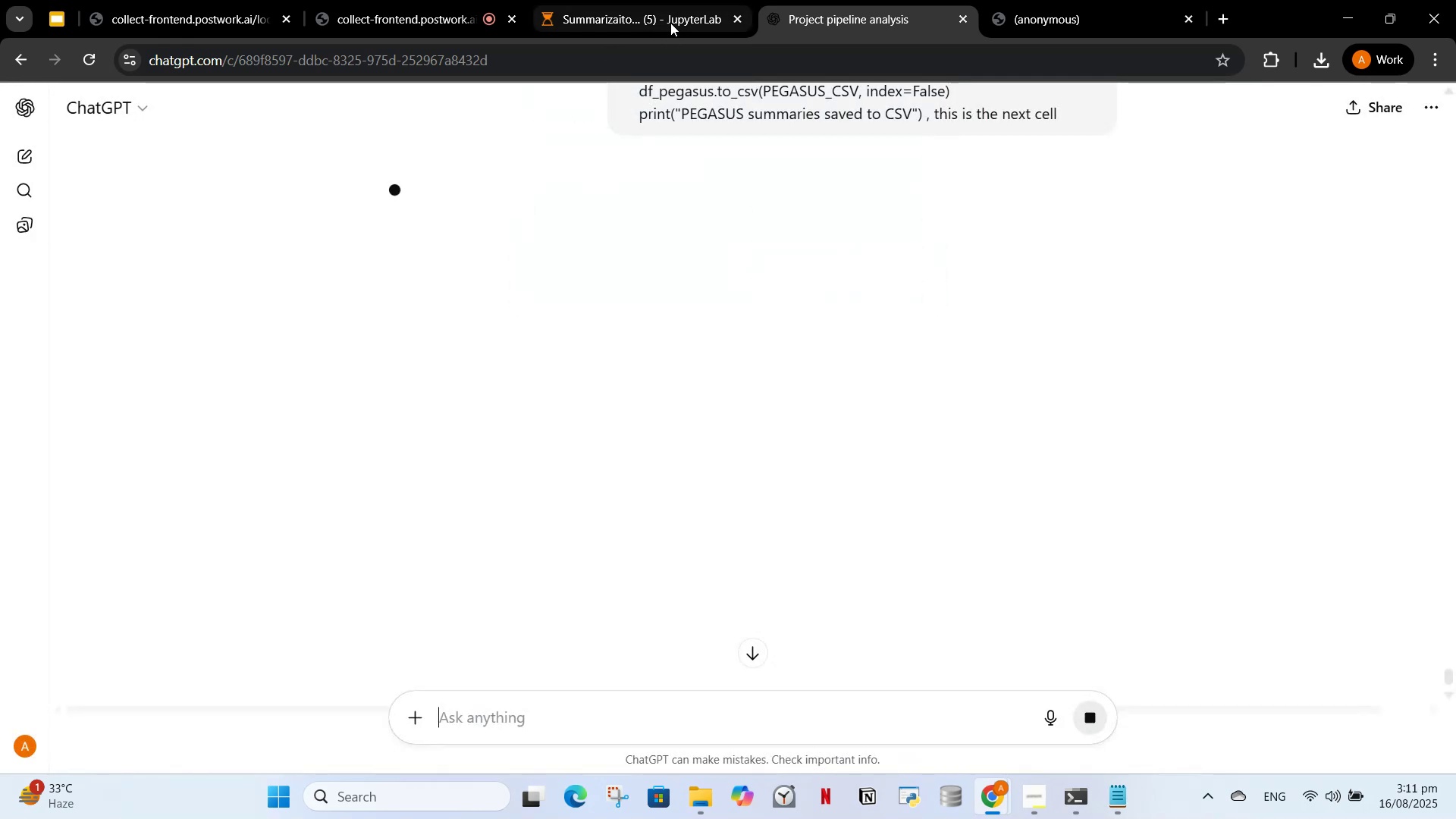 
left_click([670, 23])
 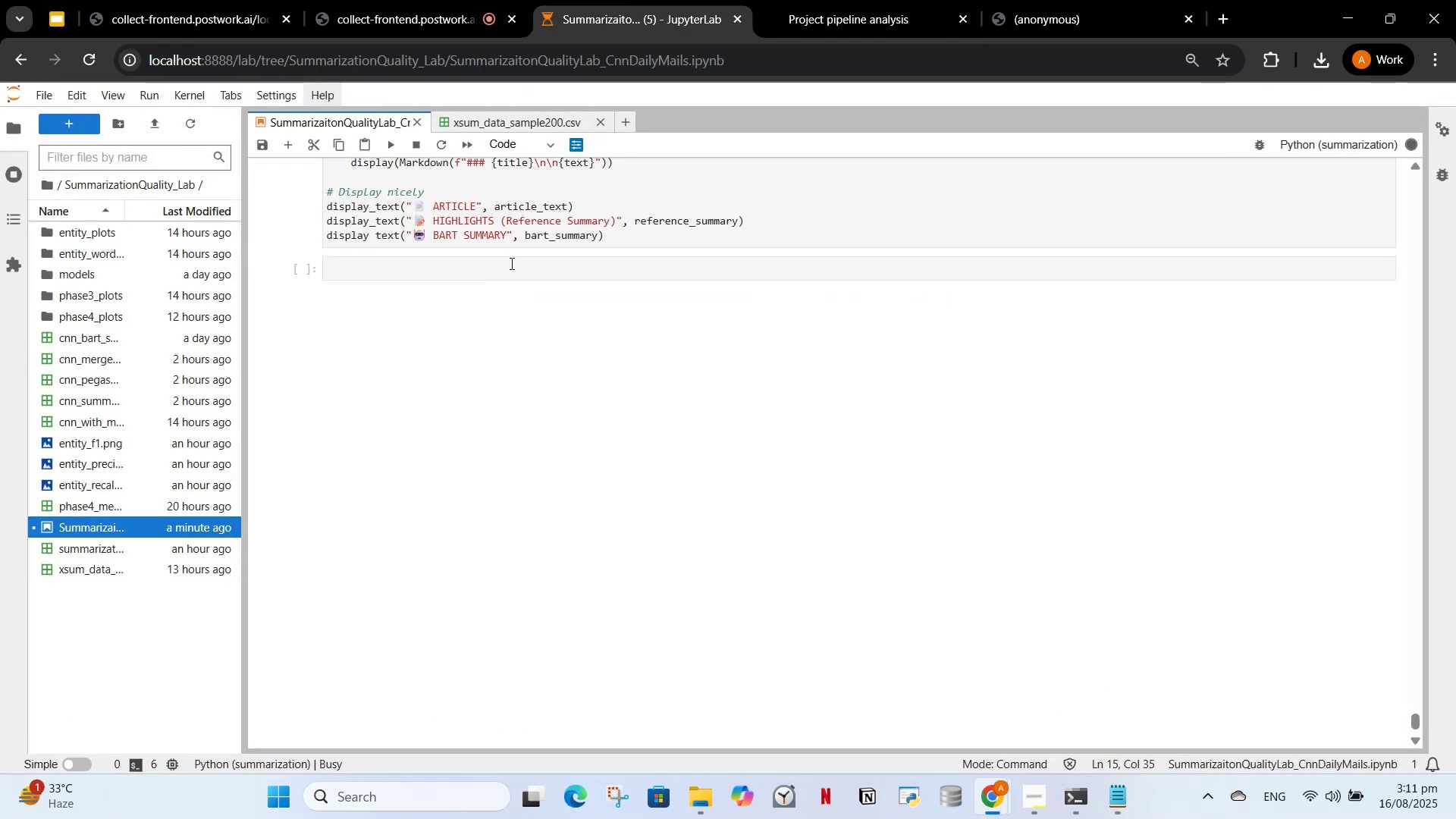 
scroll: coordinate [550, 488], scroll_direction: up, amount: 11.0
 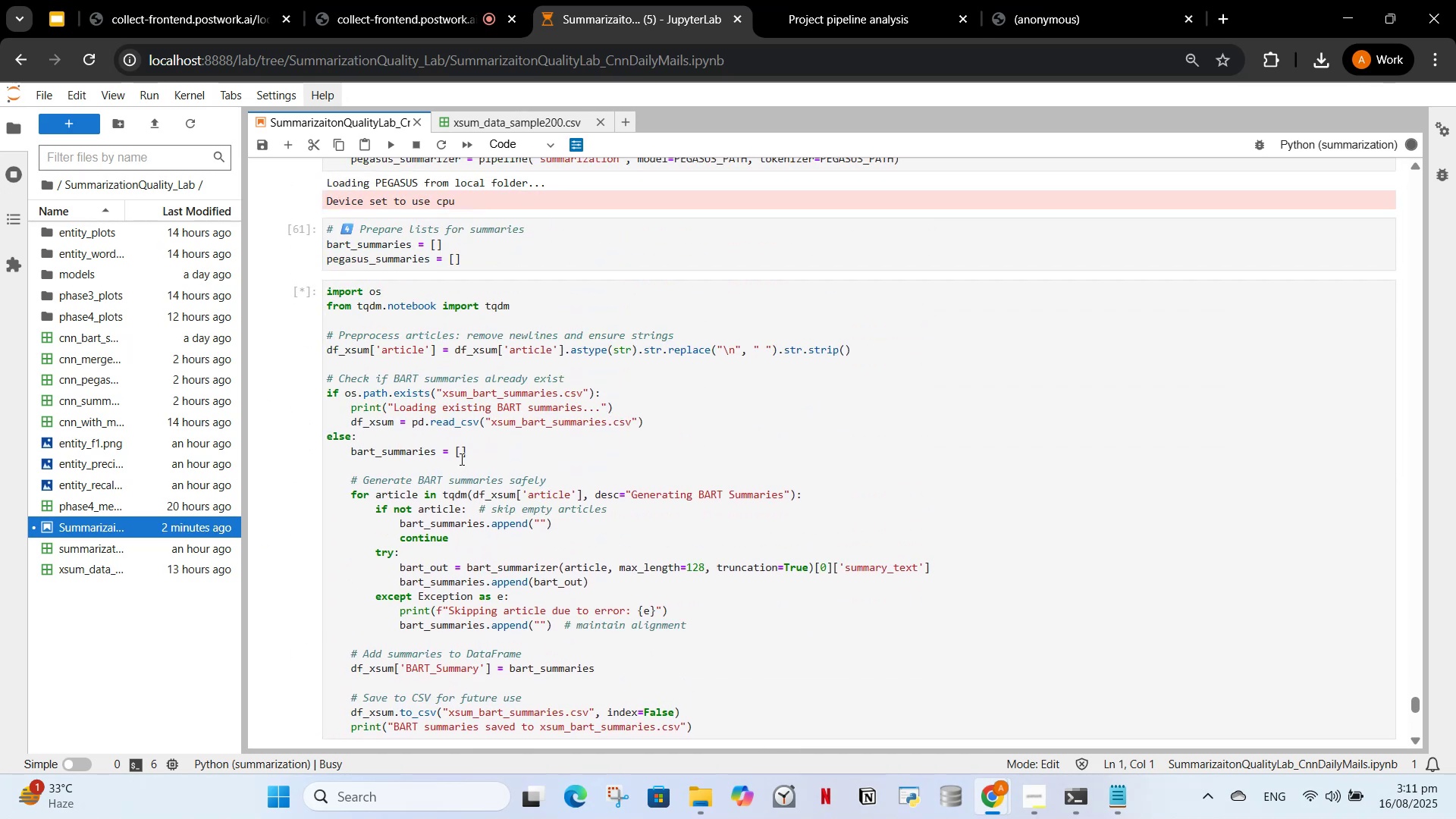 
scroll: coordinate [538, 468], scroll_direction: down, amount: 1.0
 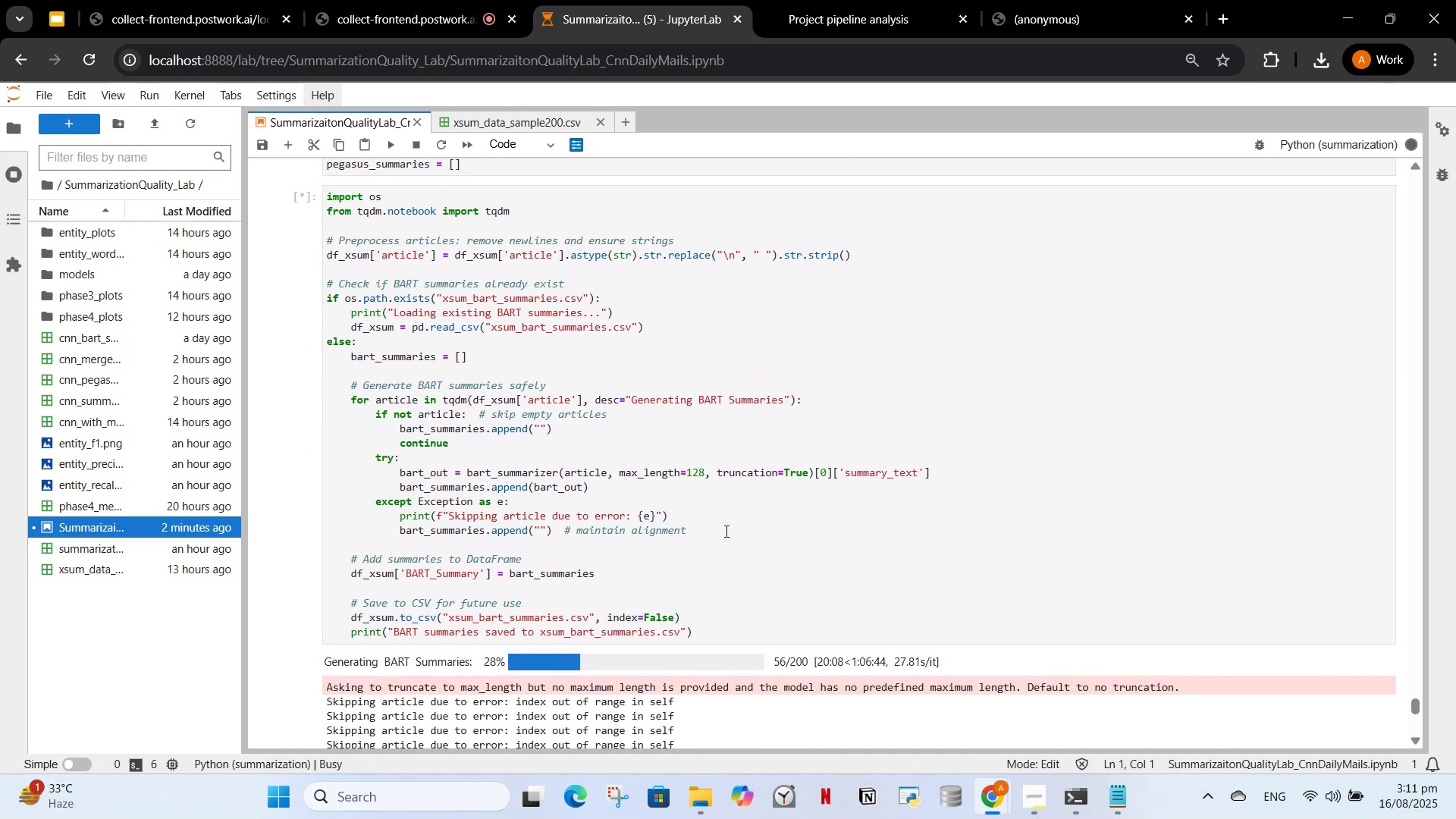 
scroll: coordinate [732, 531], scroll_direction: up, amount: 19.0
 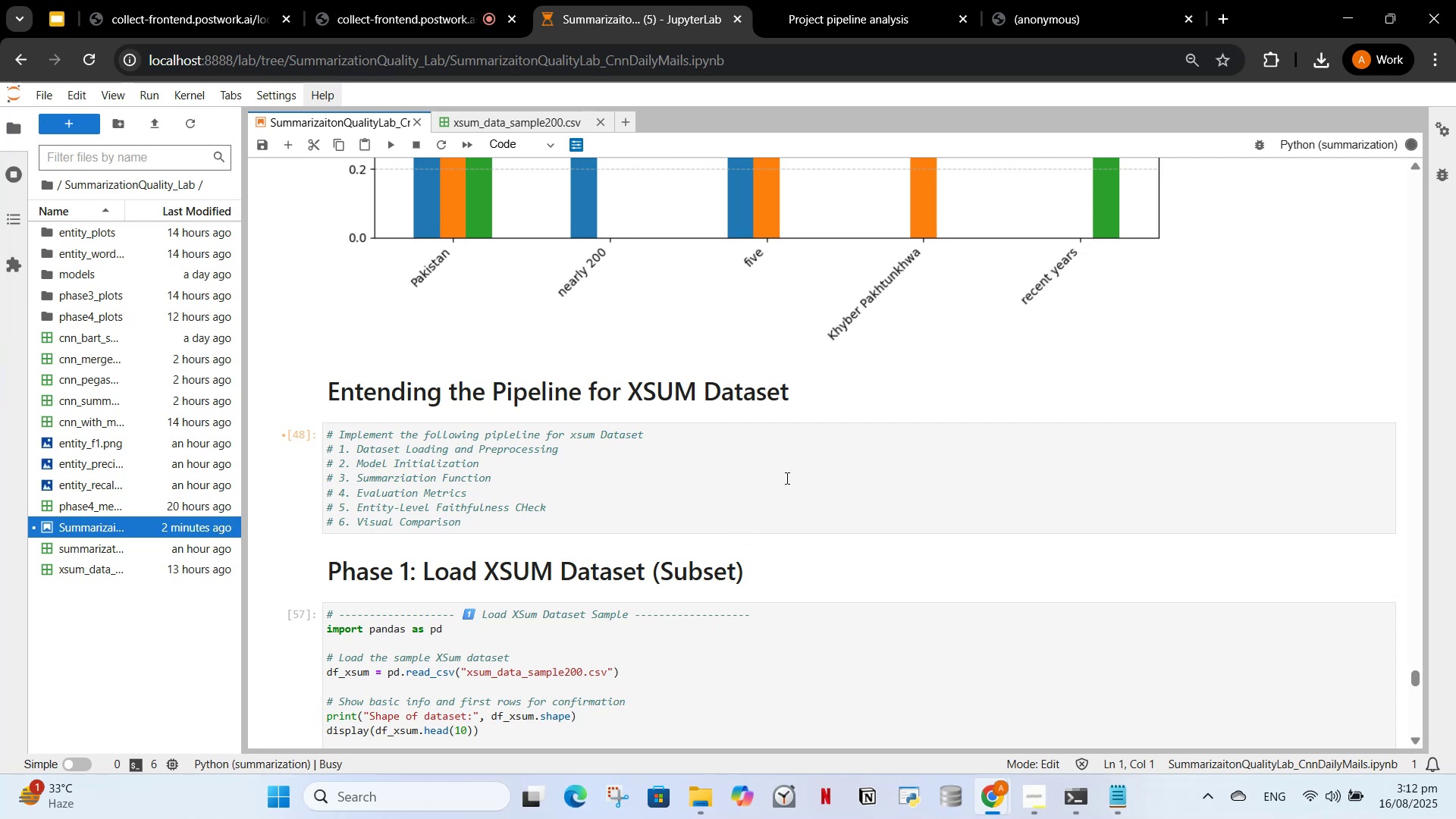 
wait(10.31)
 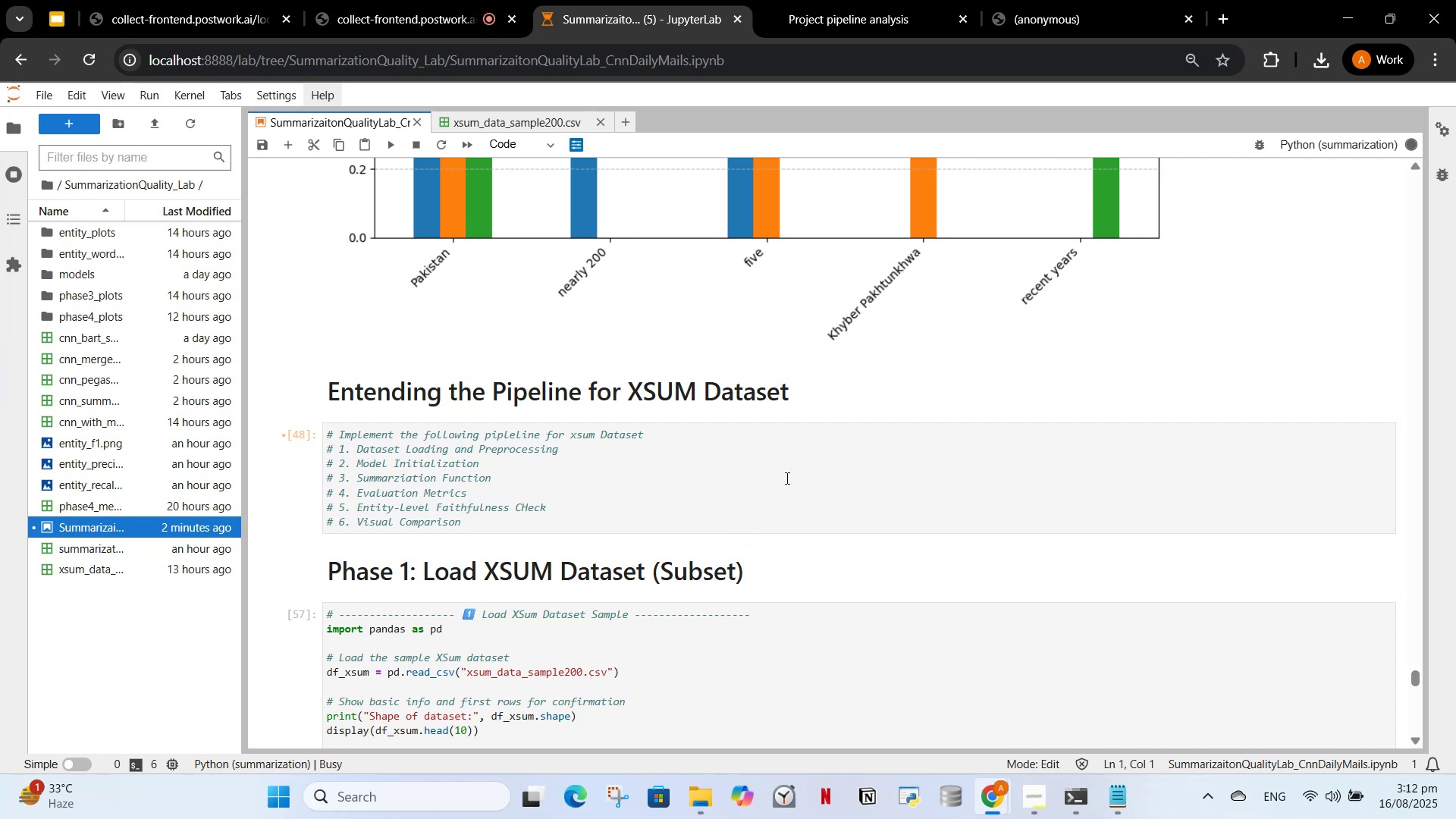 
scroll: coordinate [818, 474], scroll_direction: up, amount: 29.0
 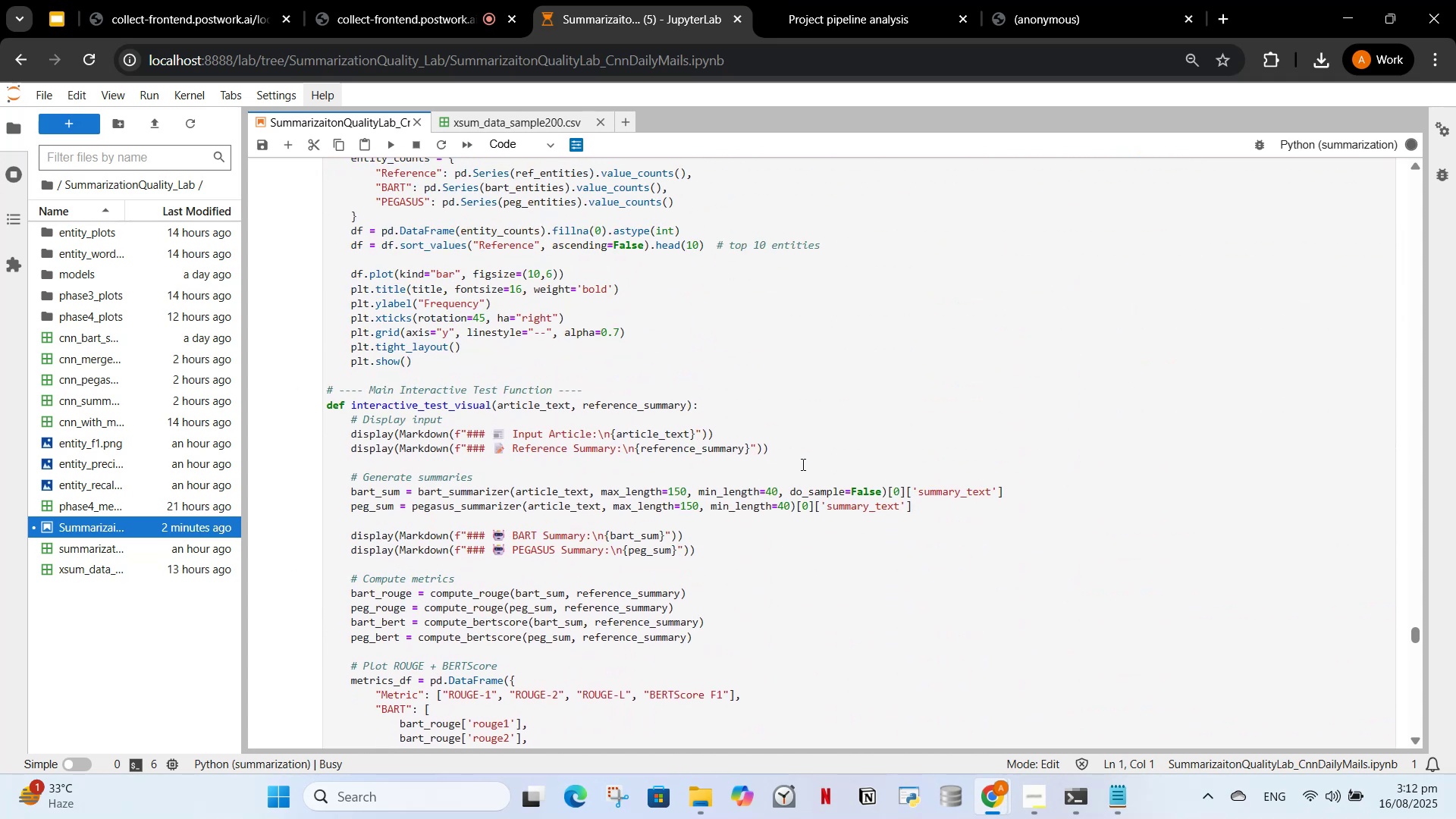 
wait(10.53)
 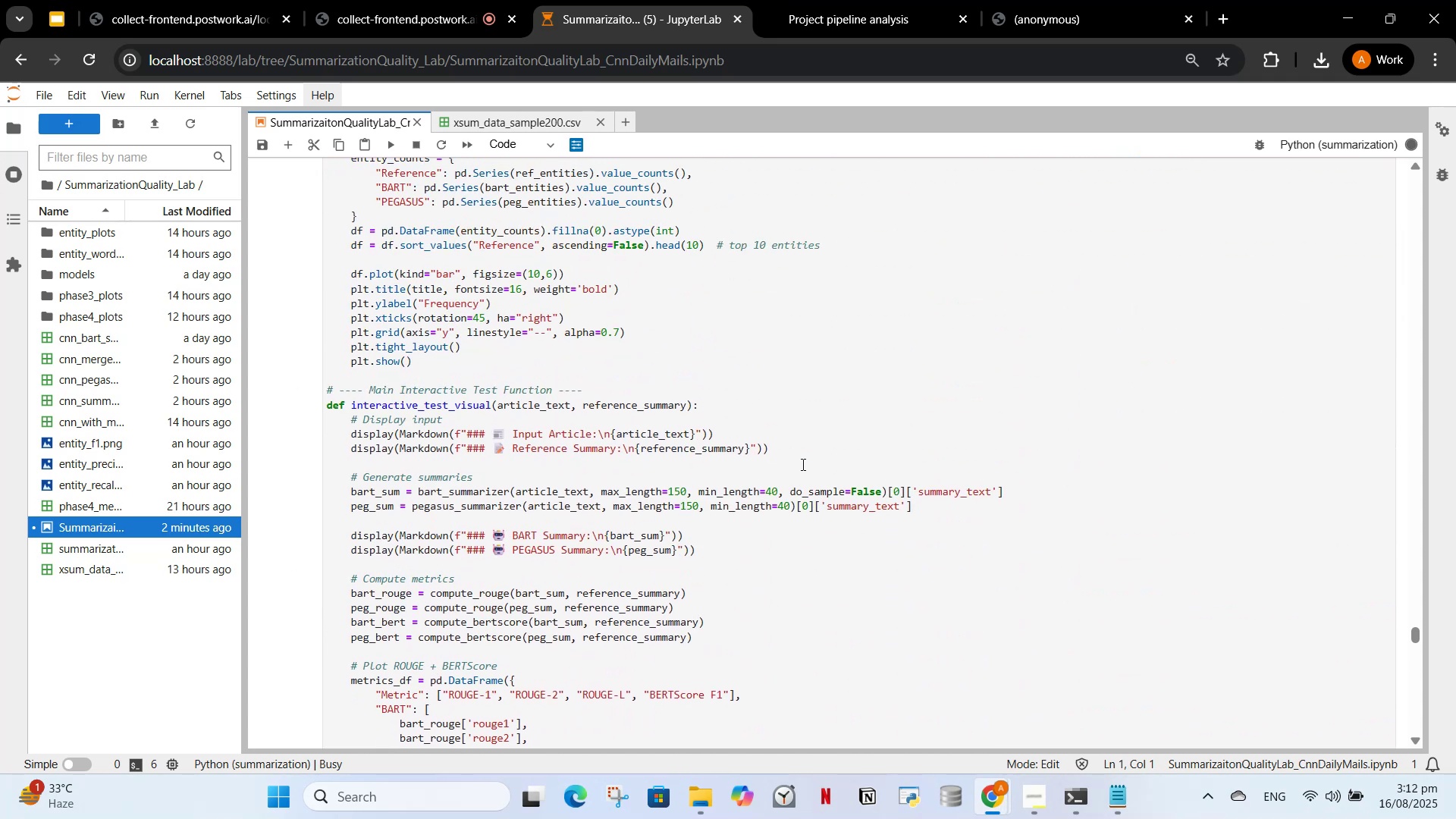 
scroll: coordinate [716, 528], scroll_direction: up, amount: 2.0
 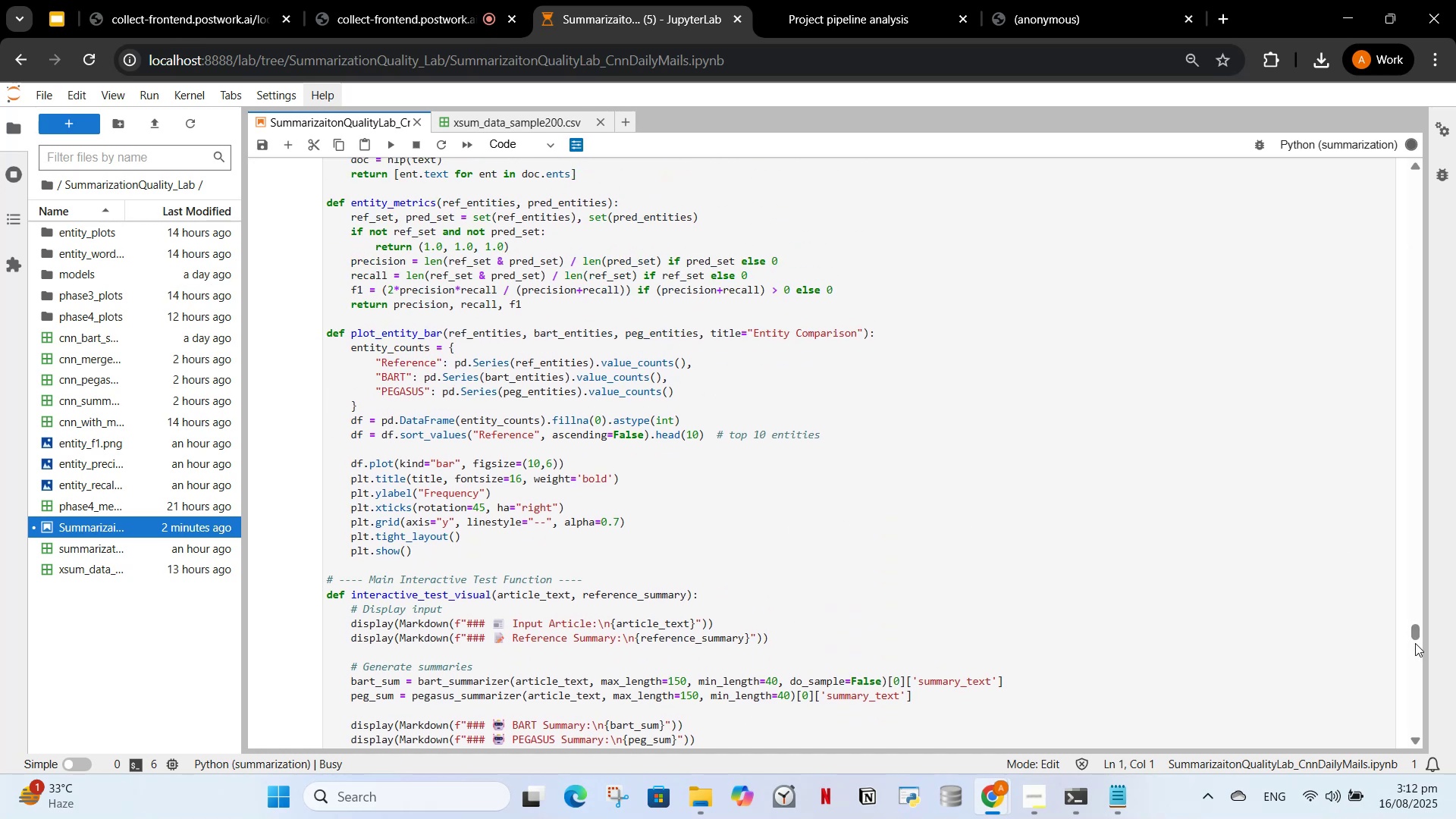 
left_click_drag(start_coordinate=[1418, 634], to_coordinate=[1381, 167])
 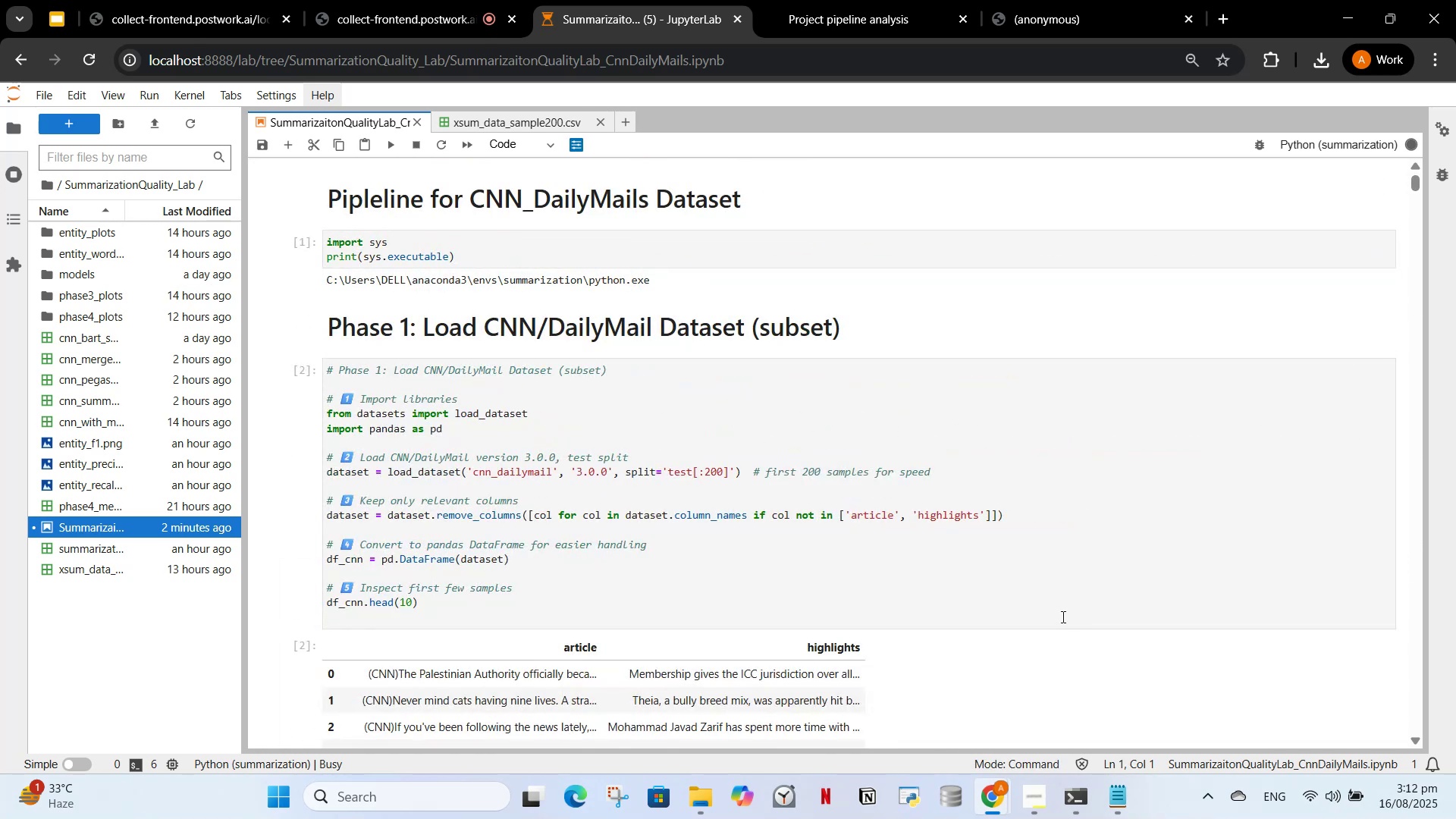 
scroll: coordinate [1043, 657], scroll_direction: down, amount: 35.0
 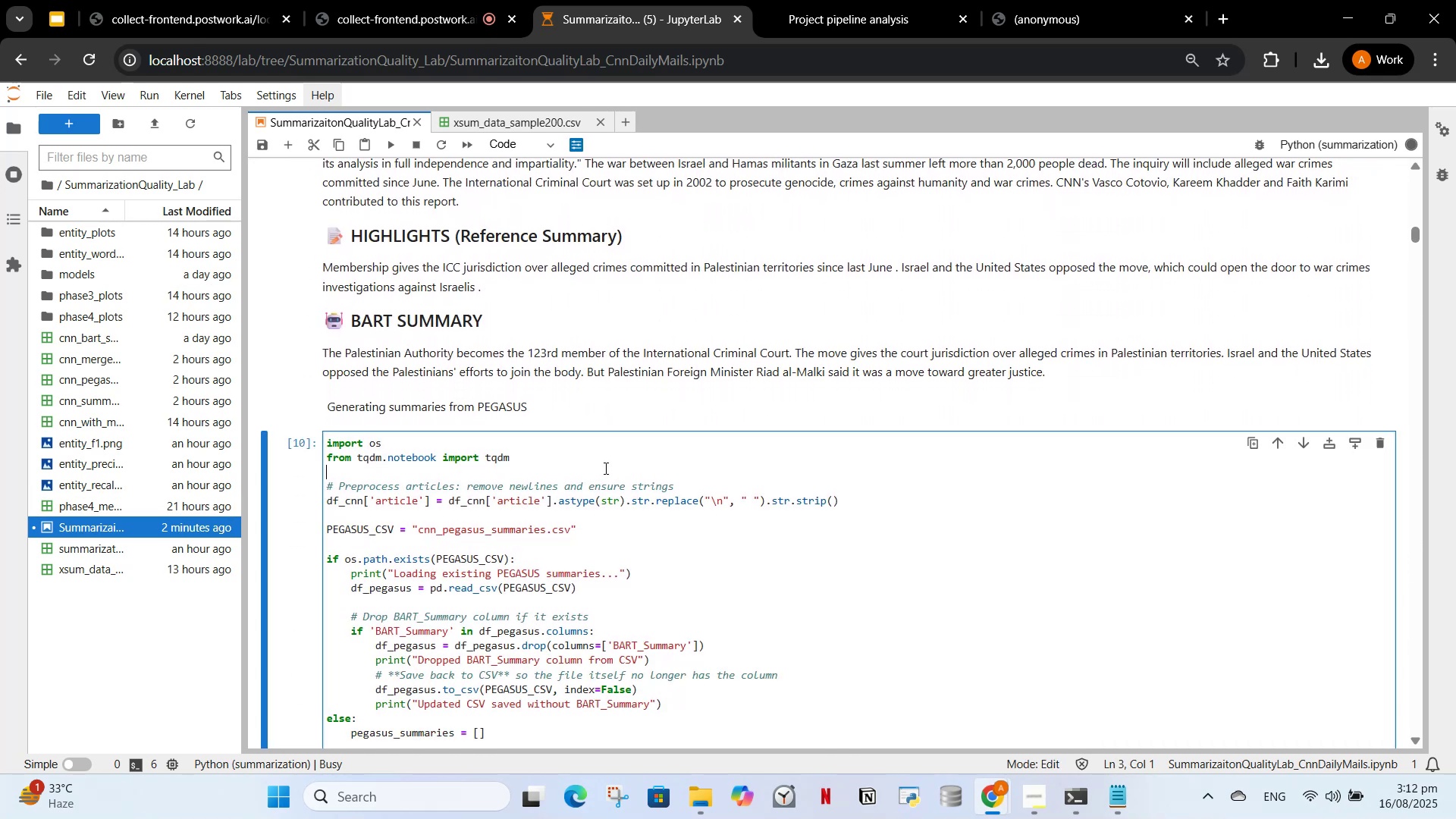 
key(Control+A)
 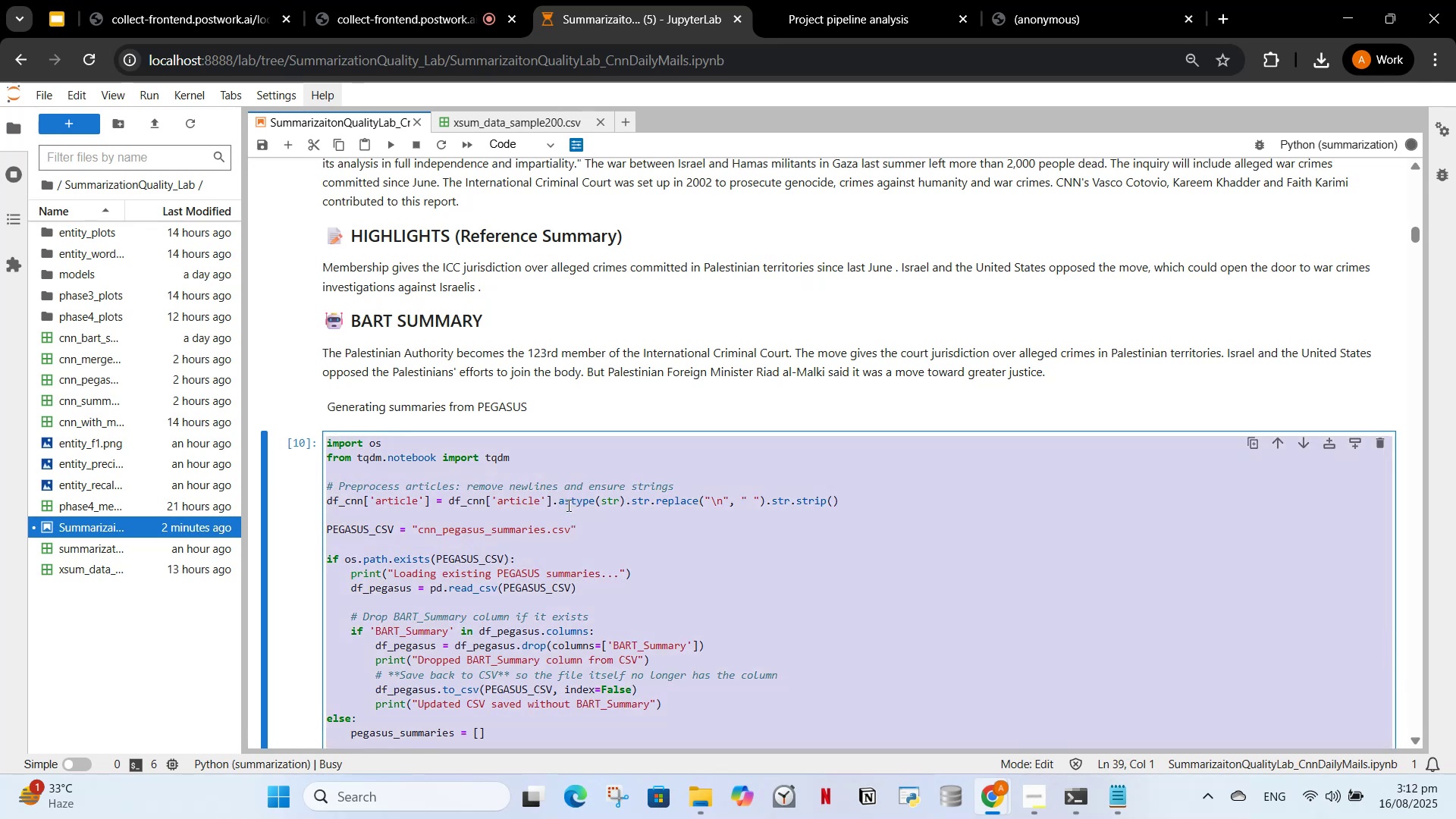 
key(Control+C)
 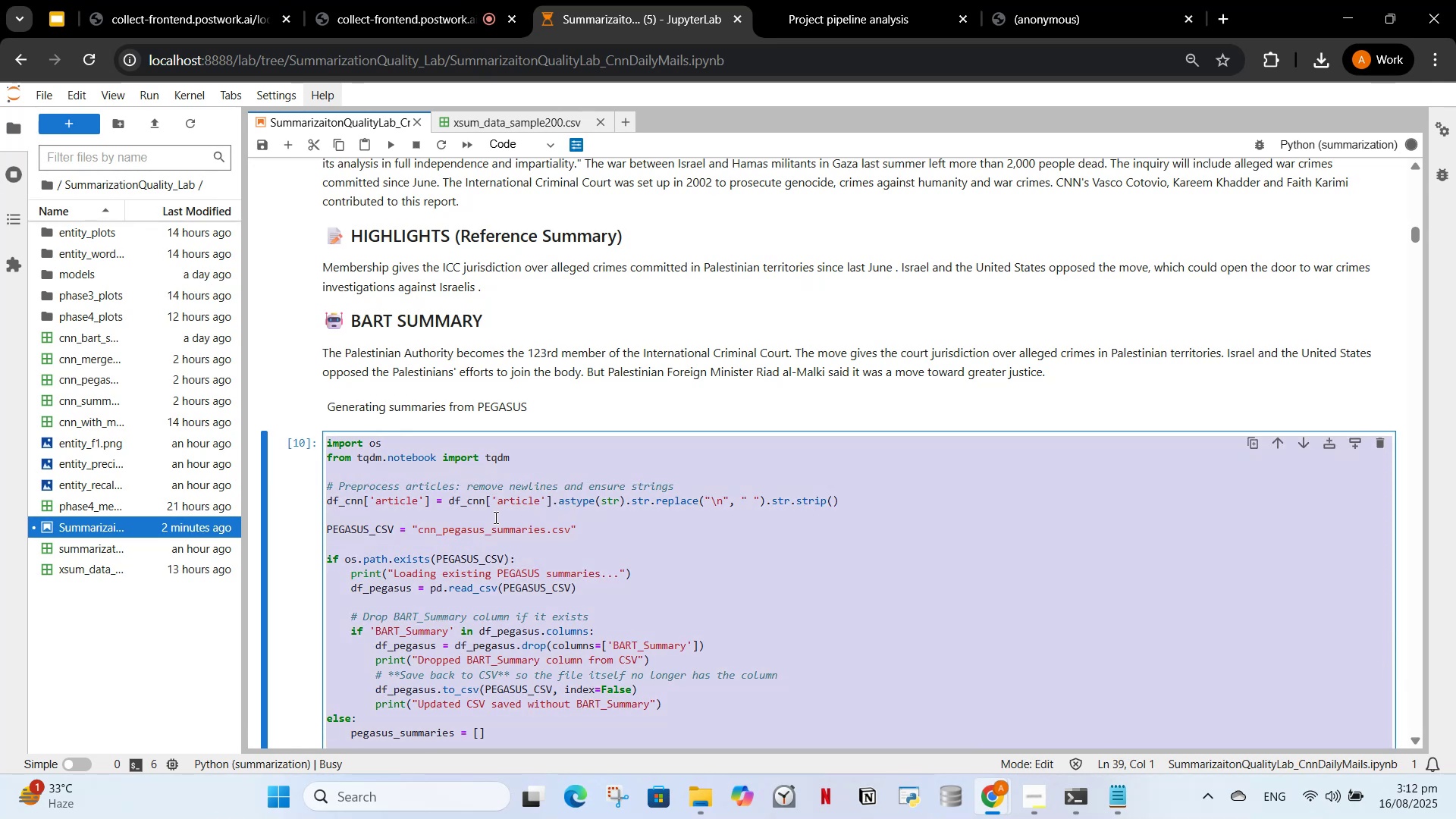 
scroll: coordinate [586, 519], scroll_direction: down, amount: 23.0
 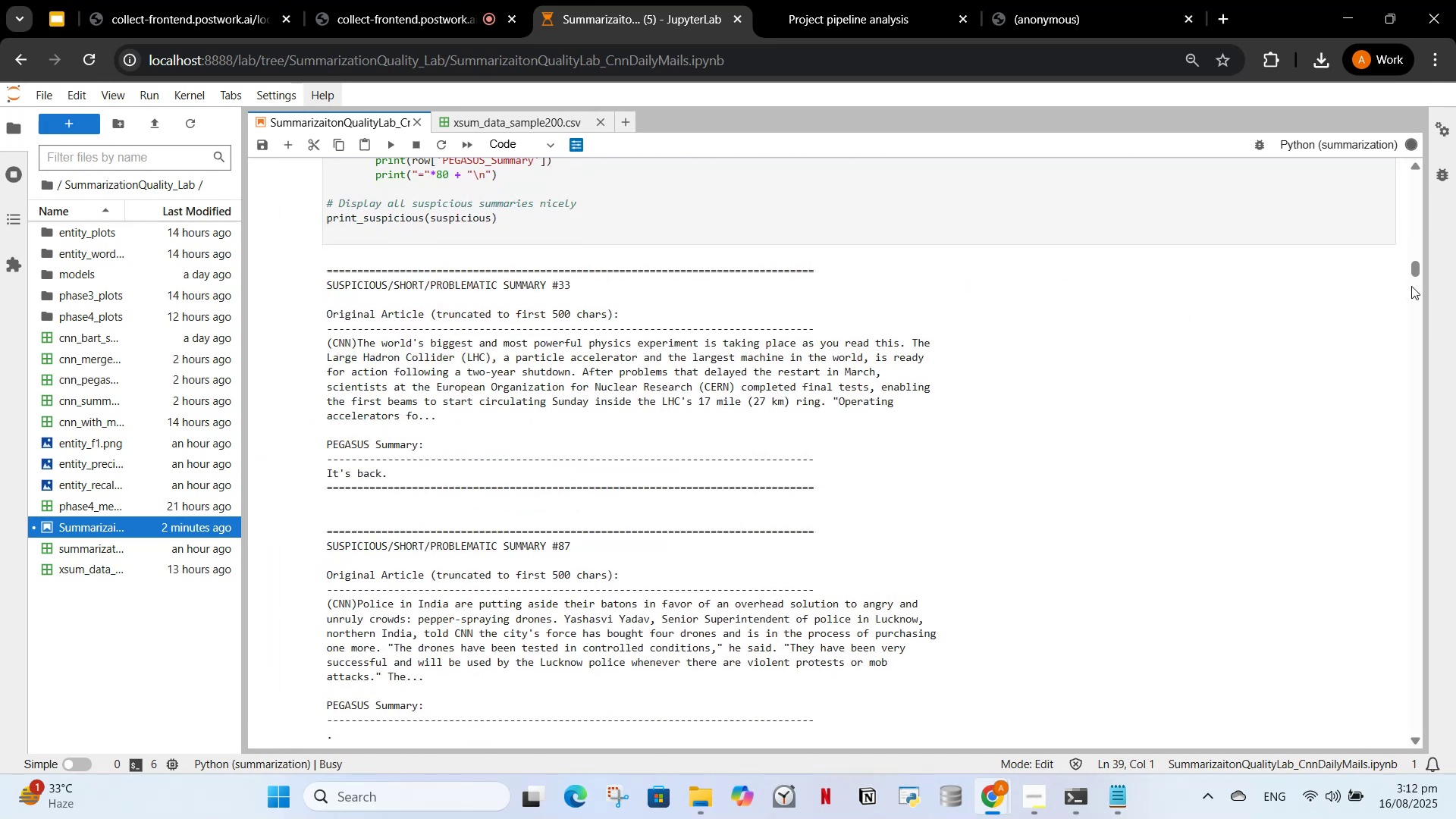 
left_click_drag(start_coordinate=[1421, 271], to_coordinate=[1432, 741])
 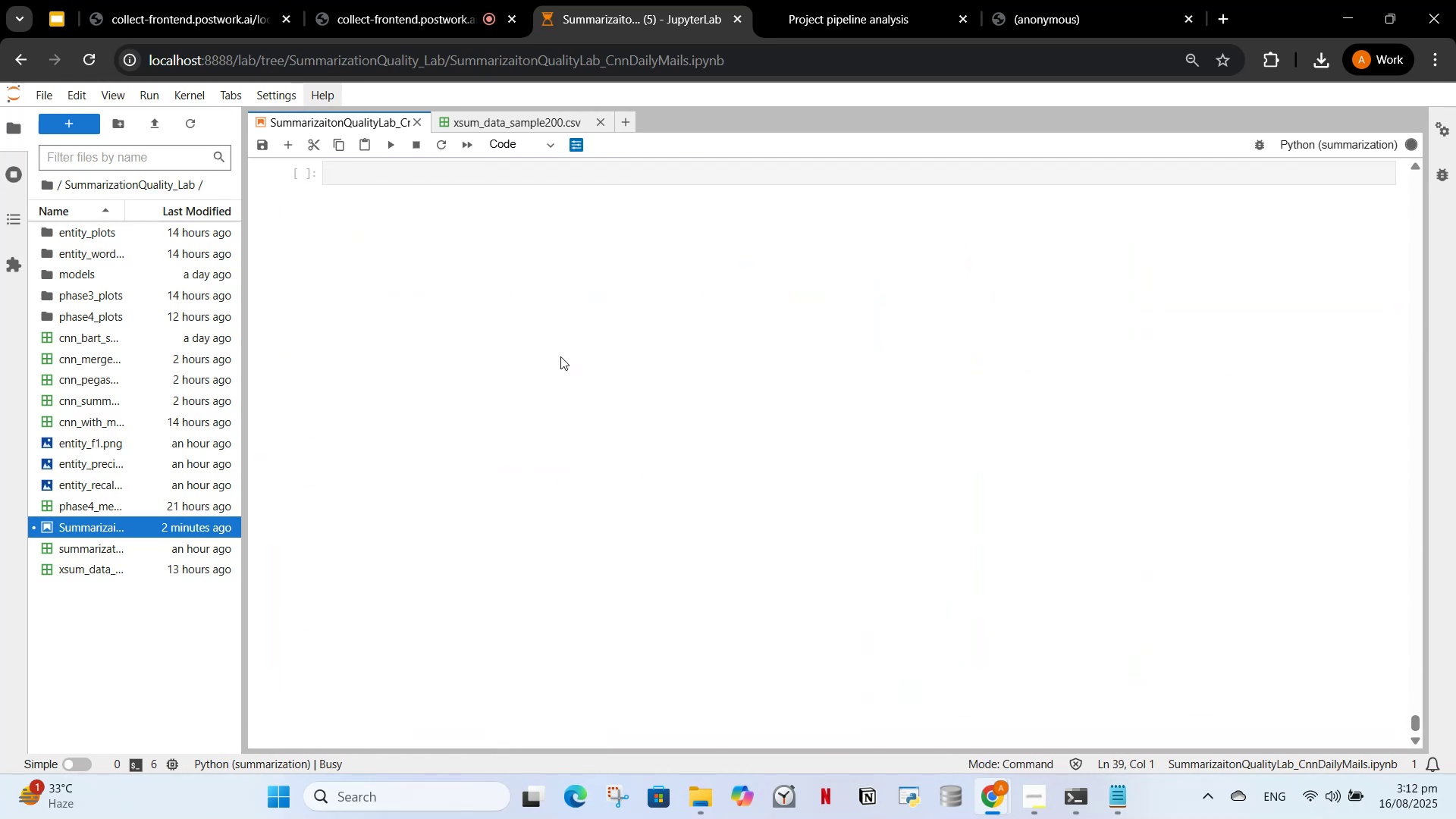 
scroll: coordinate [517, 346], scroll_direction: up, amount: 3.0
 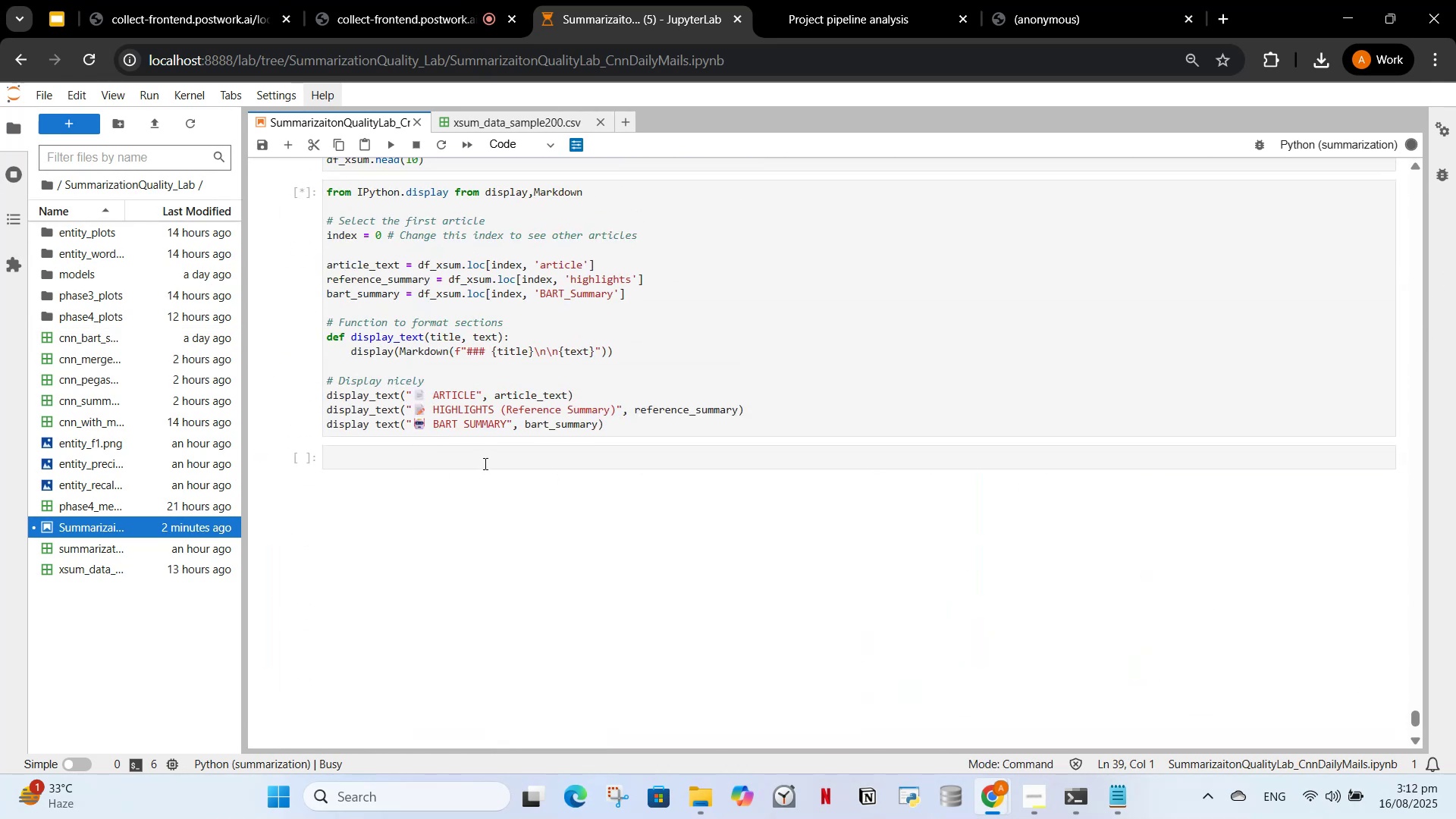 
key(Control+ControlLeft)
 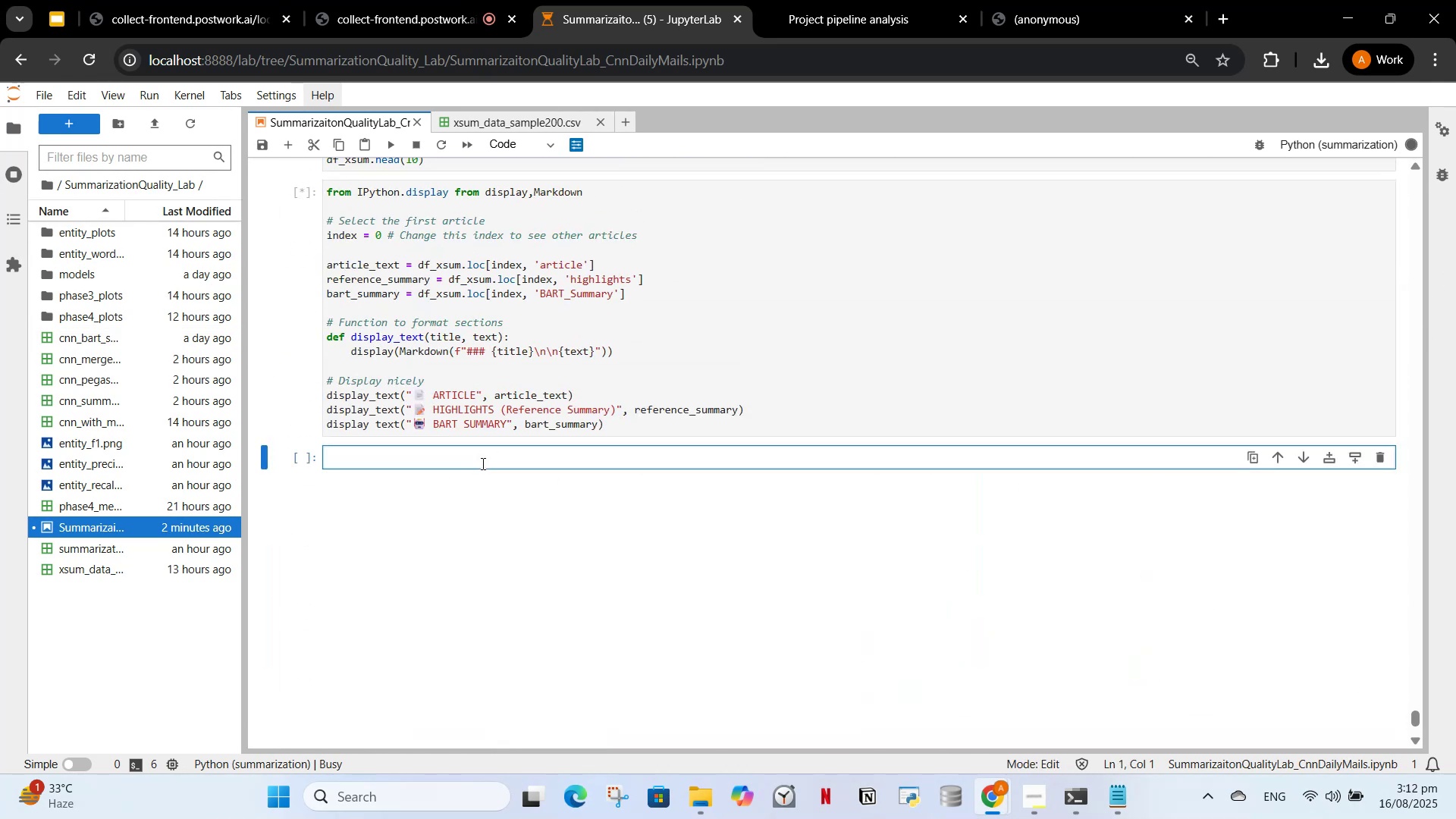 
key(Control+V)
 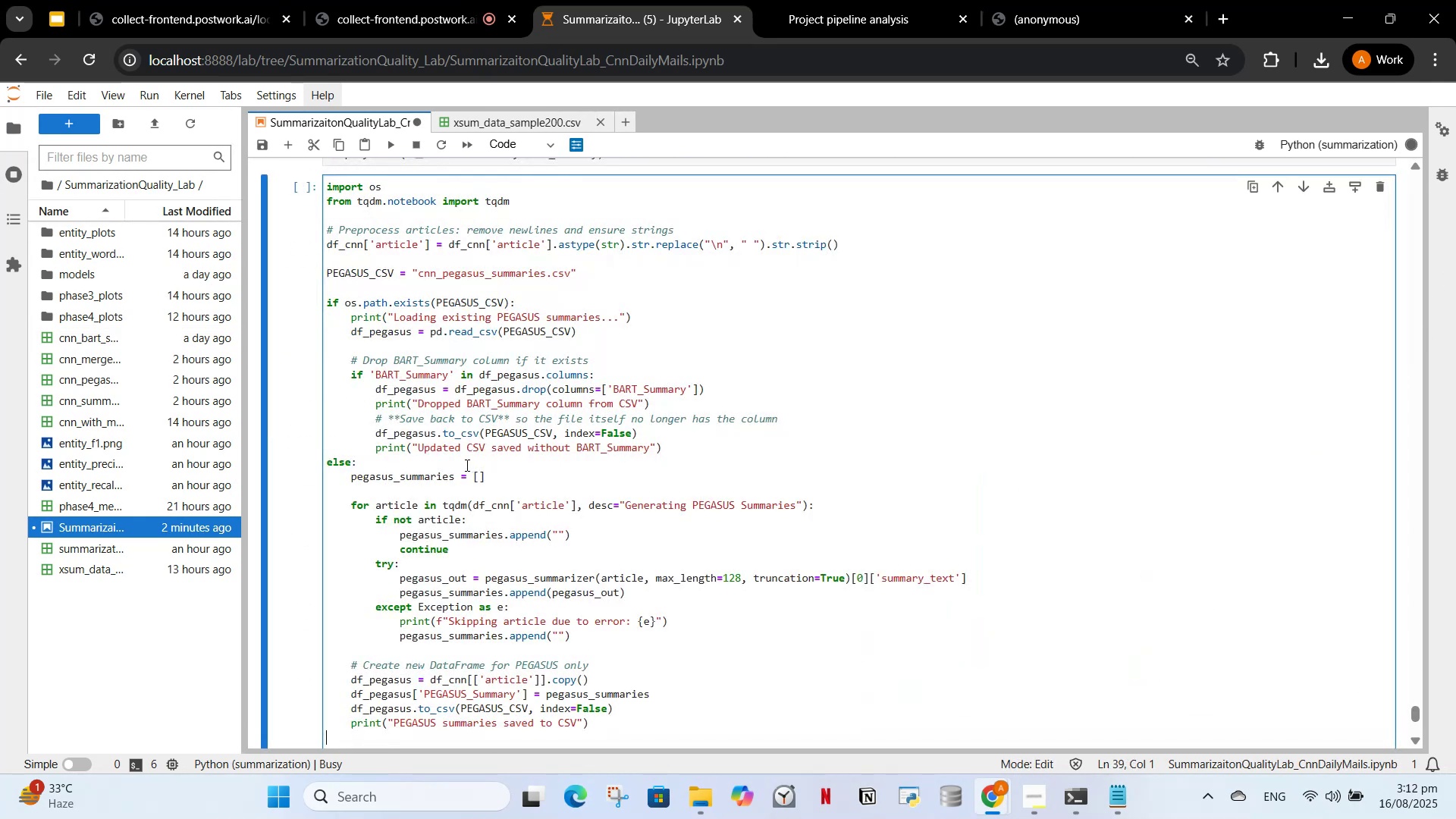 
scroll: coordinate [465, 463], scroll_direction: down, amount: 4.0
 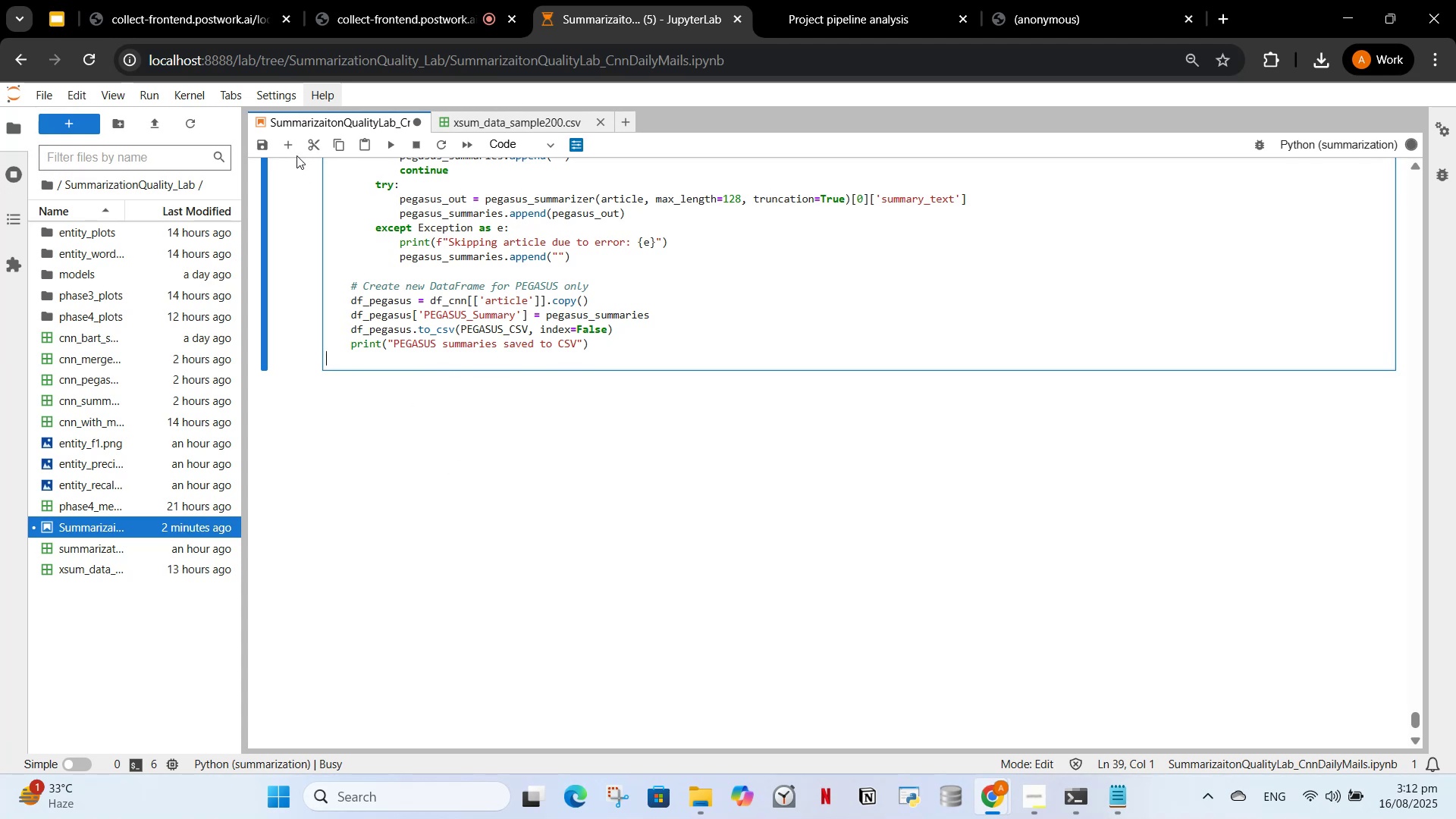 
left_click([289, 146])
 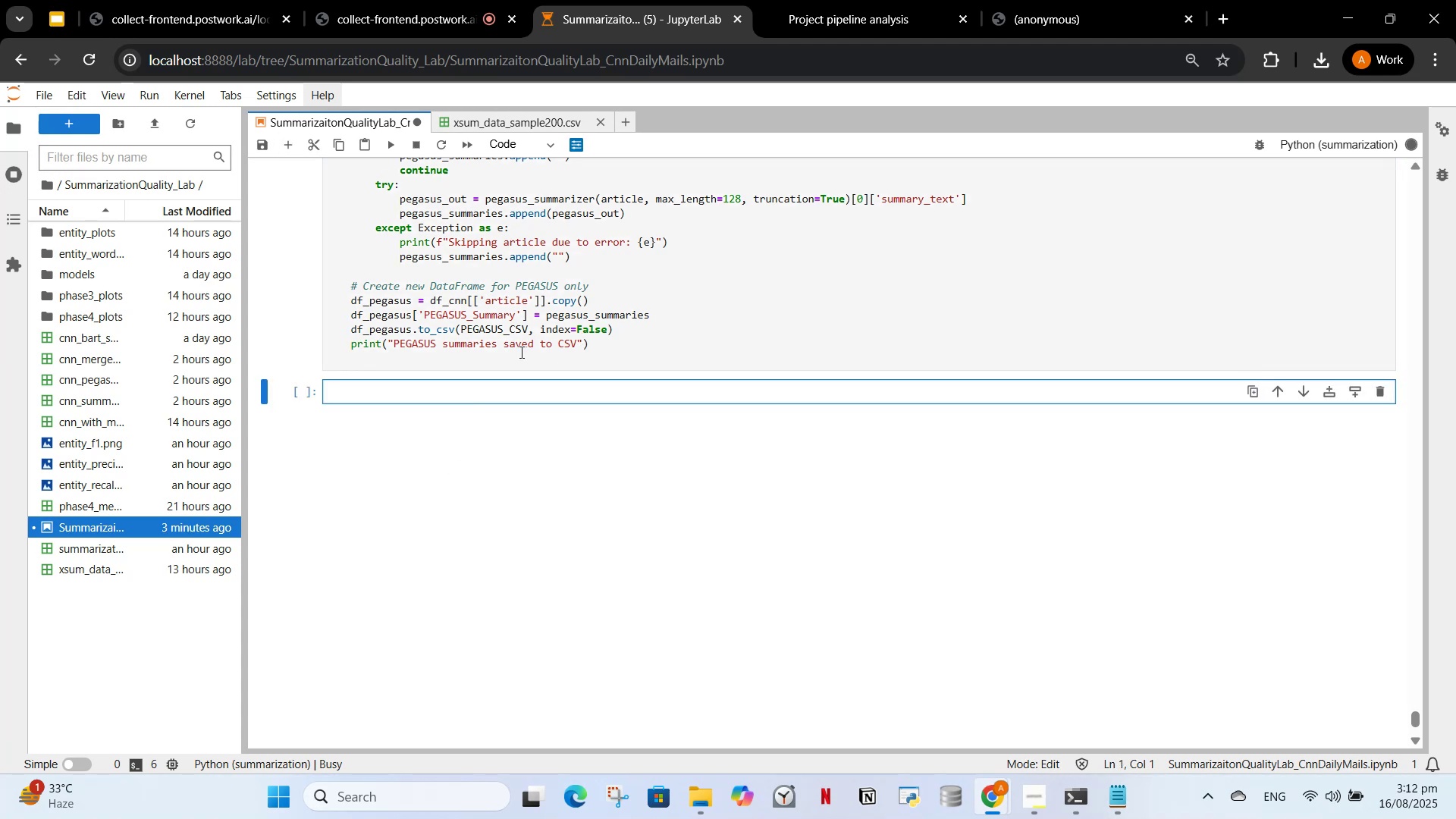 
scroll: coordinate [548, 388], scroll_direction: up, amount: 6.0
 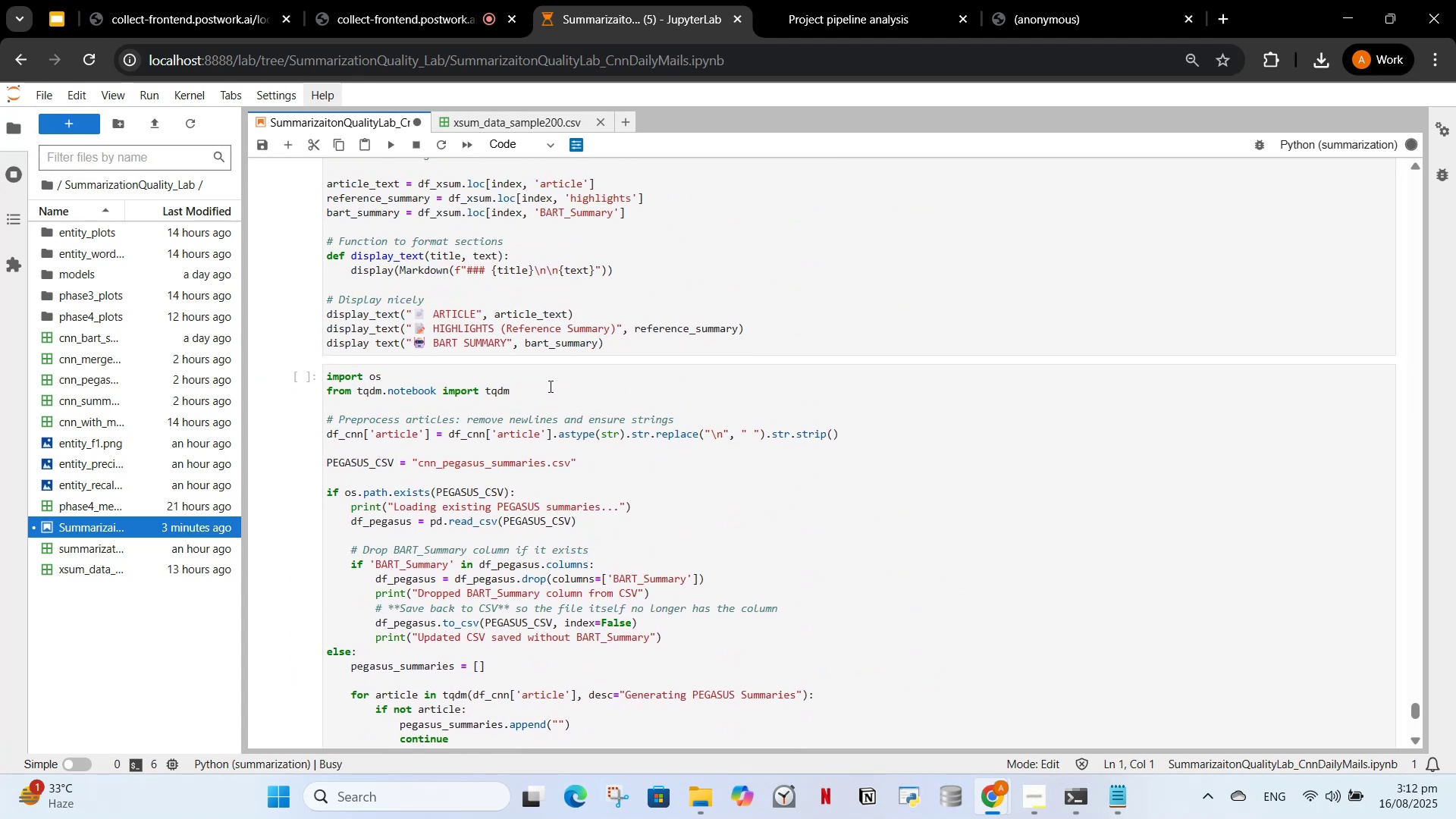 
scroll: coordinate [549, 385], scroll_direction: down, amount: 5.0
 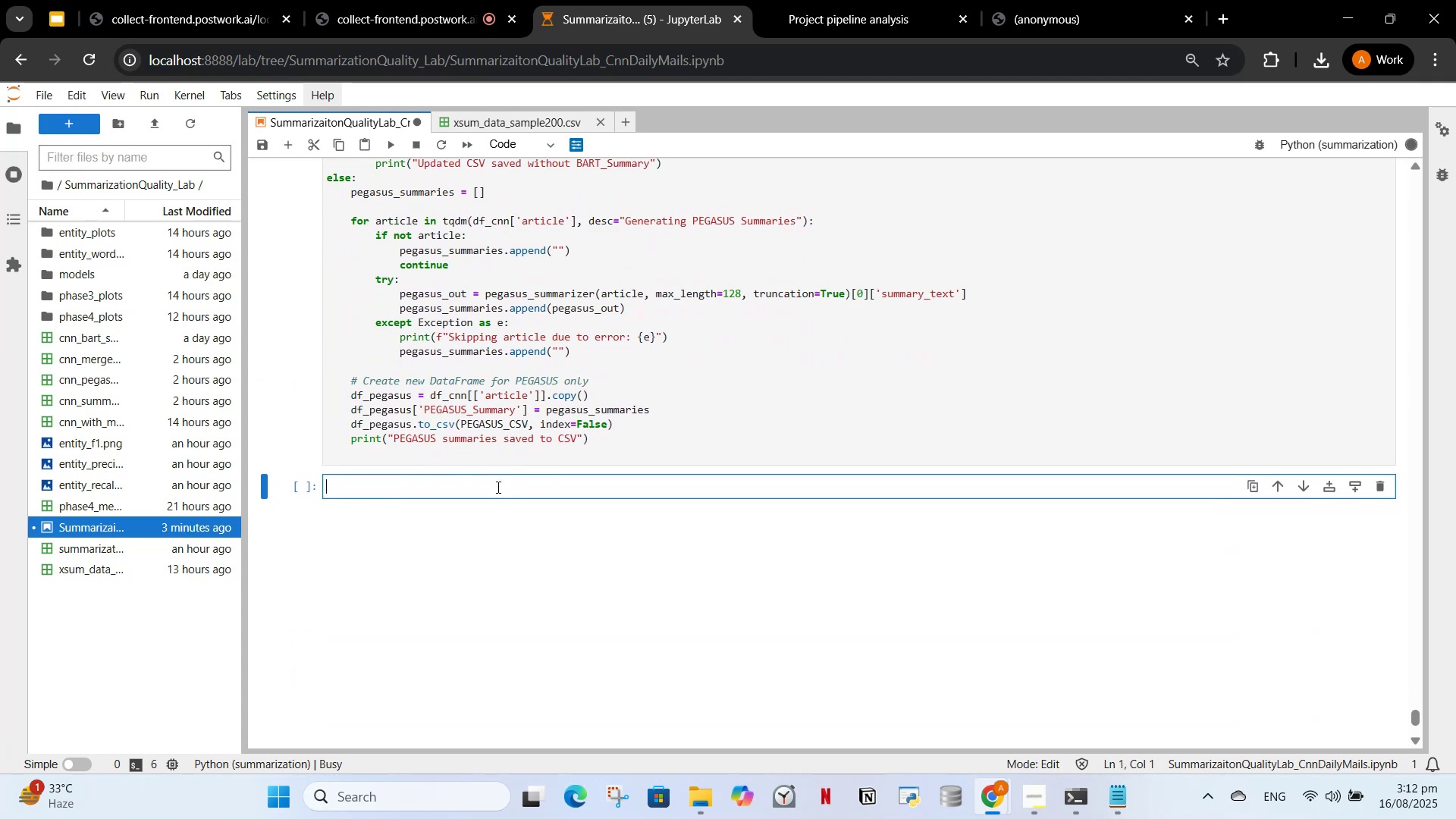 
left_click_drag(start_coordinate=[485, 492], to_coordinate=[486, 499])
 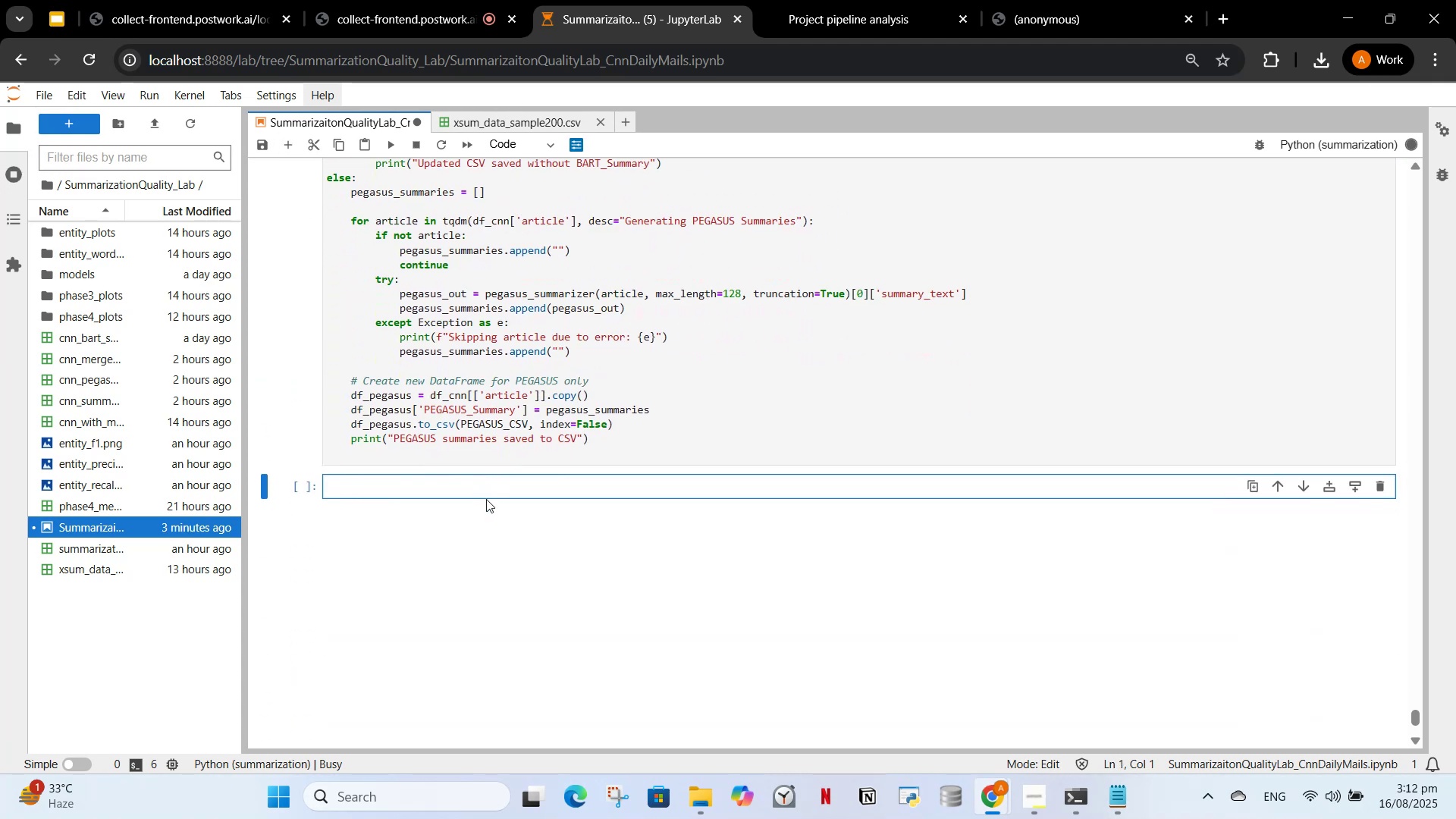 
type(import os)
 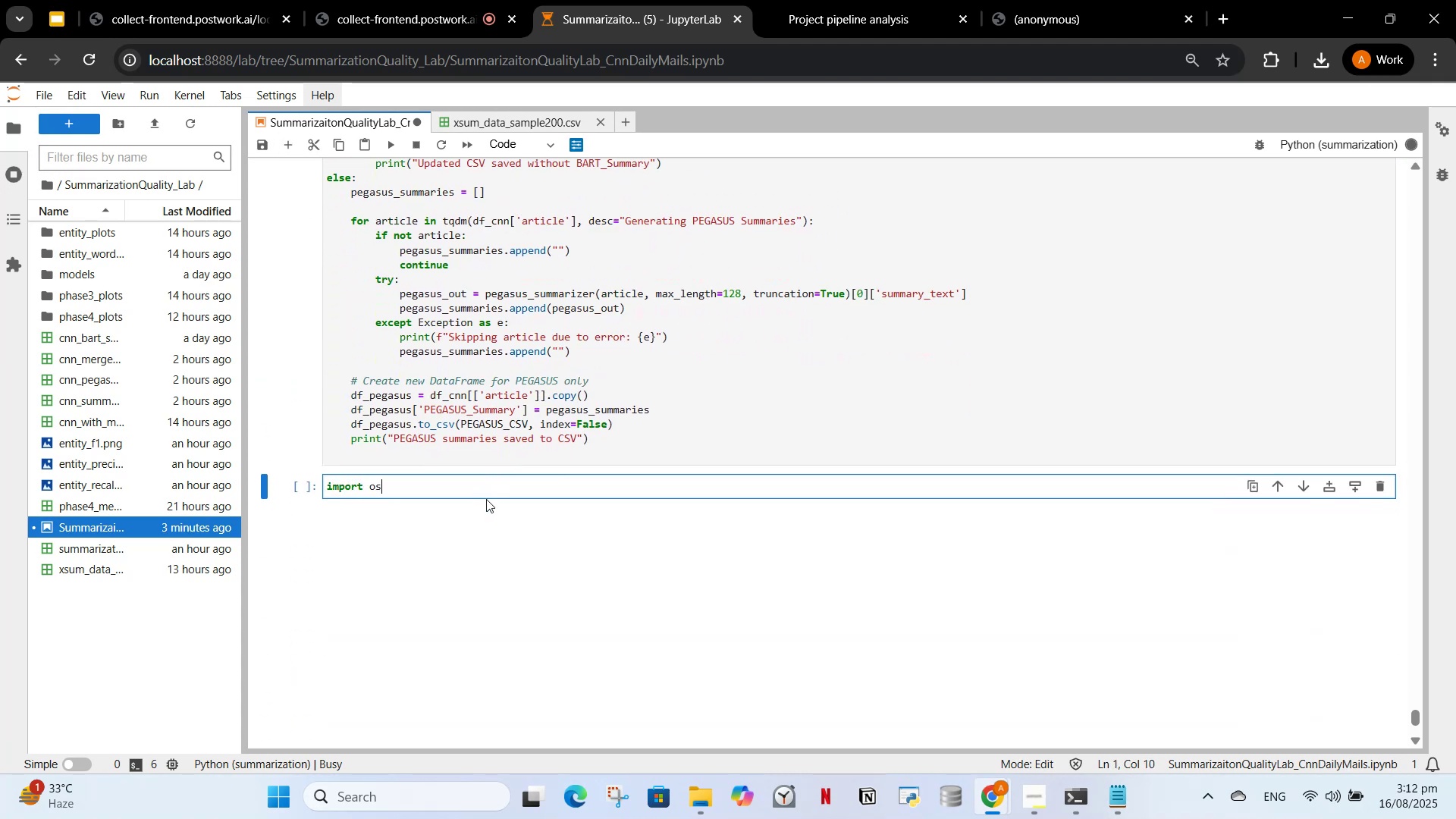 
key(Enter)
 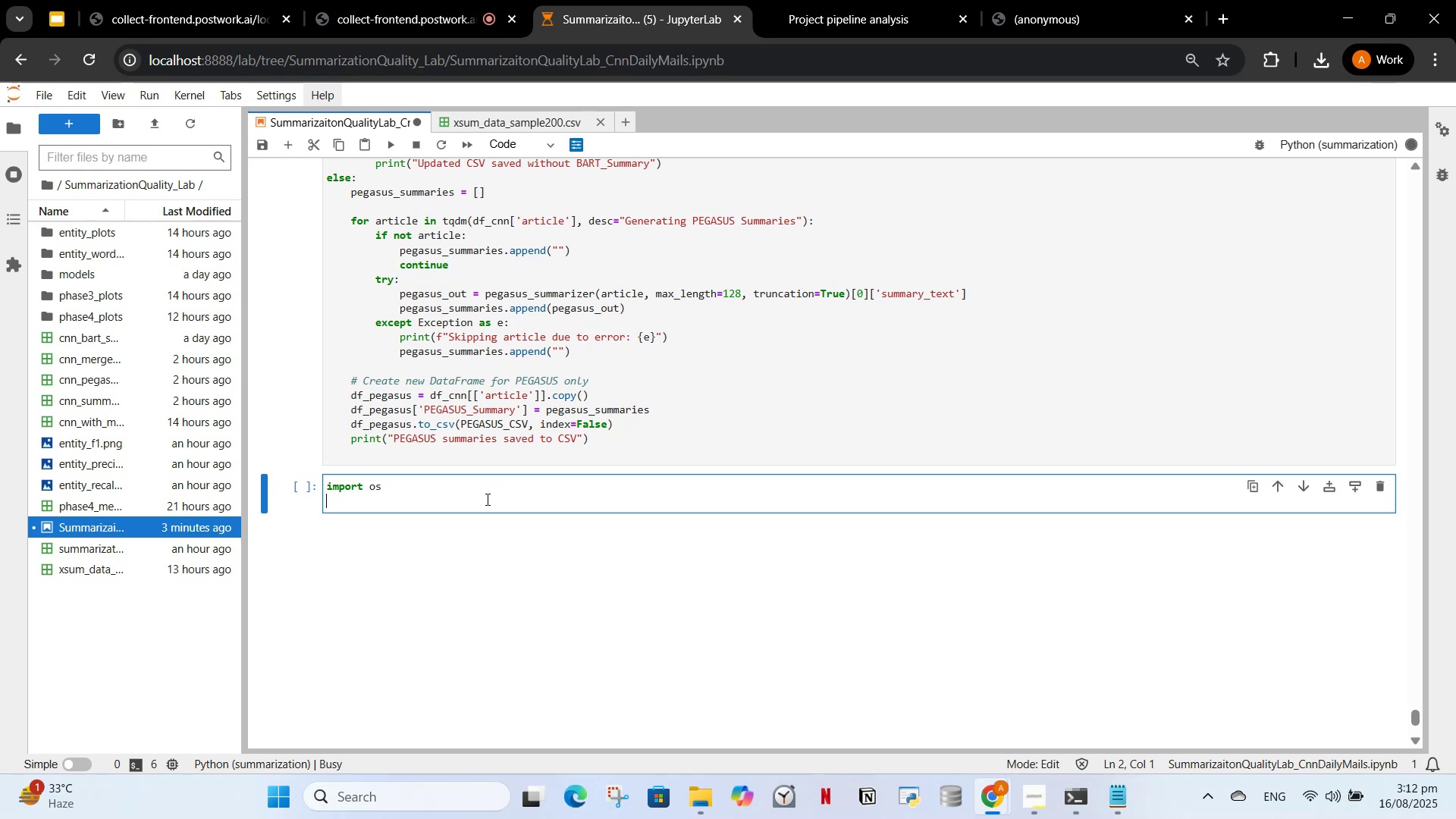 
type(from tqdm.)
 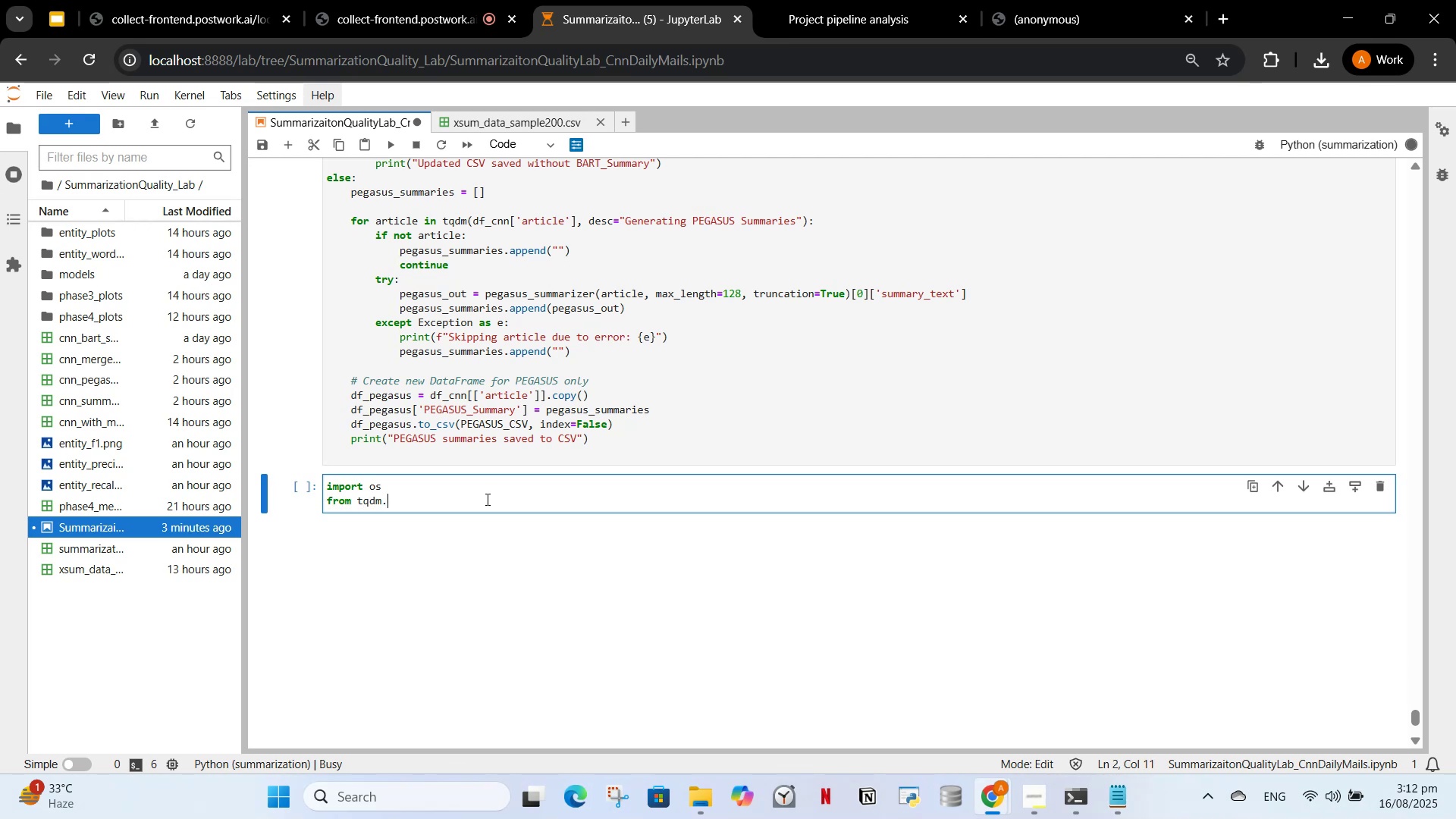 
type(notebook d)
key(Backspace)
type(from )
key(Backspace)
key(Backspace)
key(Backspace)
key(Backspace)
key(Backspace)
type(import tqdm)
 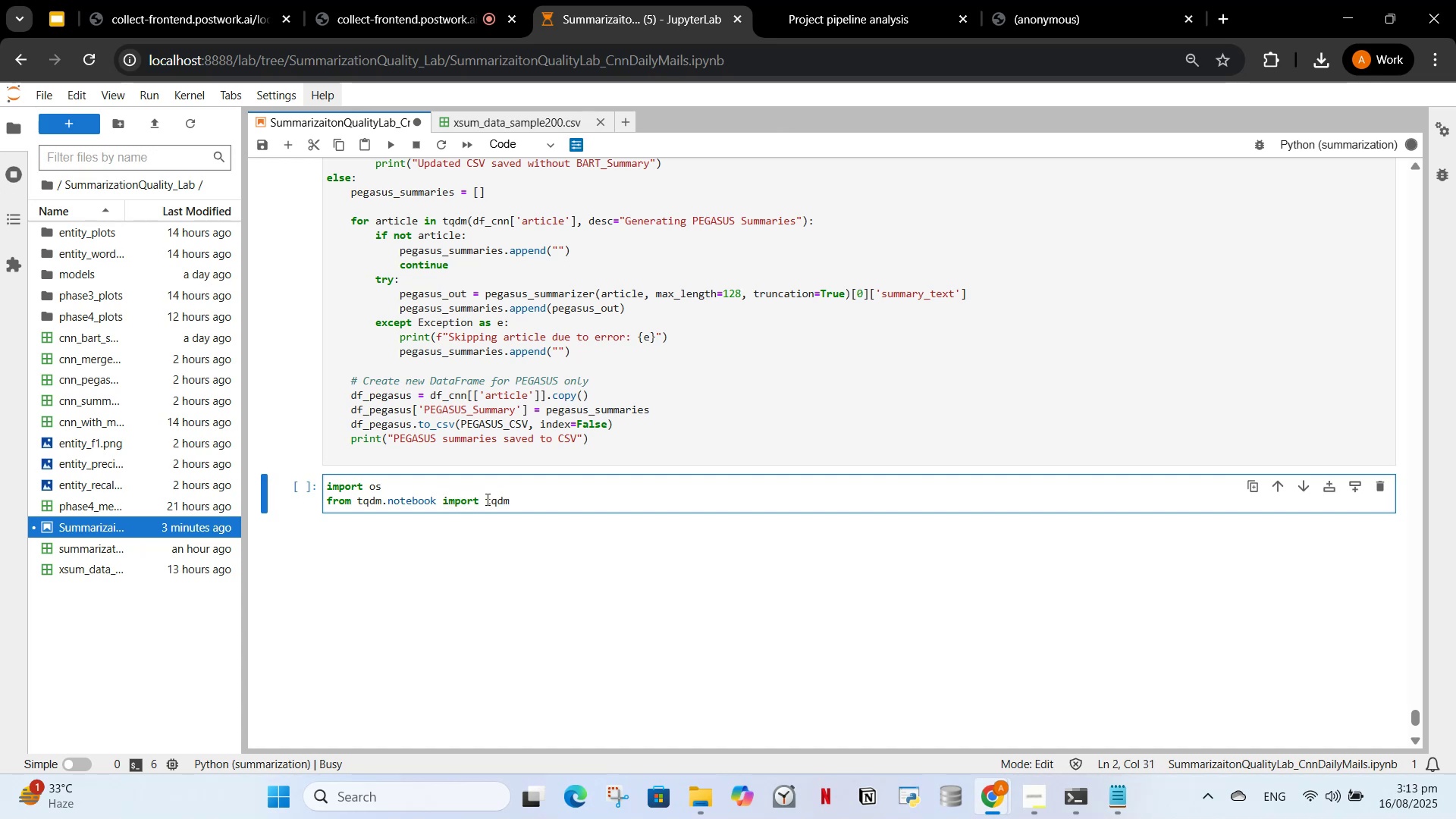 
scroll: coordinate [573, 475], scroll_direction: up, amount: 4.0
 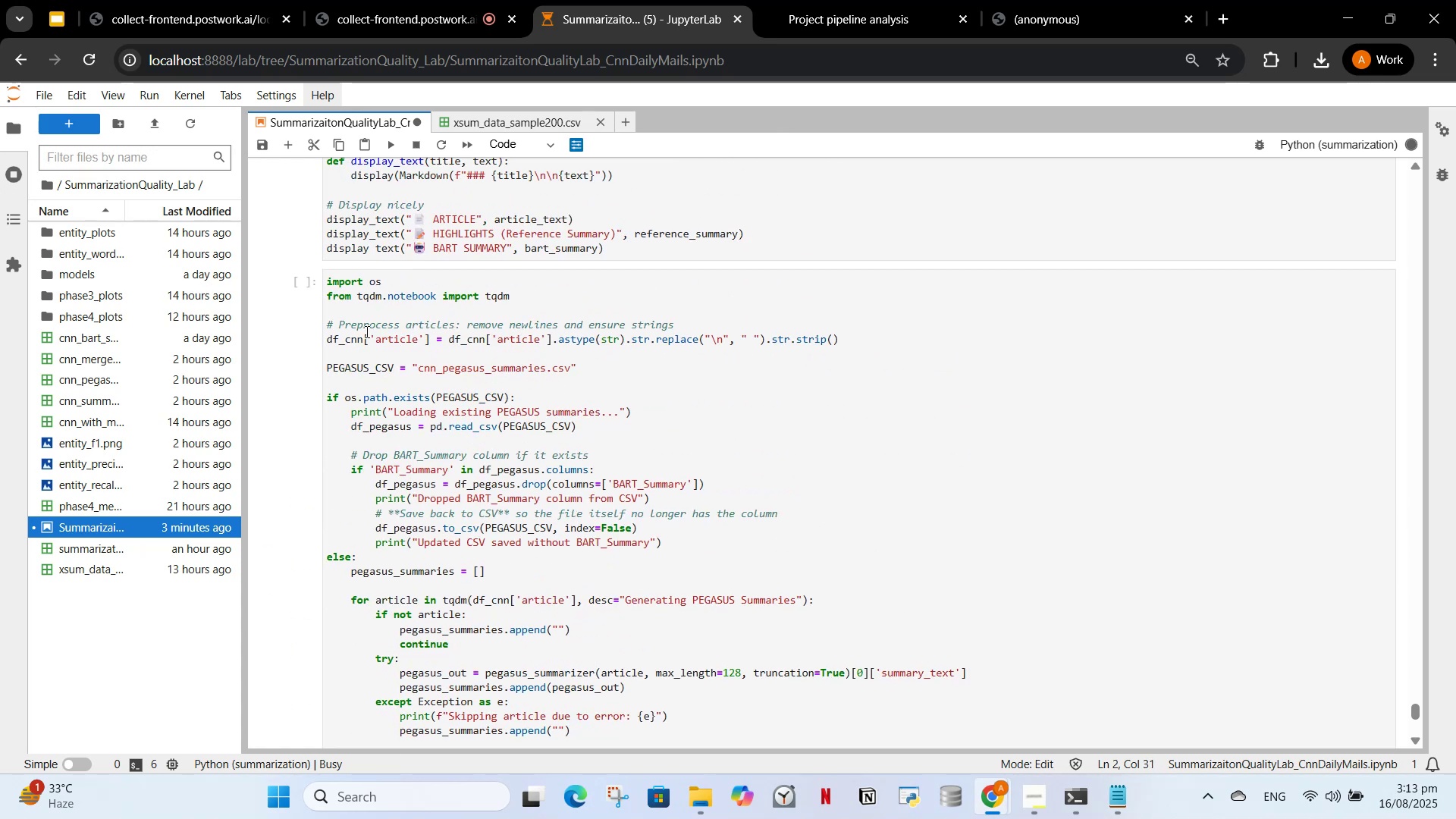 
wait(8.23)
 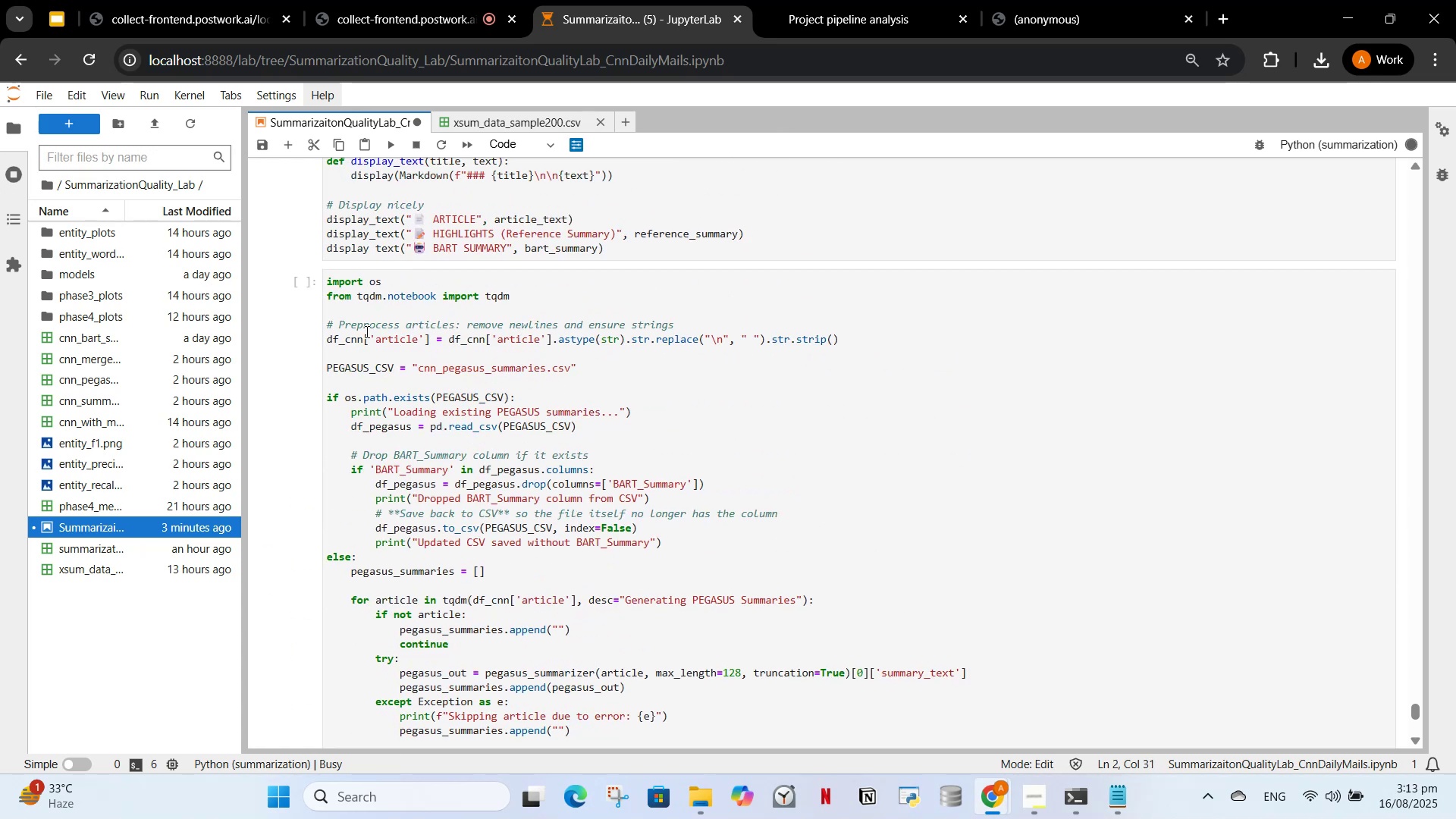 
scroll: coordinate [707, 373], scroll_direction: down, amount: 7.0
 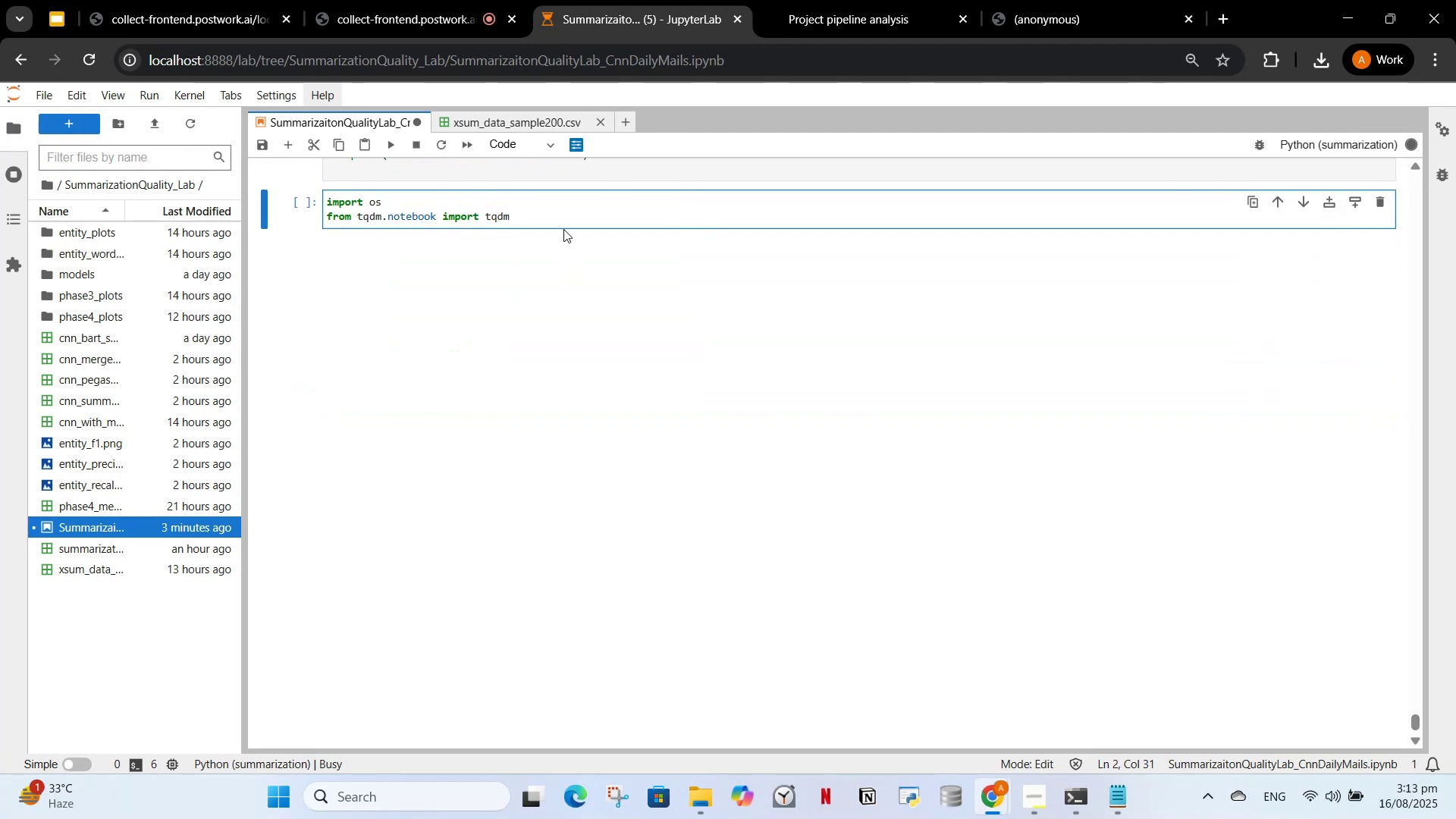 
key(Shift+Enter)
 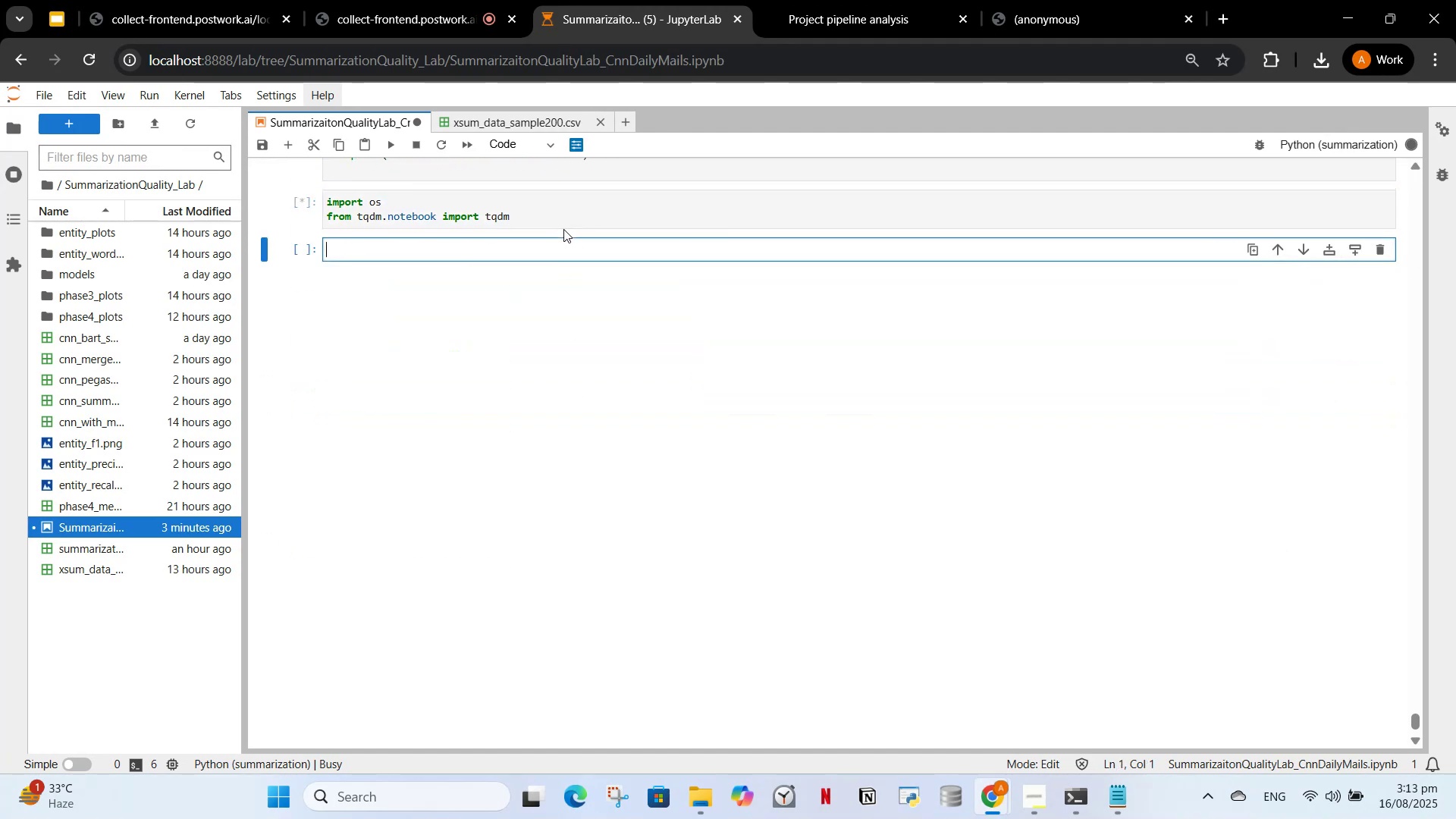 
key(Shift+Enter)
 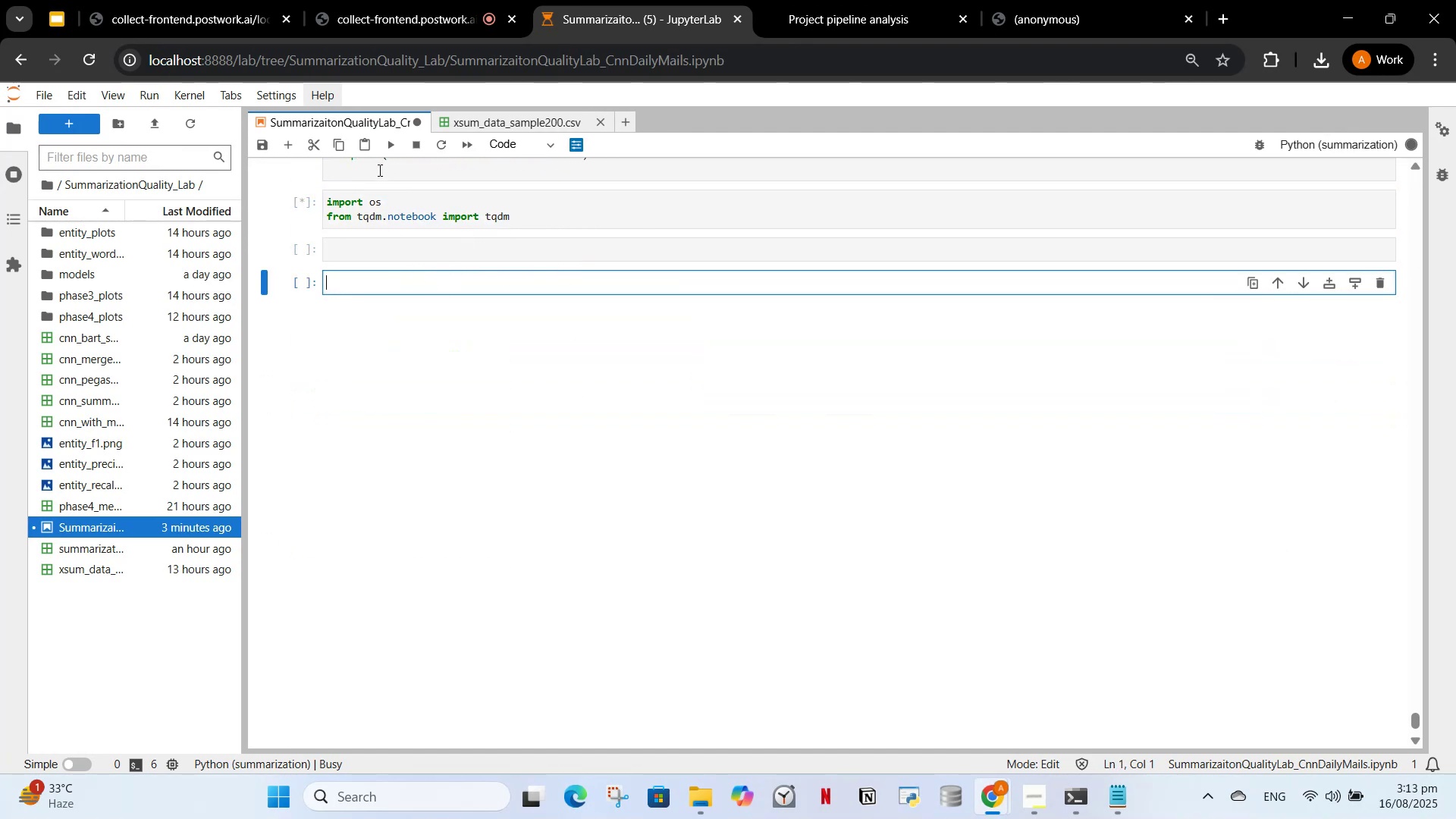 
left_click([303, 148])
 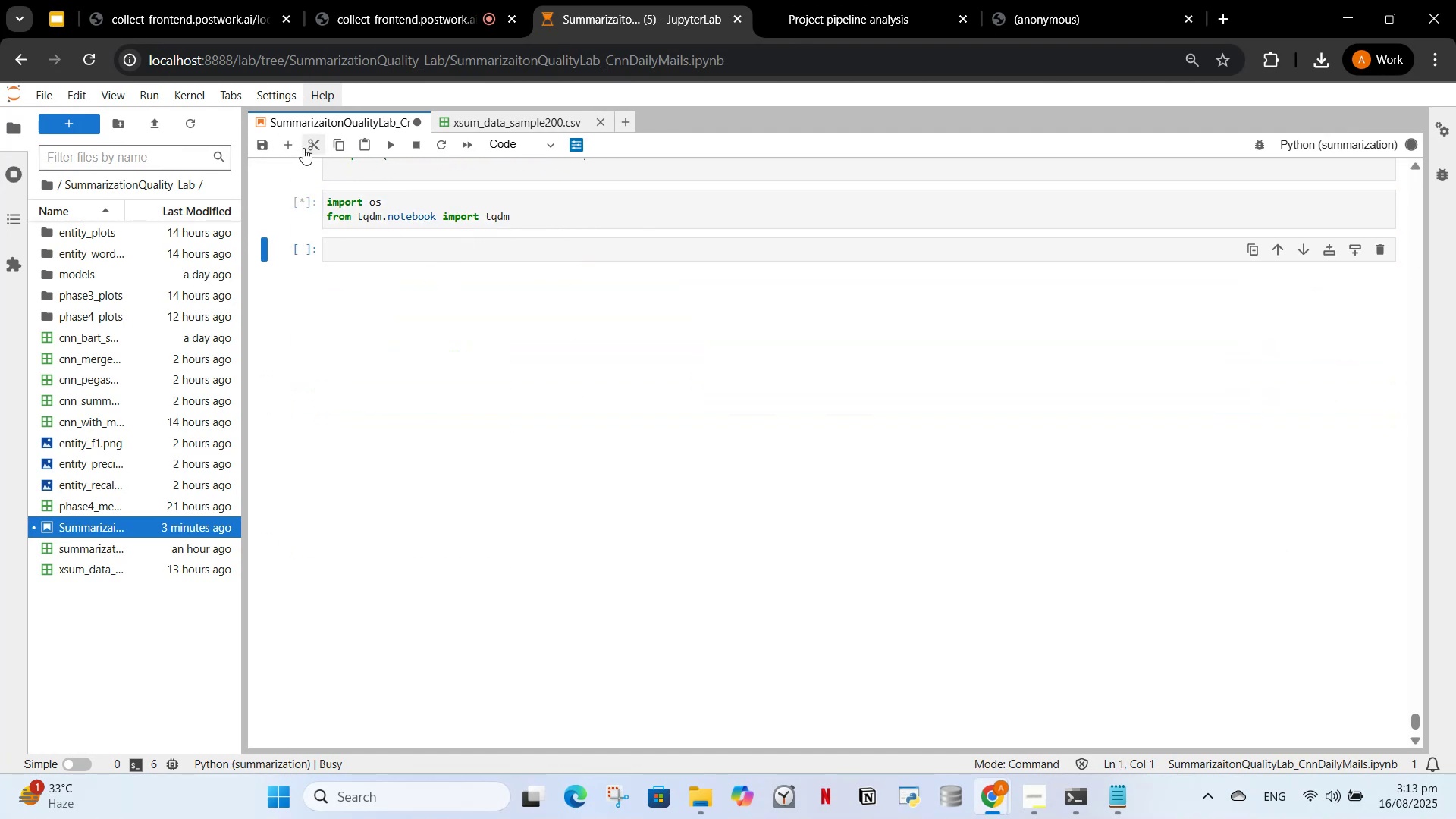 
left_click([303, 148])
 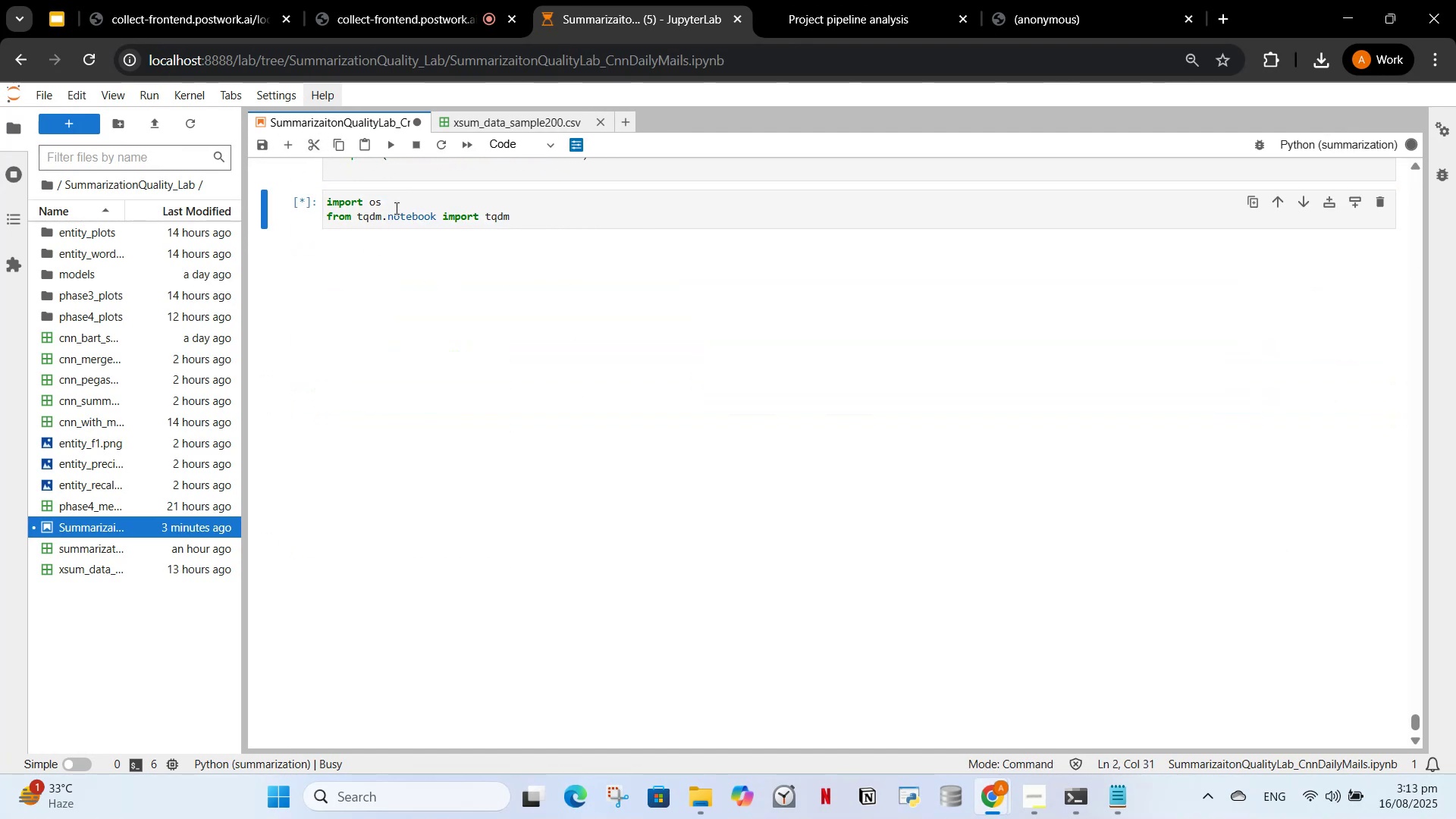 
left_click([395, 208])
 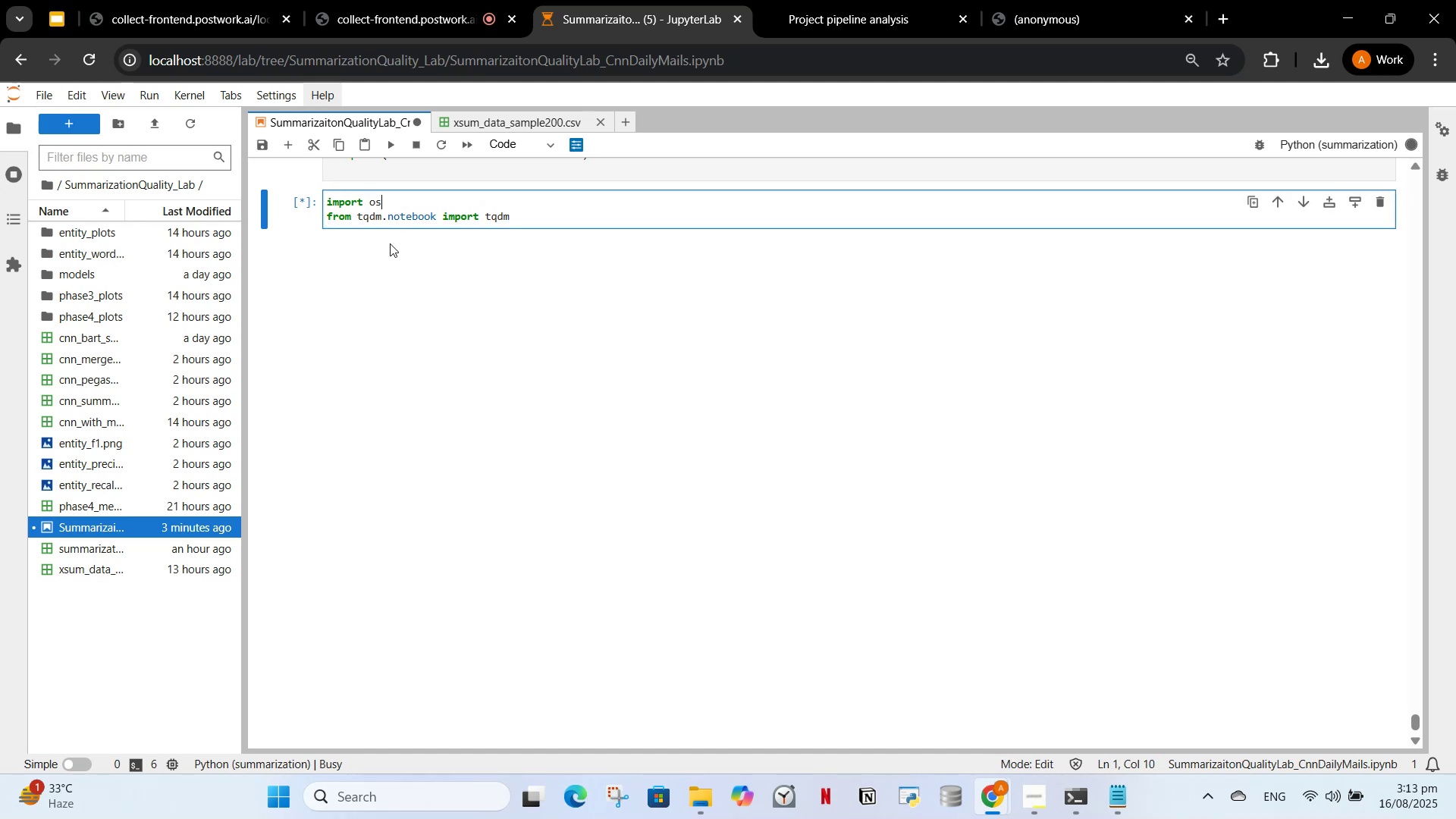 
scroll: coordinate [401, 415], scroll_direction: up, amount: 3.0
 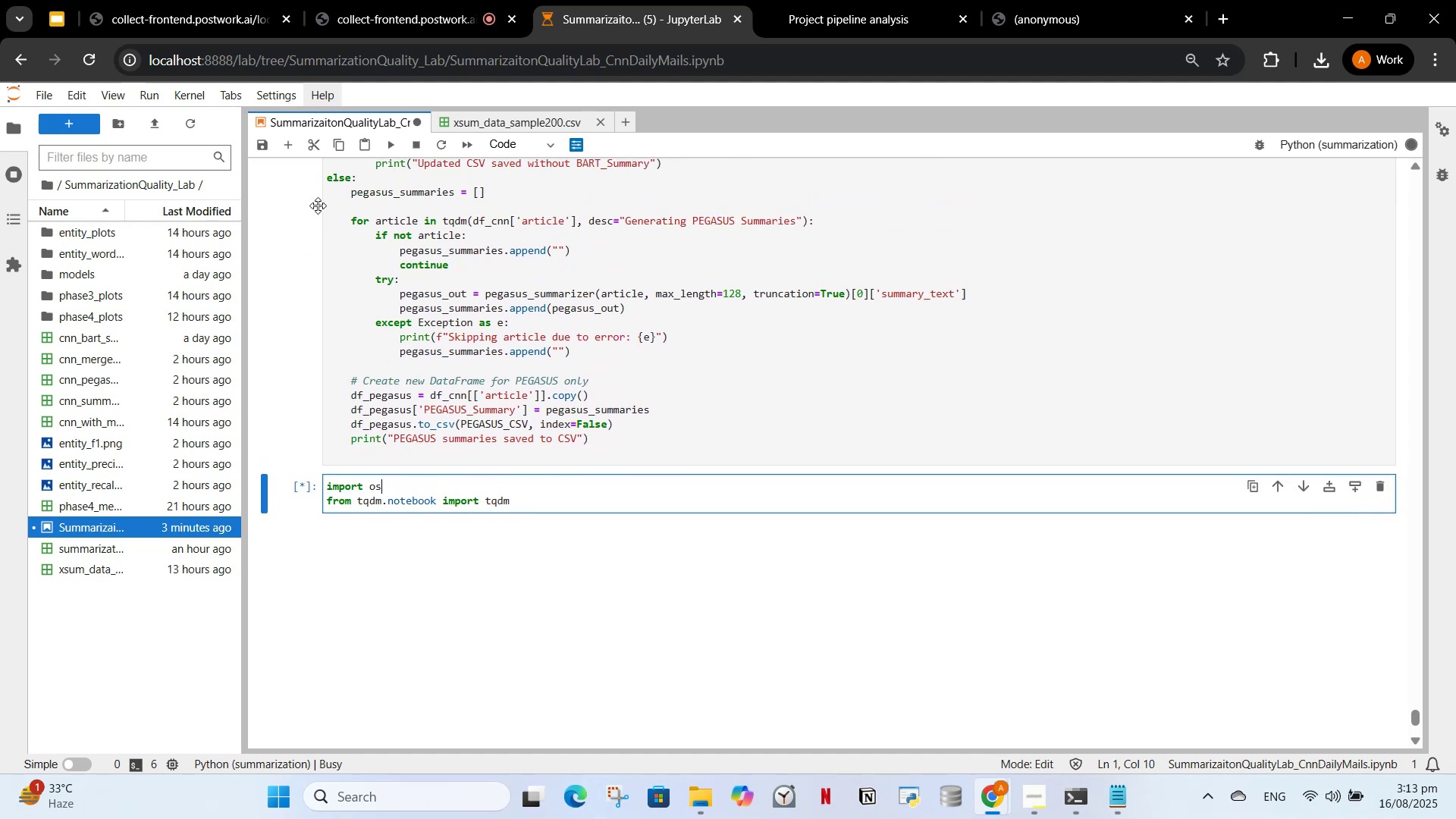 
left_click([320, 149])
 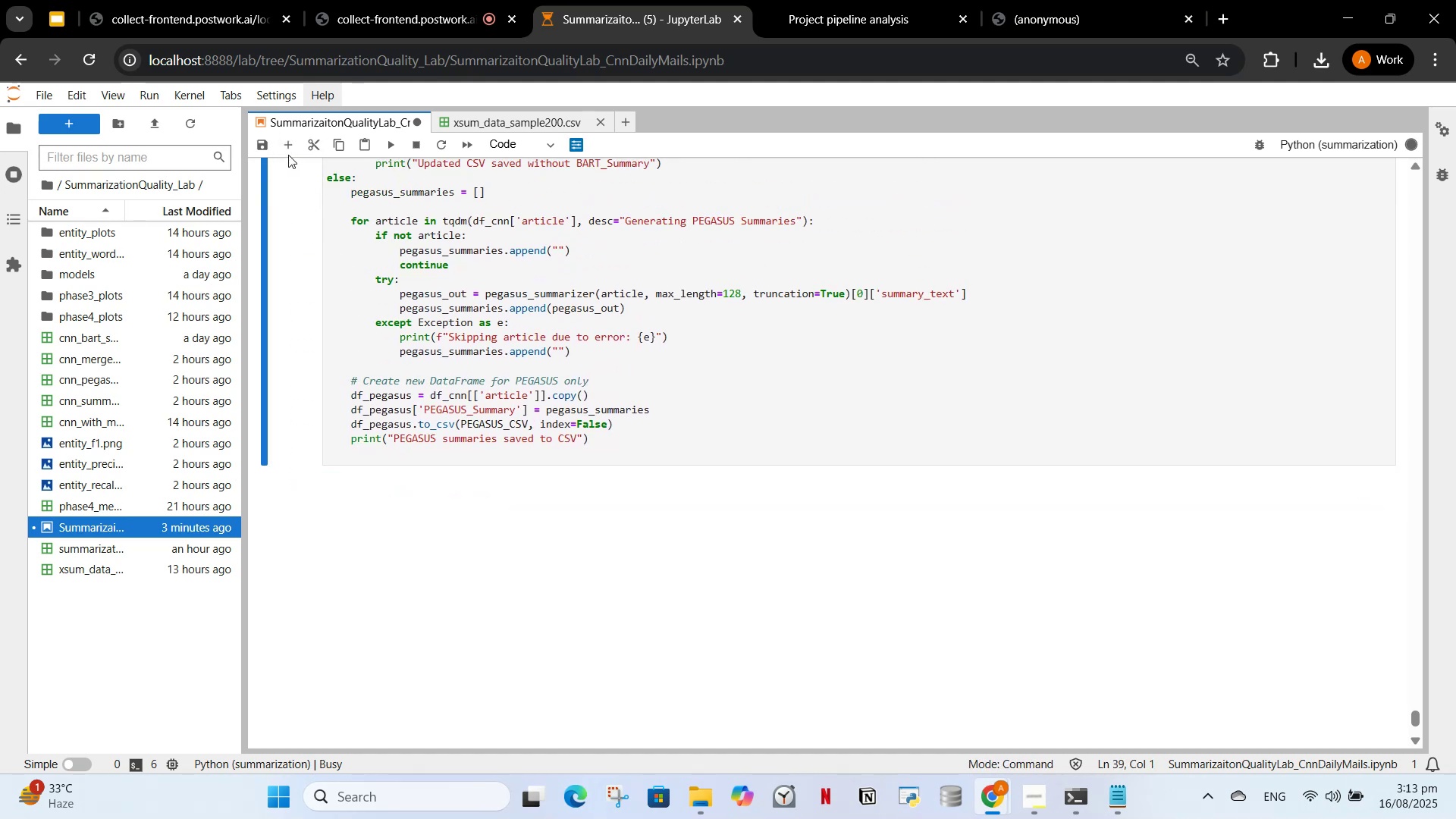 
left_click([288, 151])
 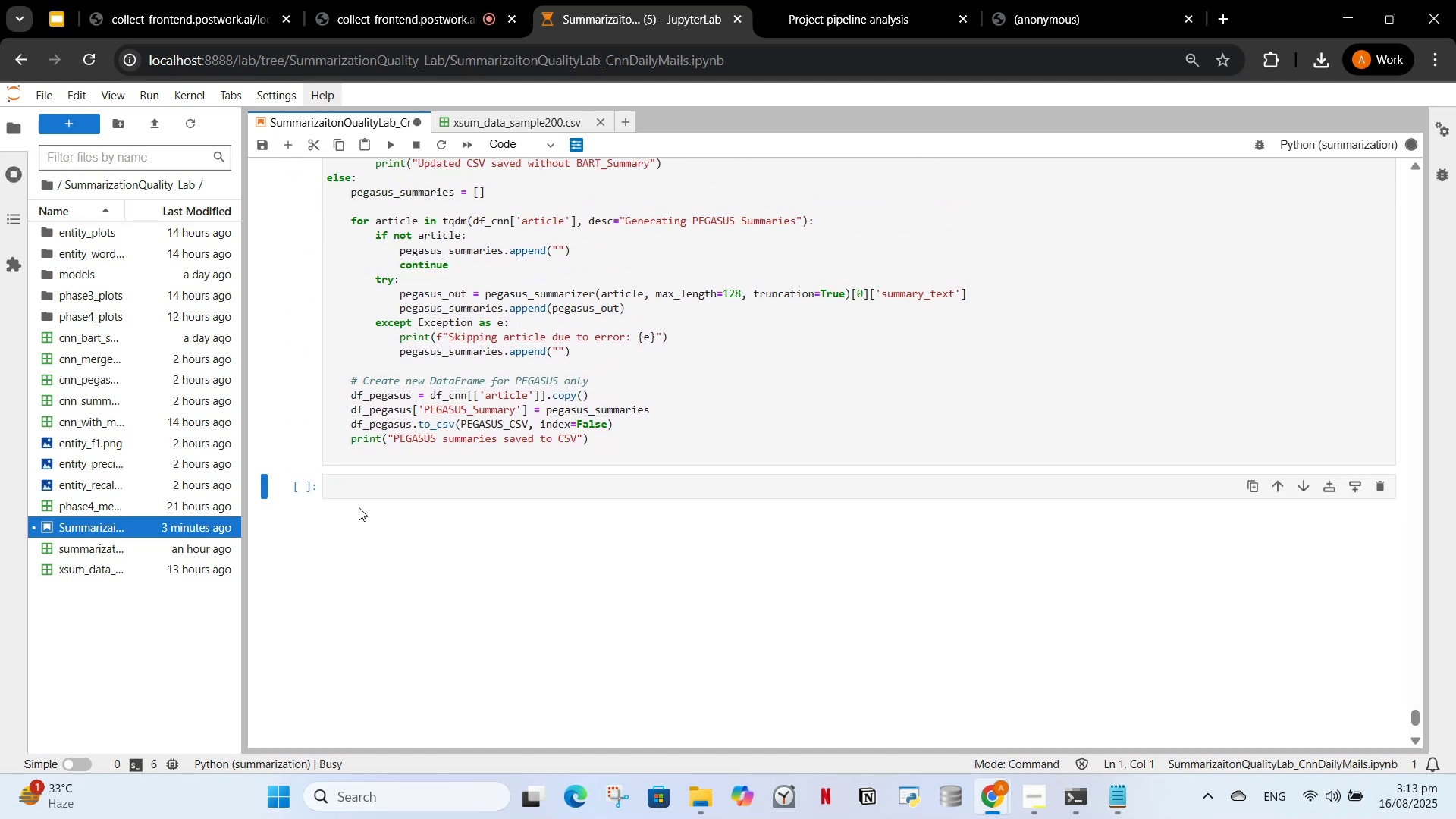 
left_click([362, 499])
 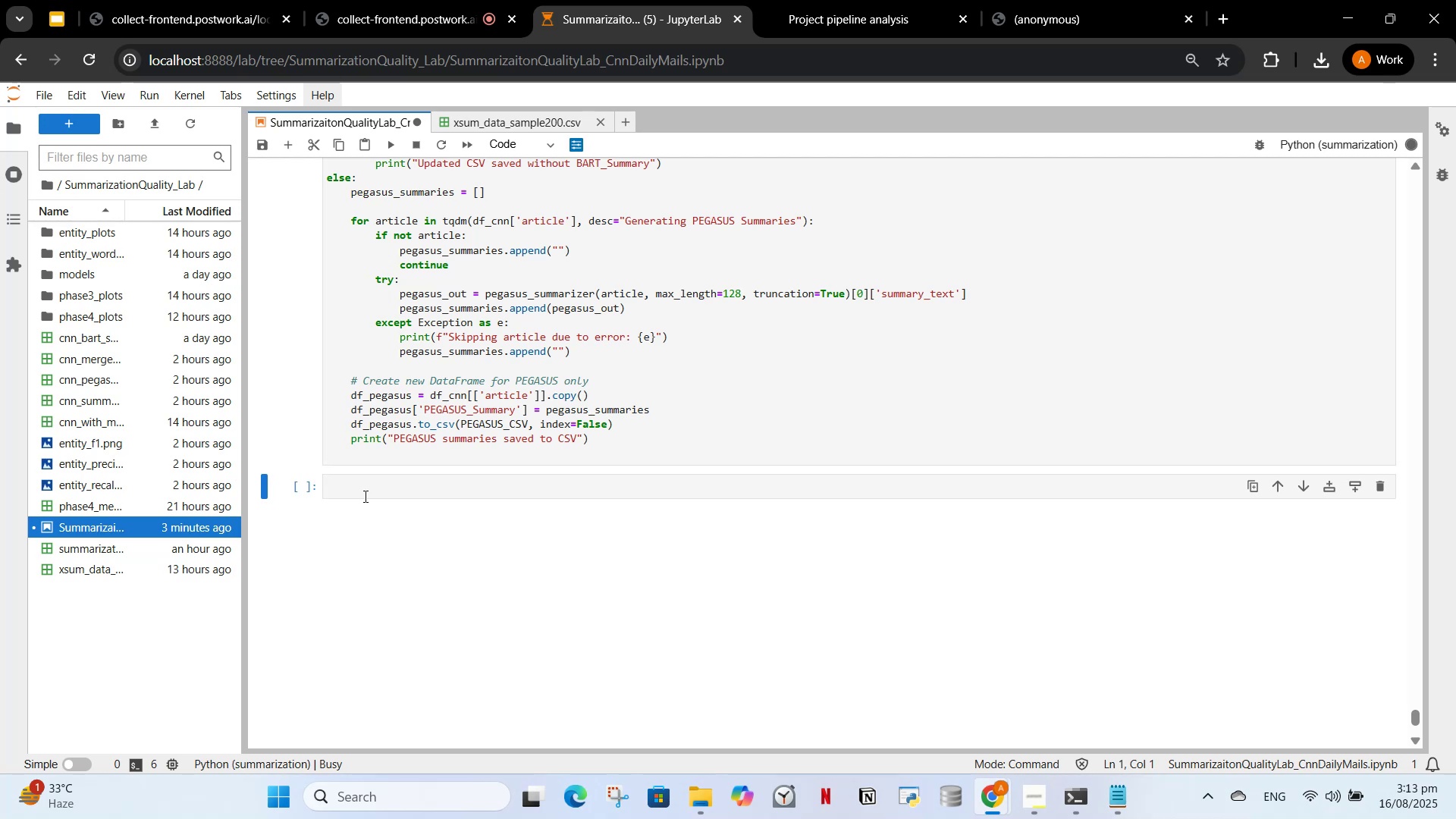 
wait(6.11)
 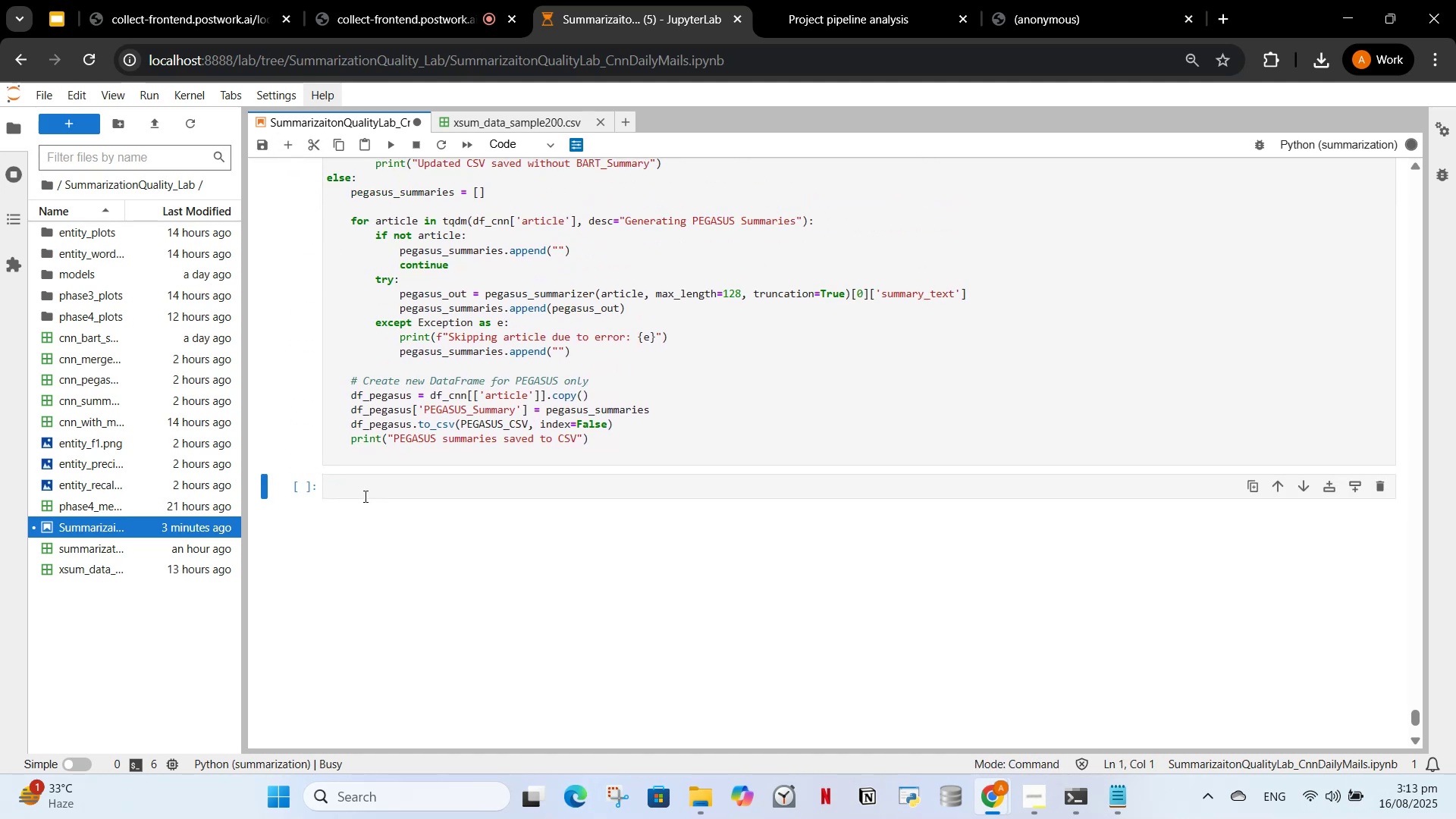 
left_click([341, 504])
 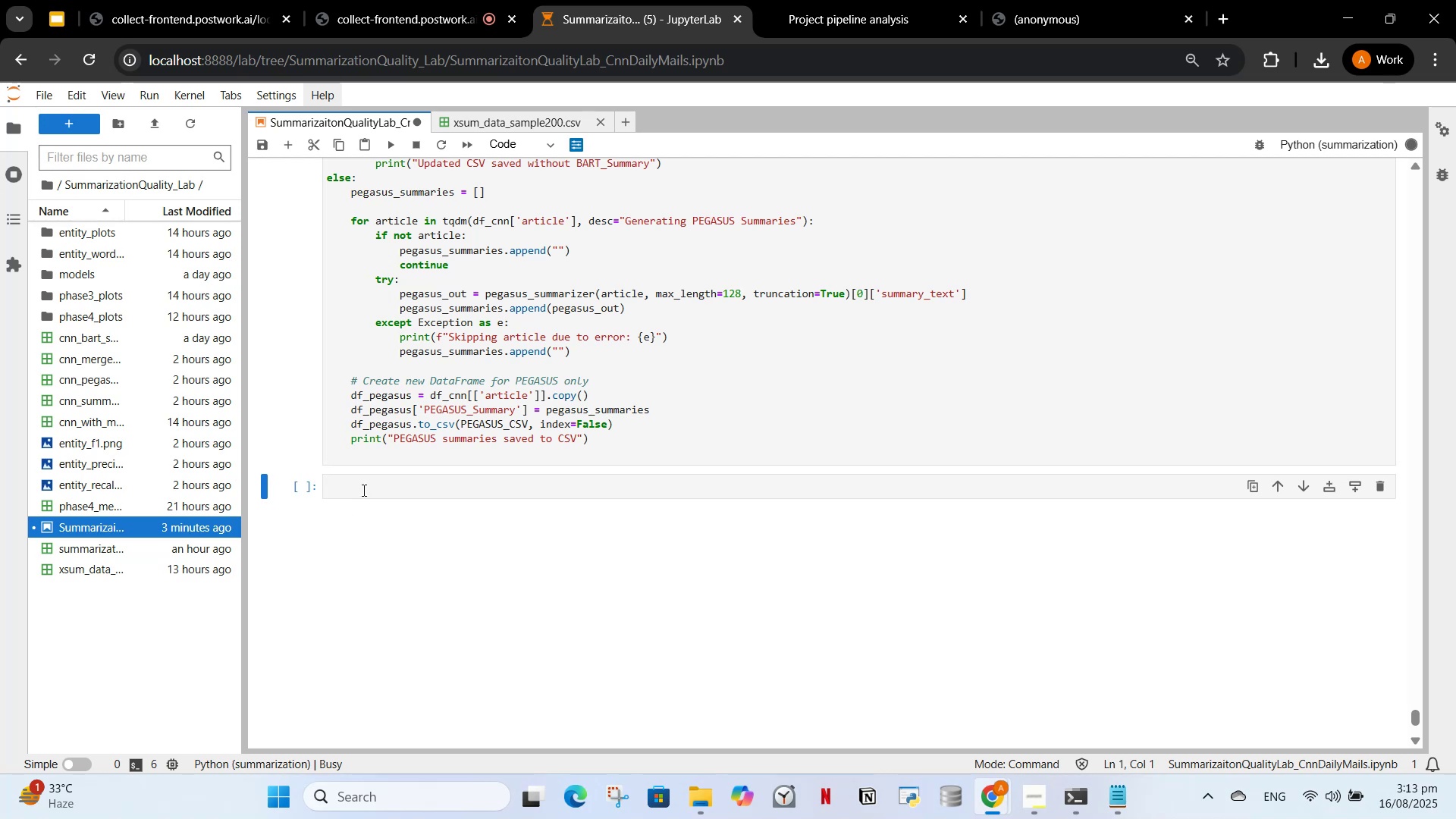 
left_click([362, 490])
 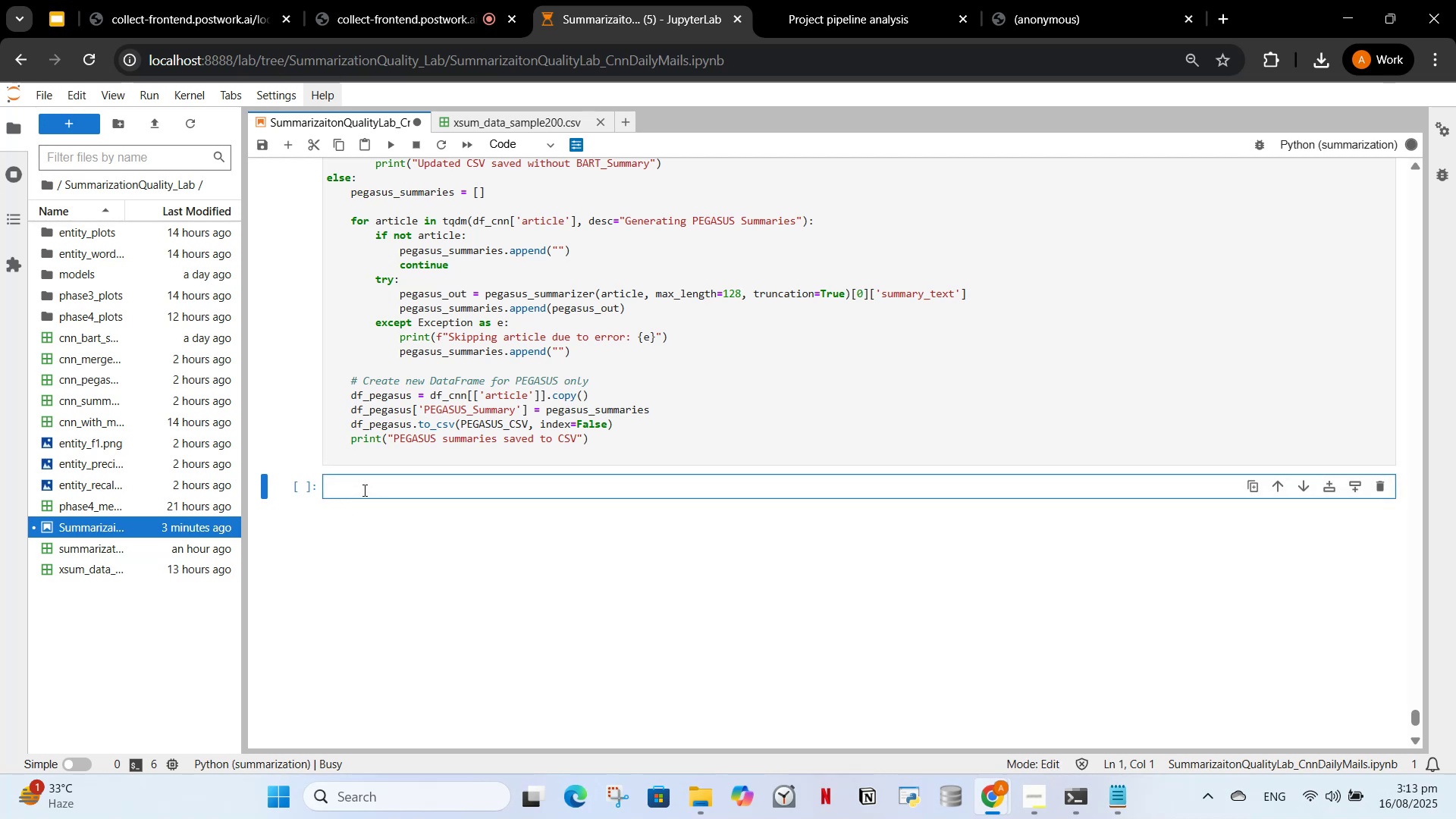 
type(import )
 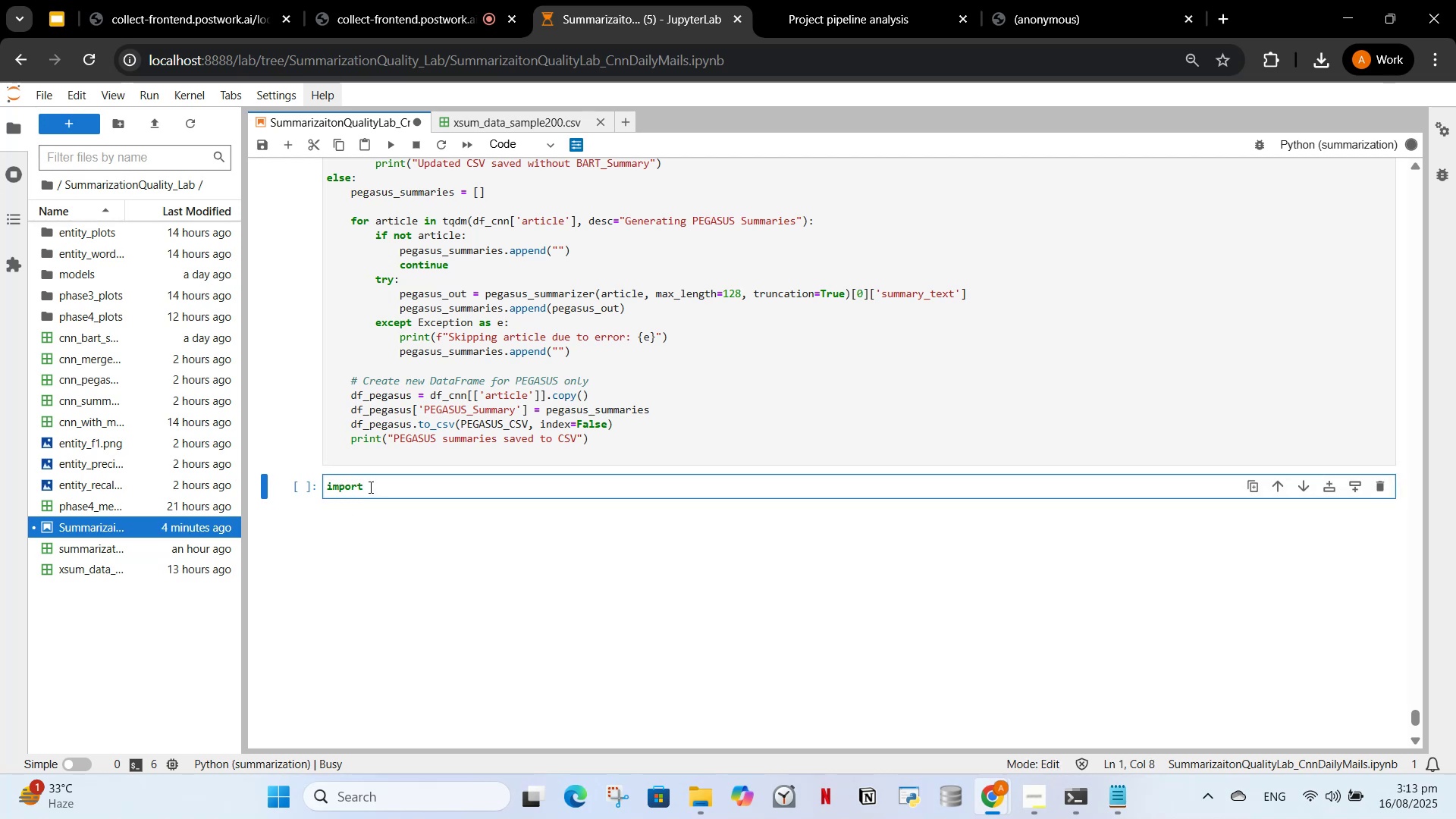 
scroll: coordinate [661, 448], scroll_direction: up, amount: 12.0
 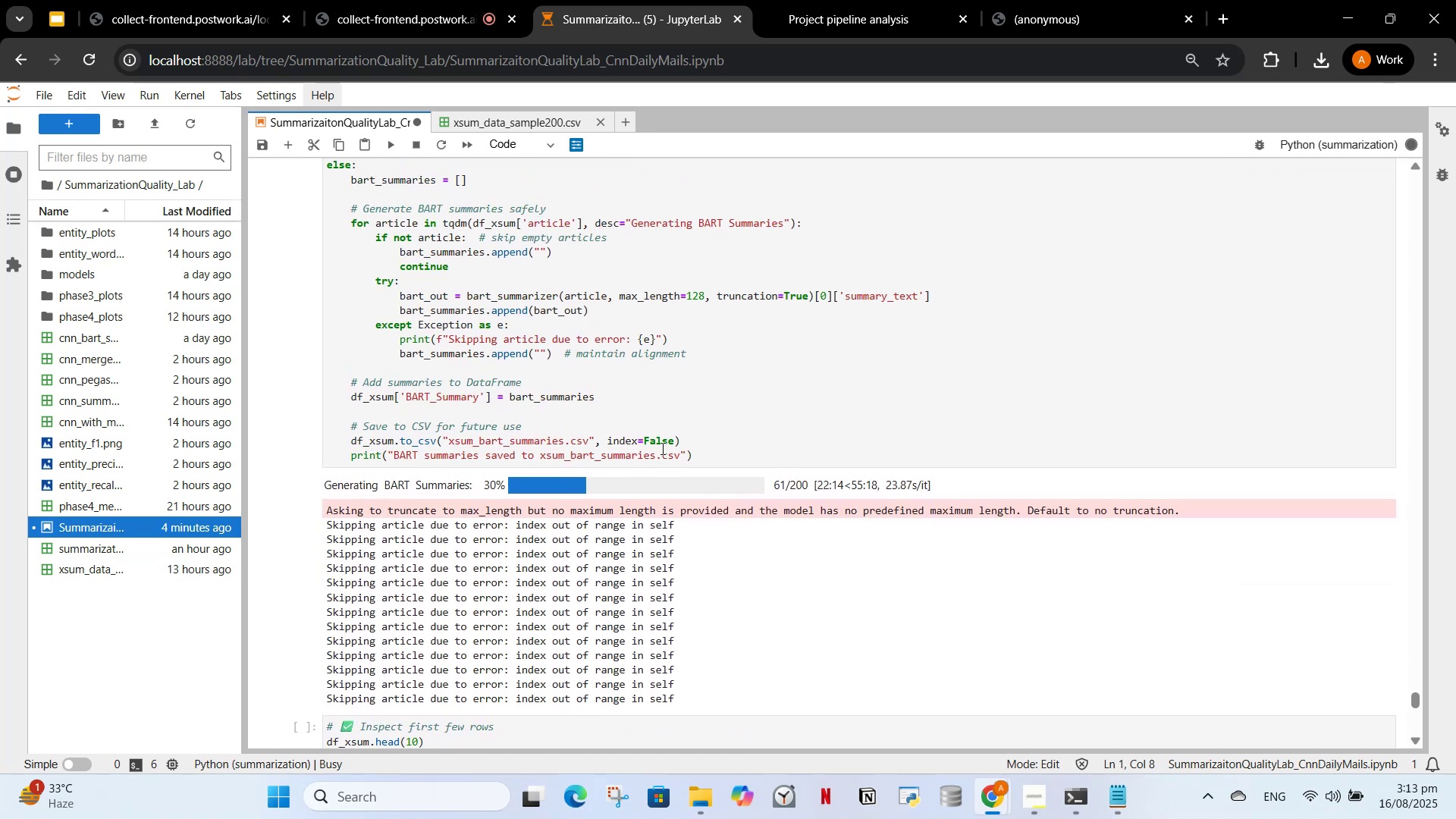 
scroll: coordinate [674, 437], scroll_direction: down, amount: 11.0
 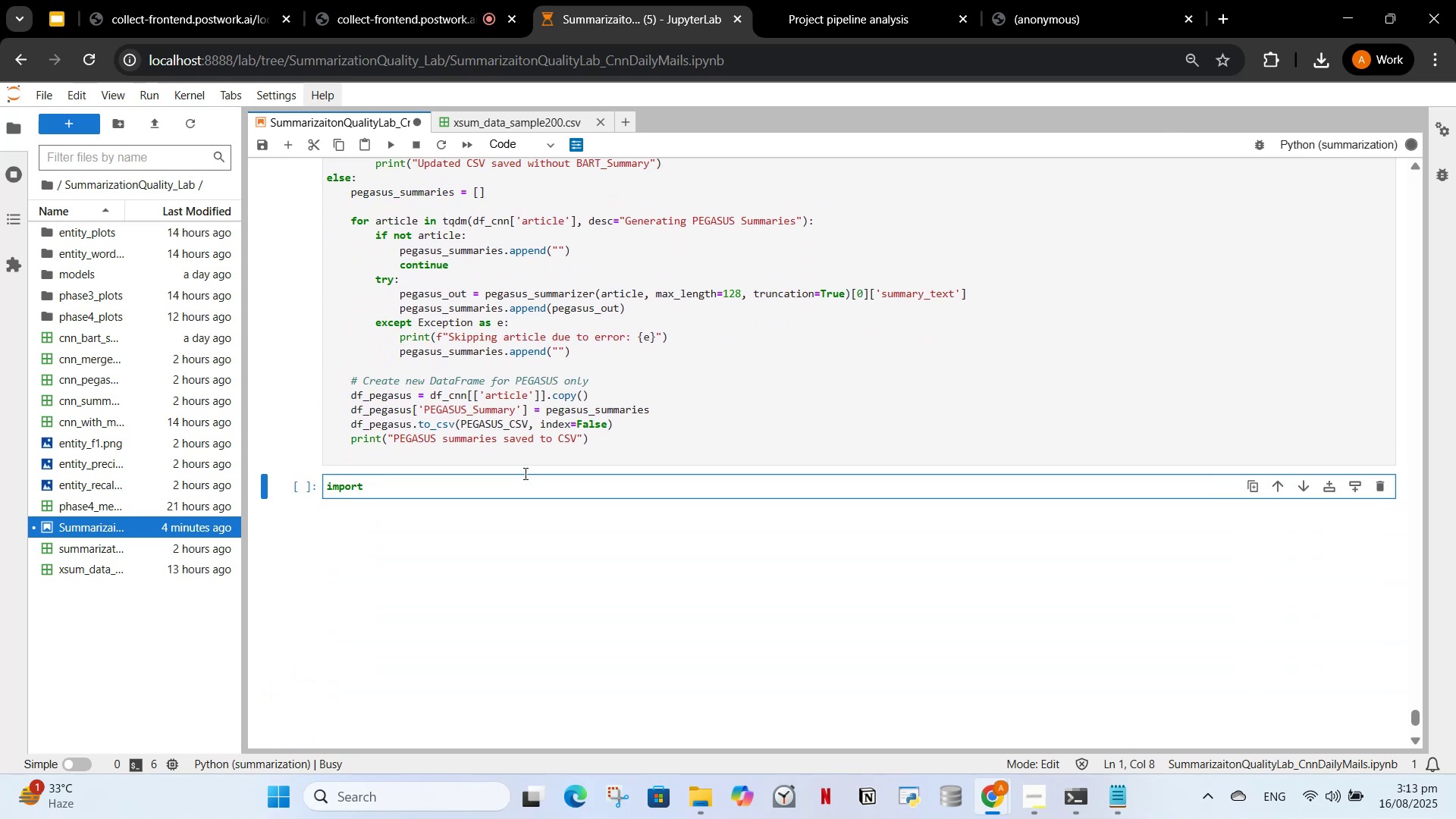 
wait(7.0)
 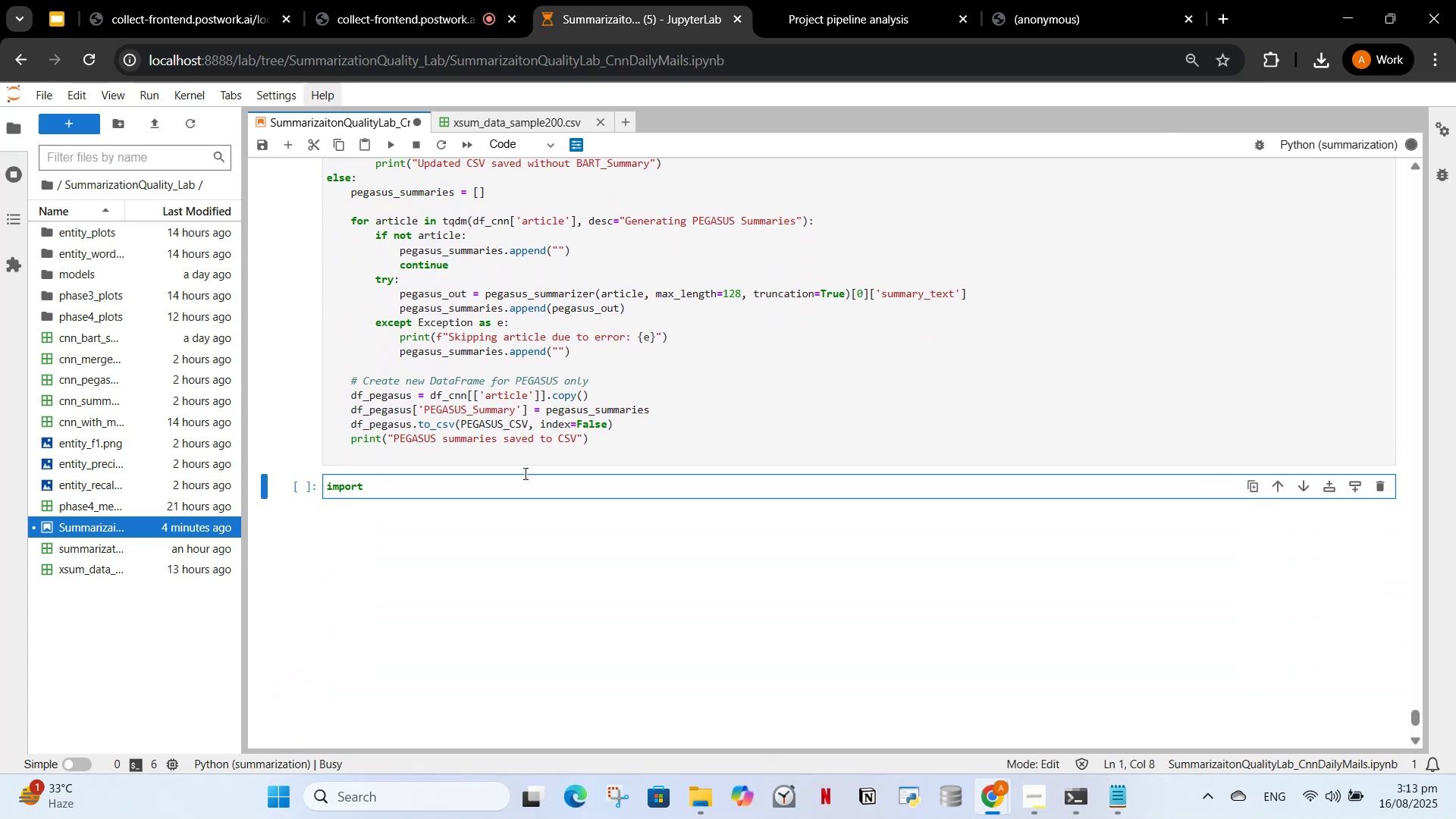 
type(os)
 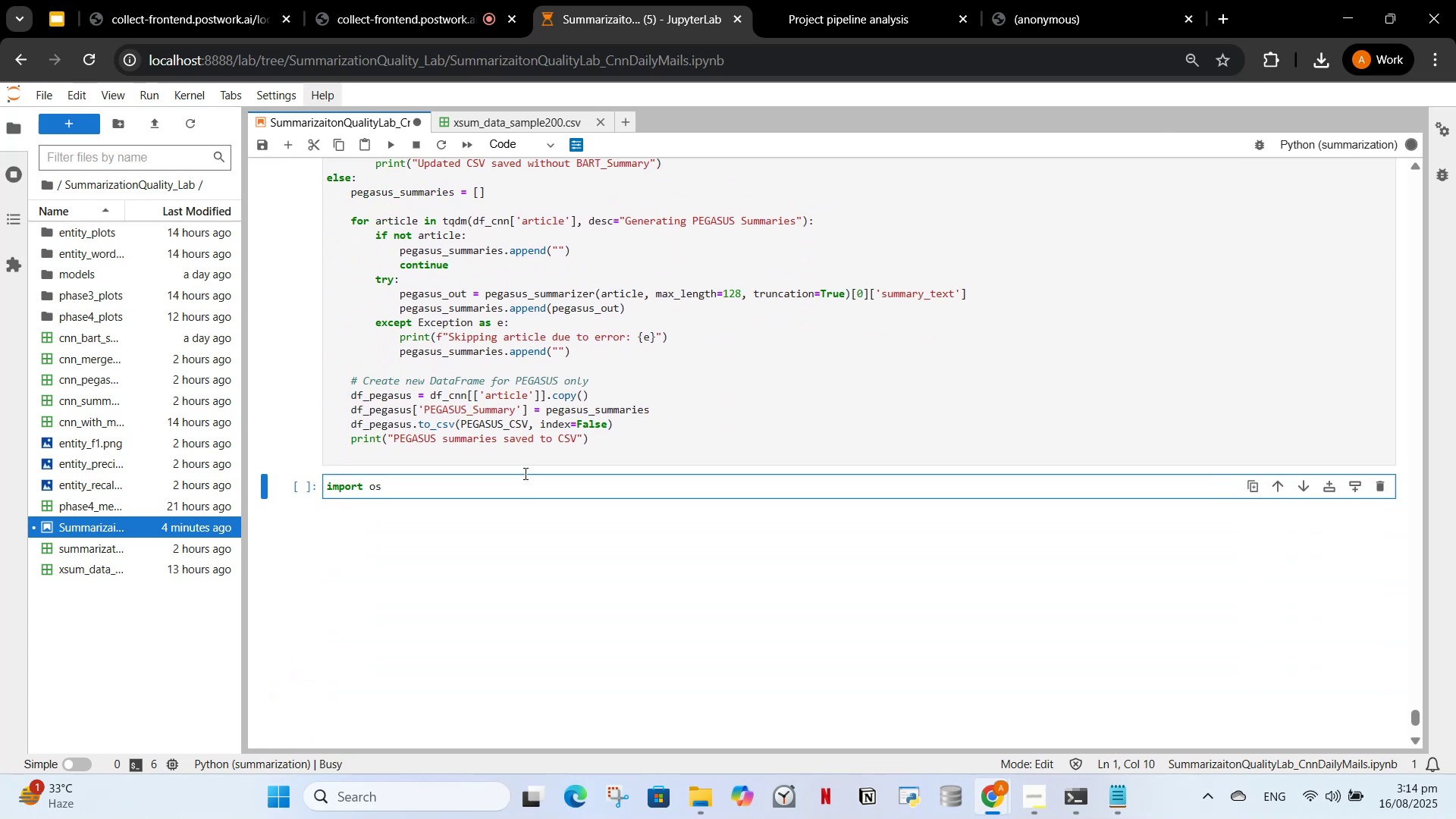 
key(Enter)
 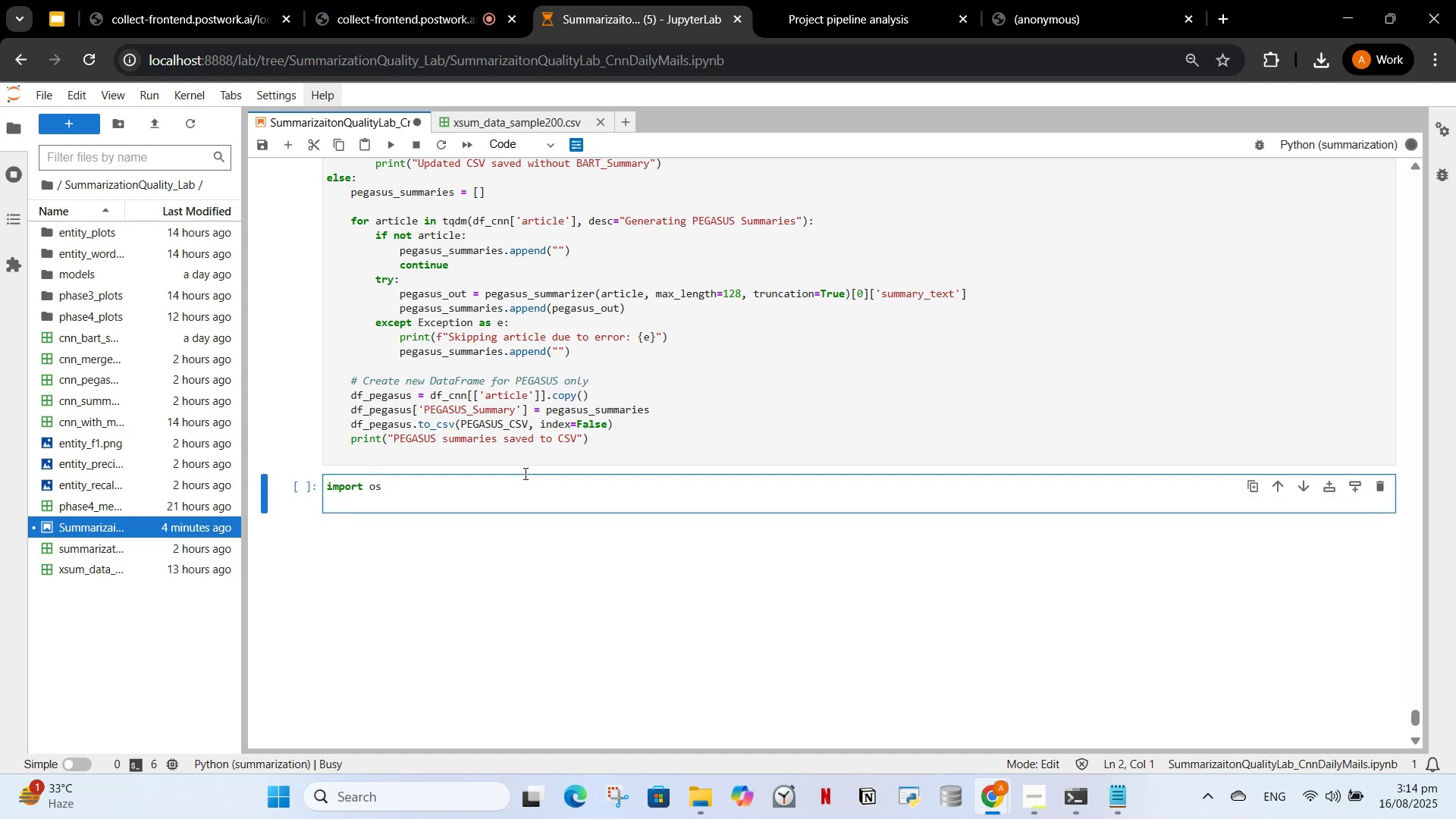 
type(from tqdm)
 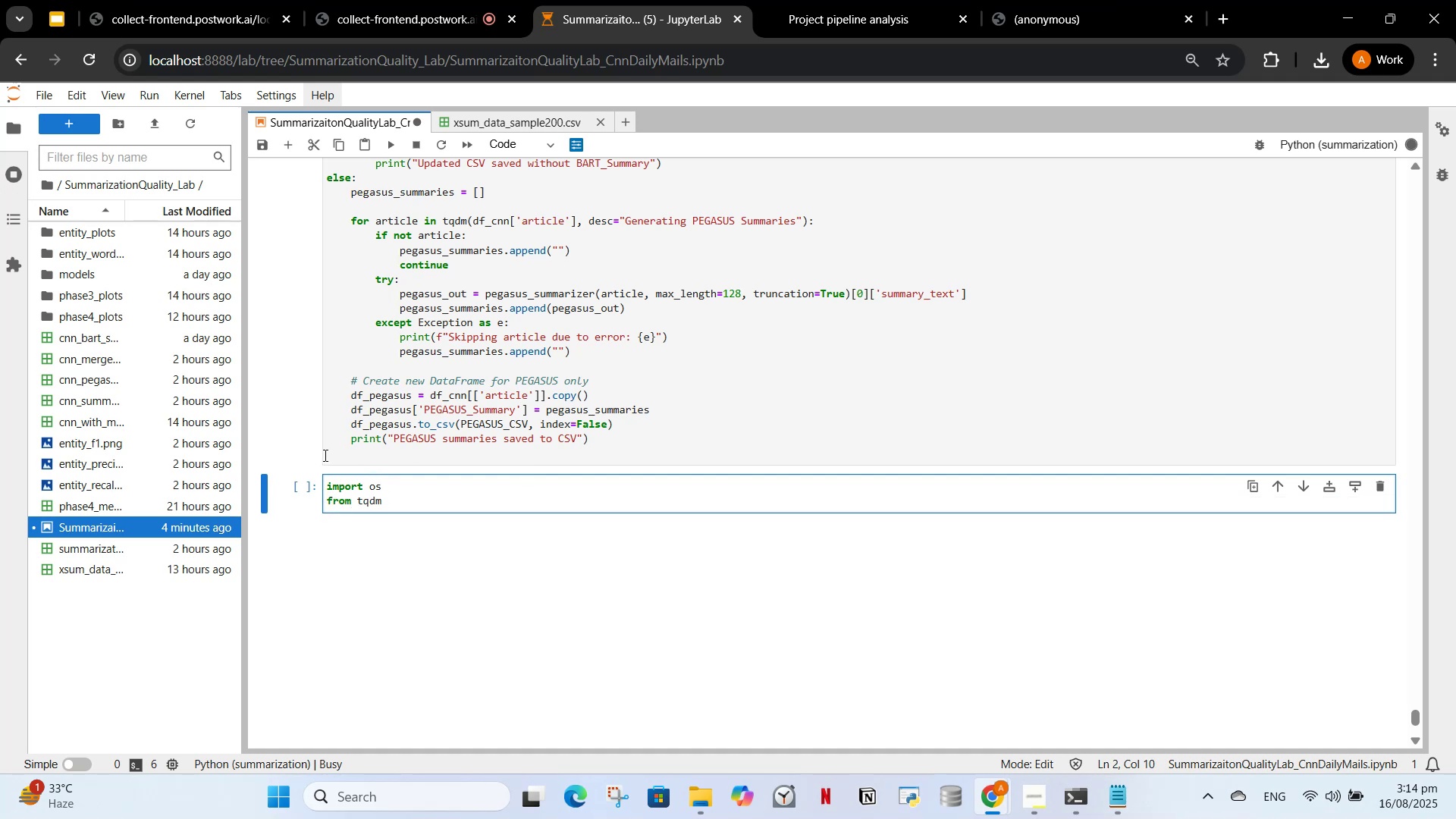 
scroll: coordinate [476, 427], scroll_direction: up, amount: 4.0
 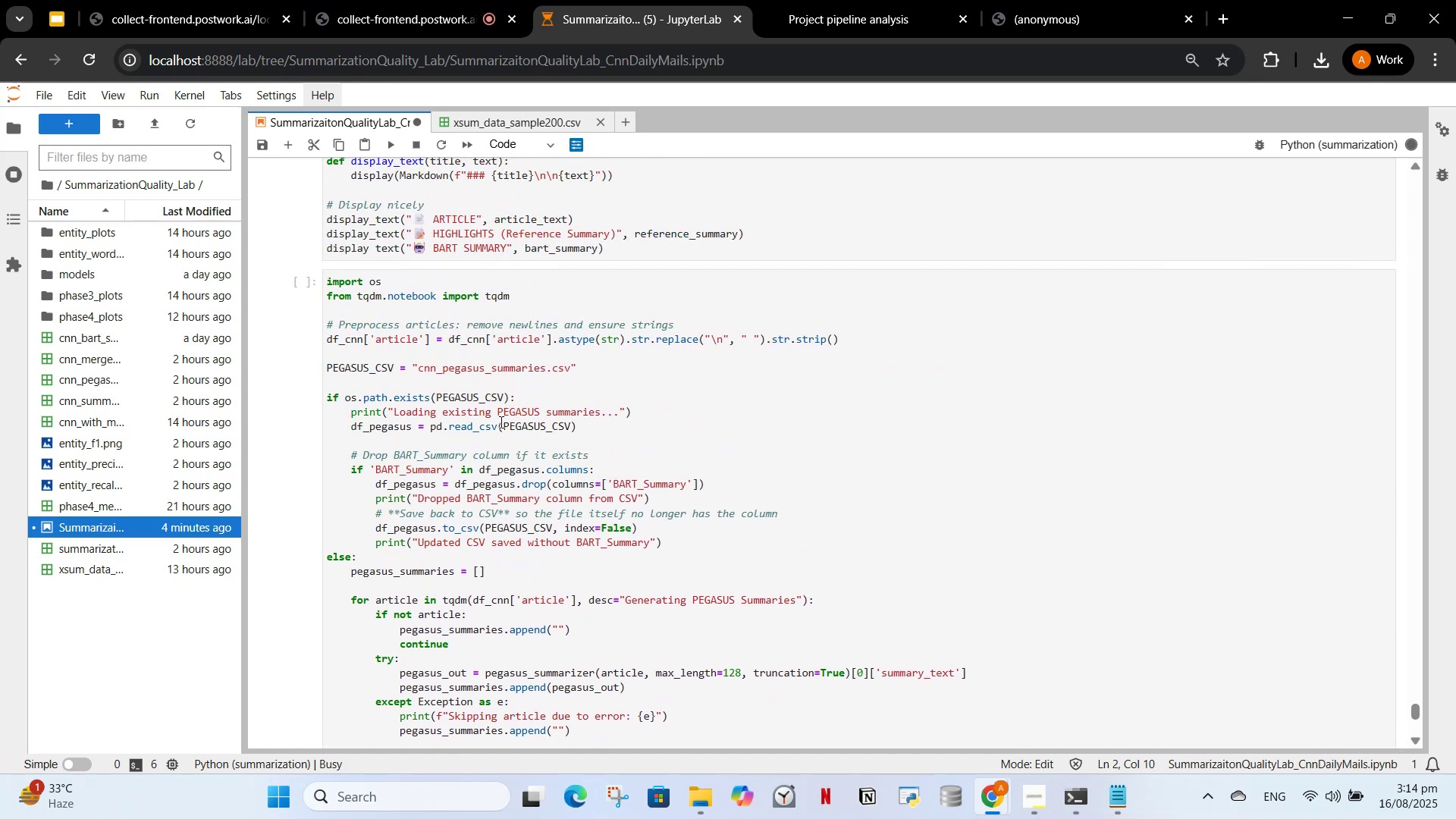 
scroll: coordinate [486, 424], scroll_direction: down, amount: 6.0
 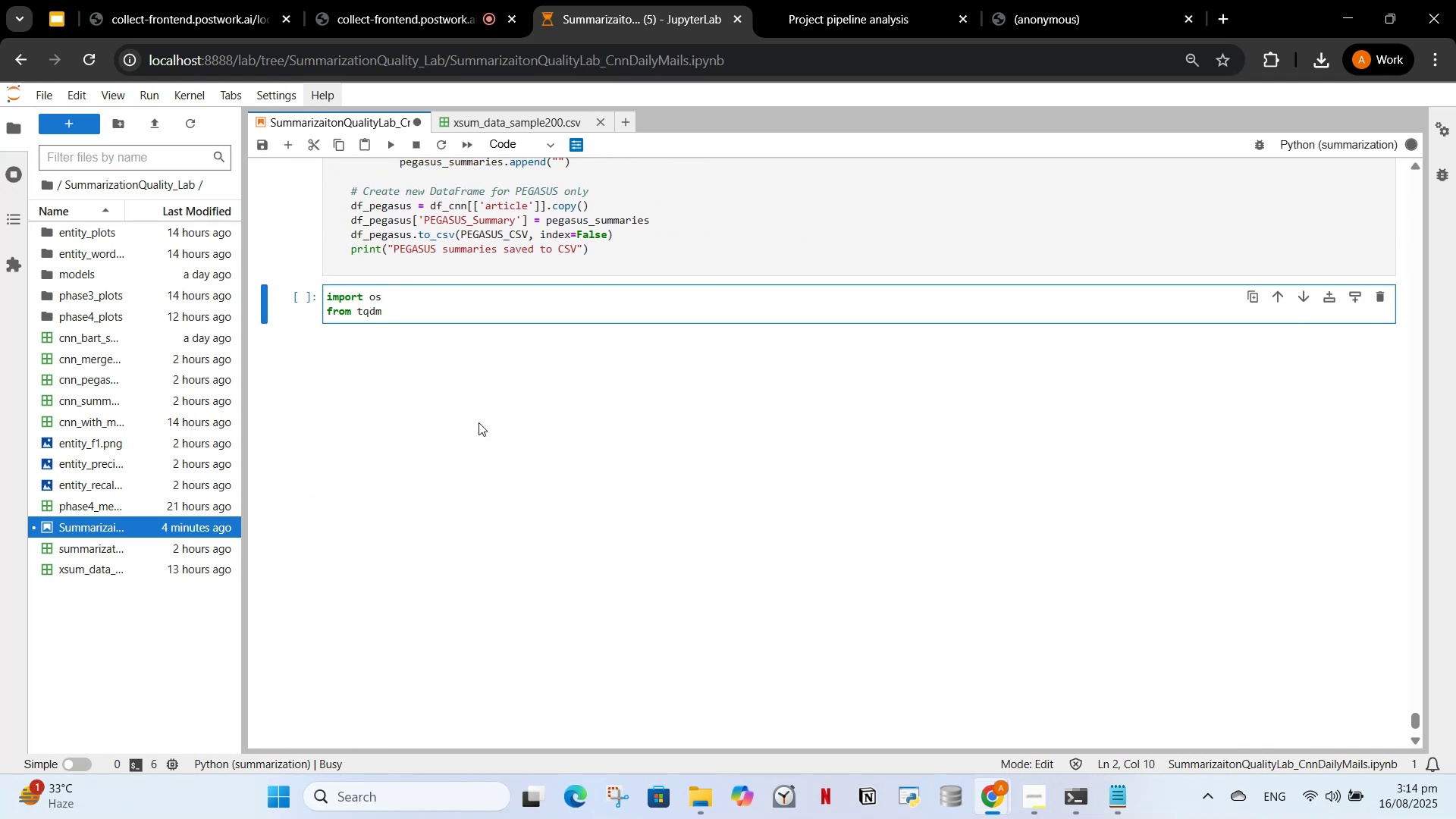 
type(.notebook import tqdm)
 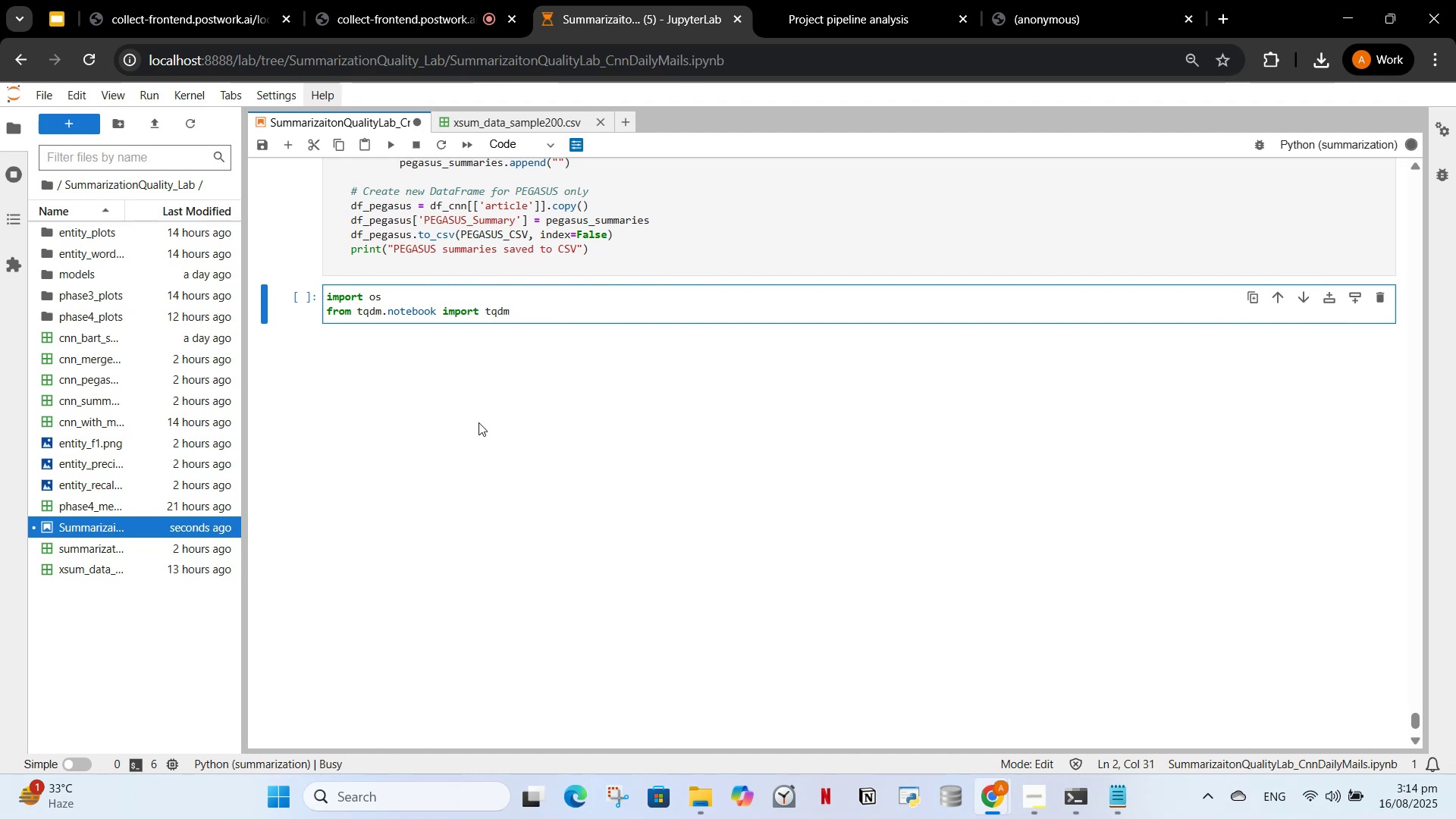 
key(Enter)
 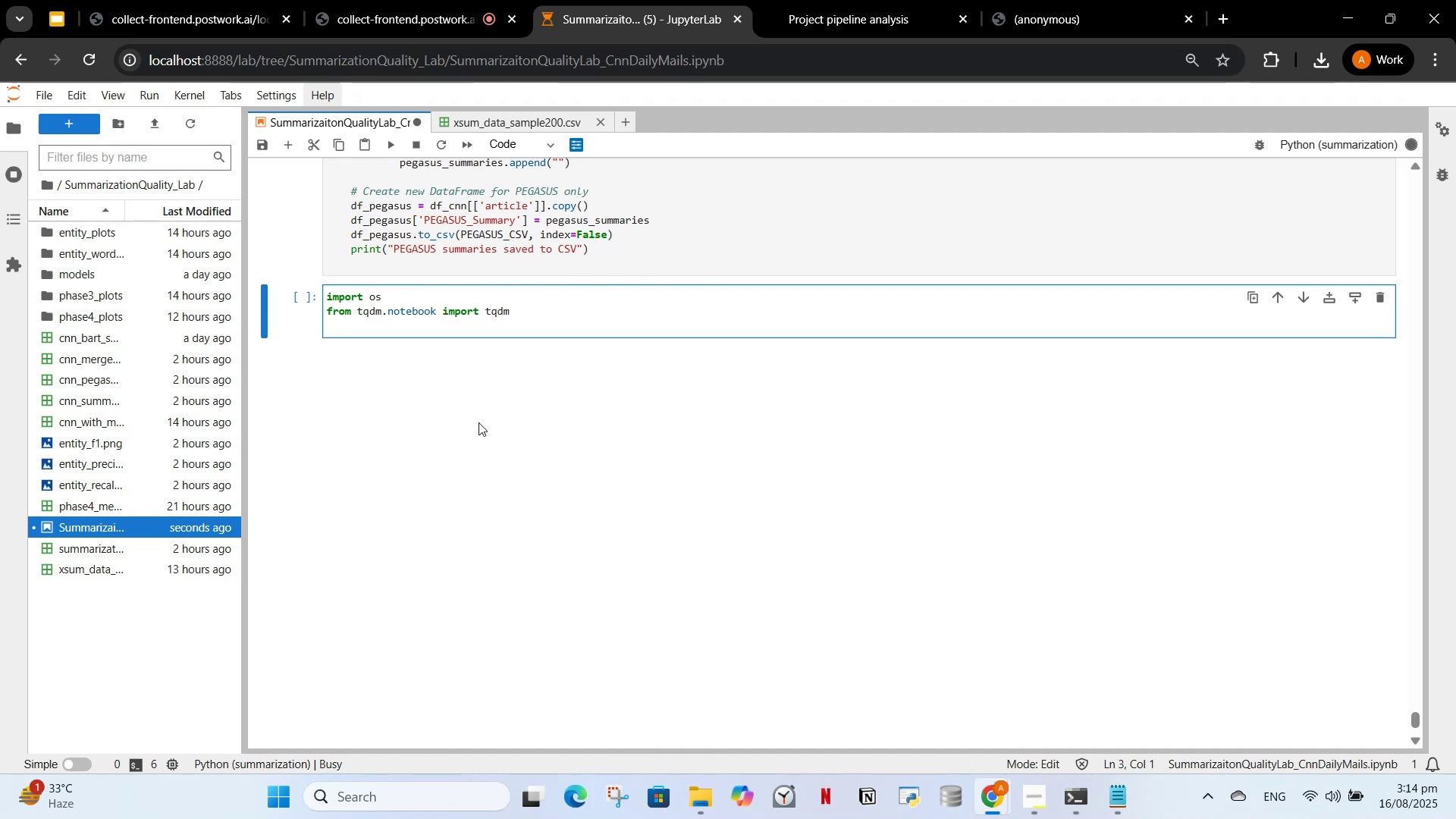 
key(Enter)
 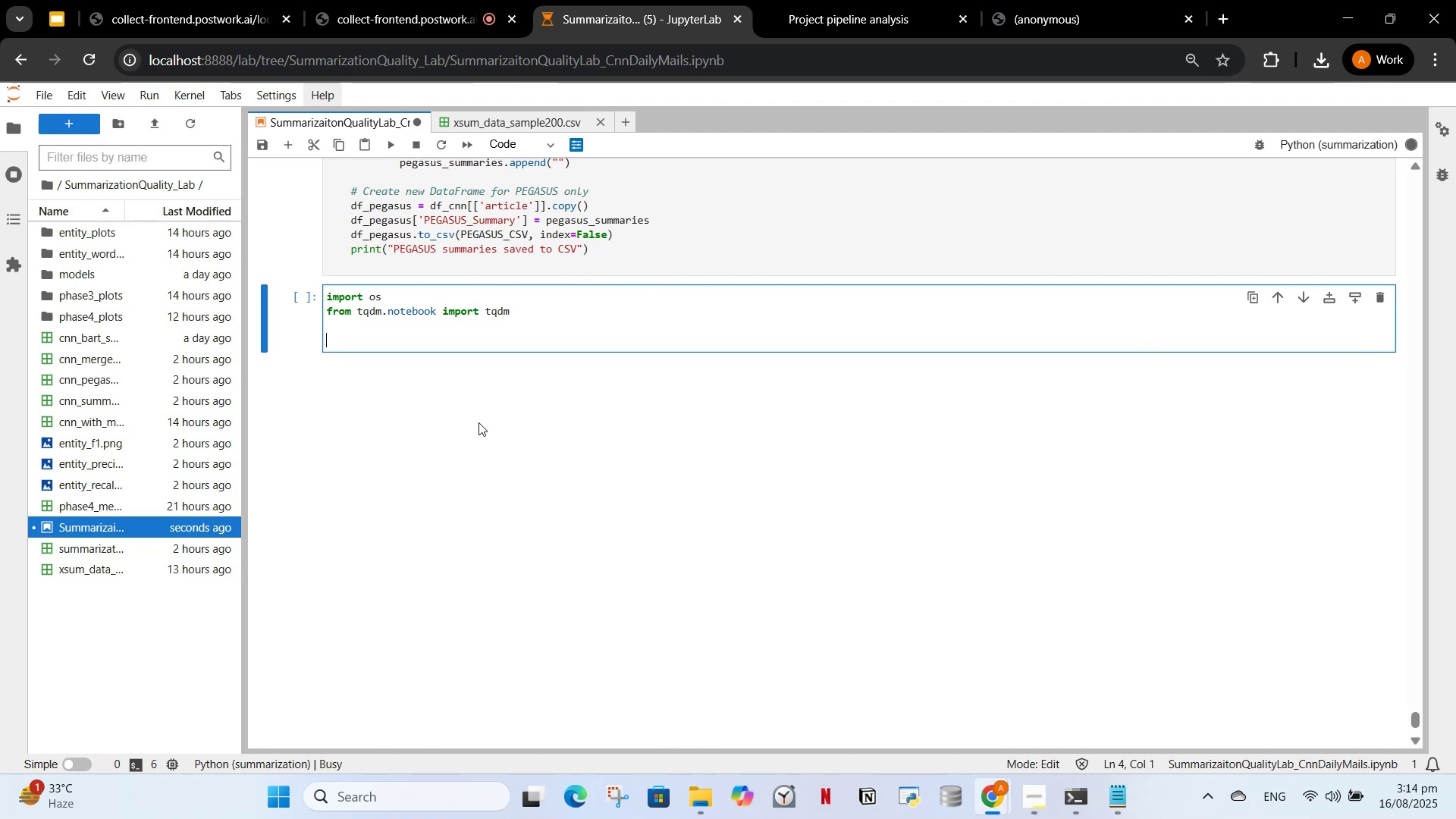 
scroll: coordinate [480, 461], scroll_direction: up, amount: 6.0
 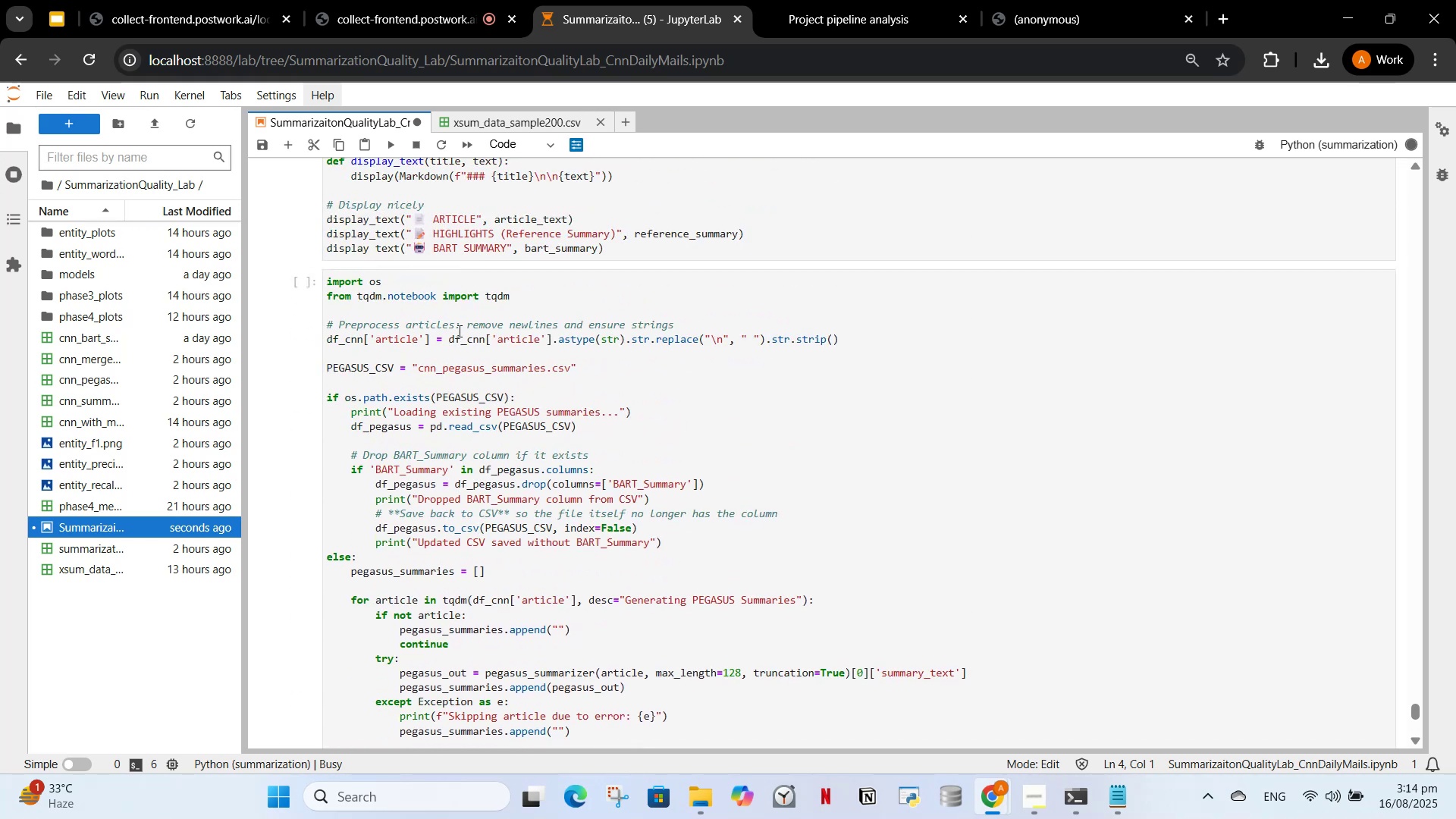 
scroll: coordinate [679, 438], scroll_direction: down, amount: 4.0
 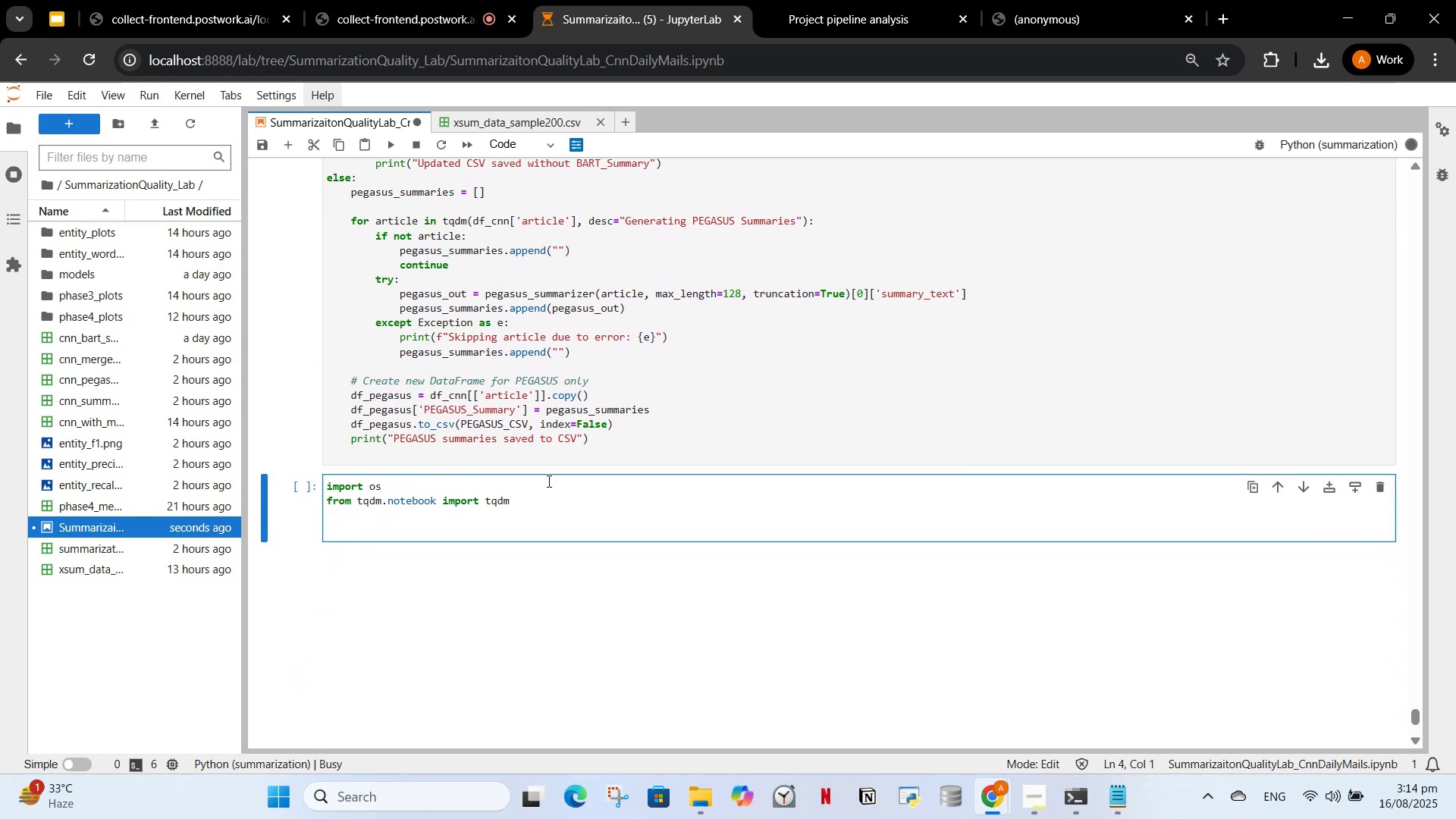 
type(# Preprocess articiles: )
 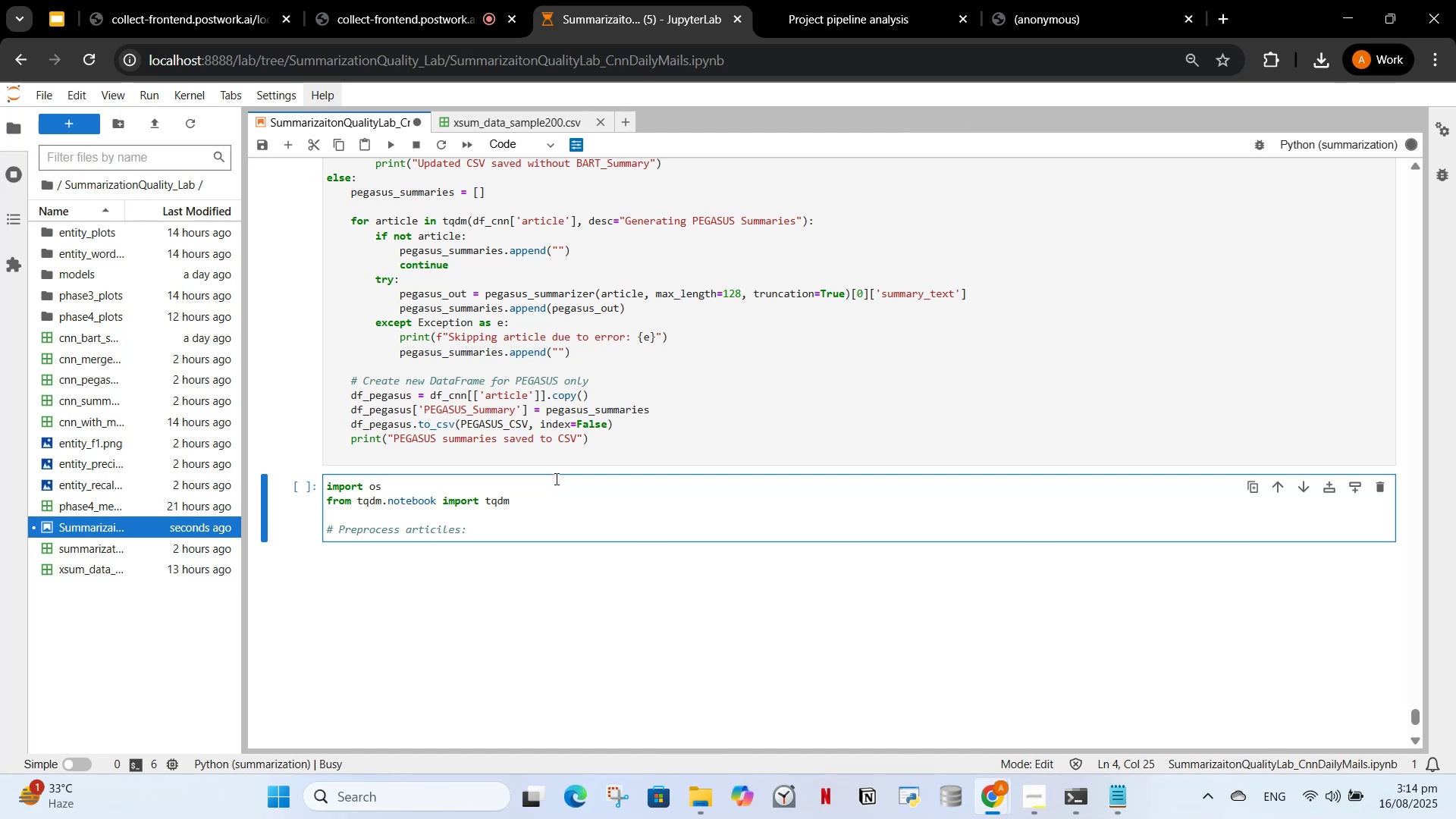 
scroll: coordinate [612, 549], scroll_direction: up, amount: 15.0
 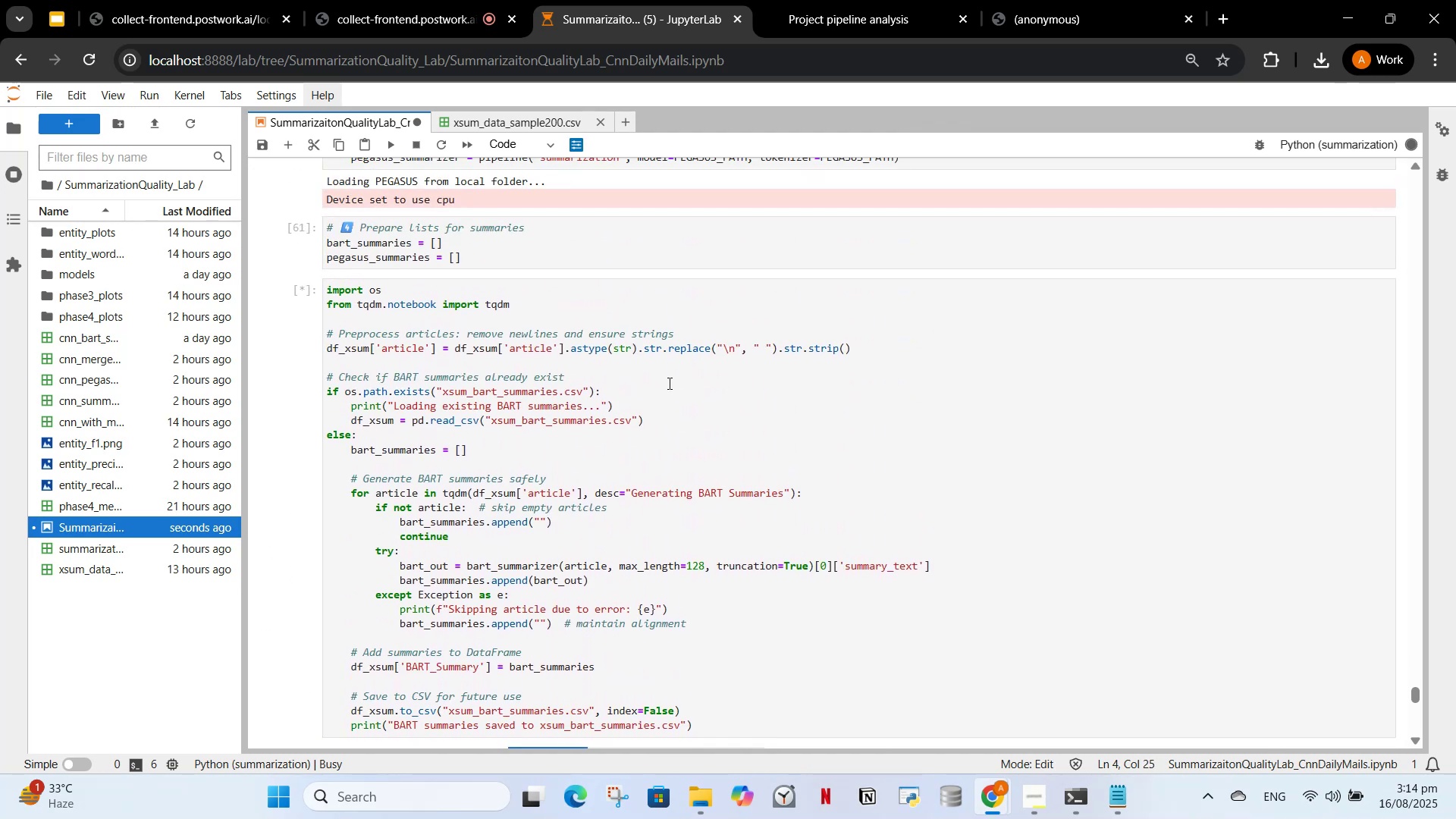 
scroll: coordinate [652, 403], scroll_direction: down, amount: 13.0
 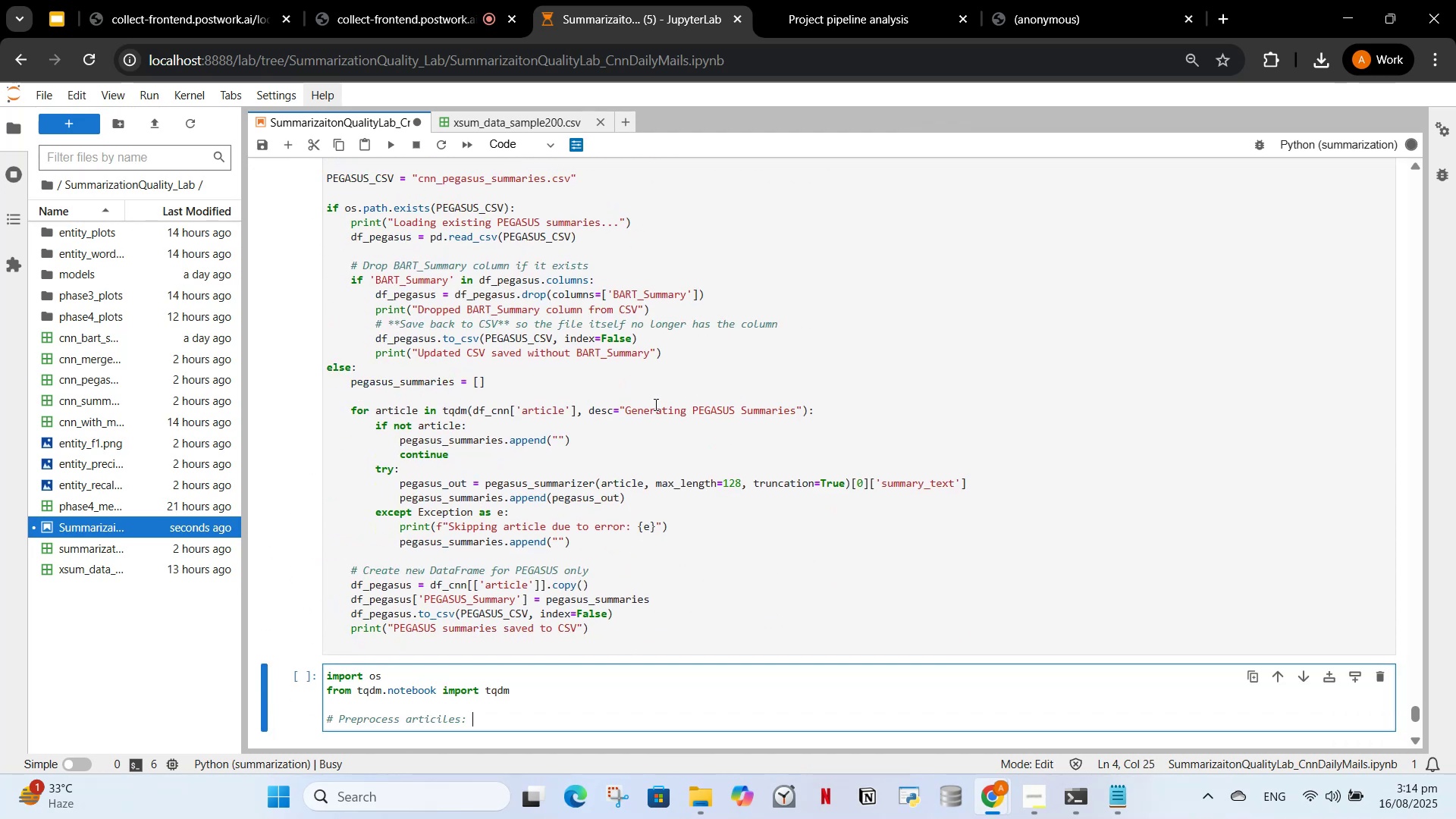 
scroll: coordinate [654, 403], scroll_direction: up, amount: 15.0
 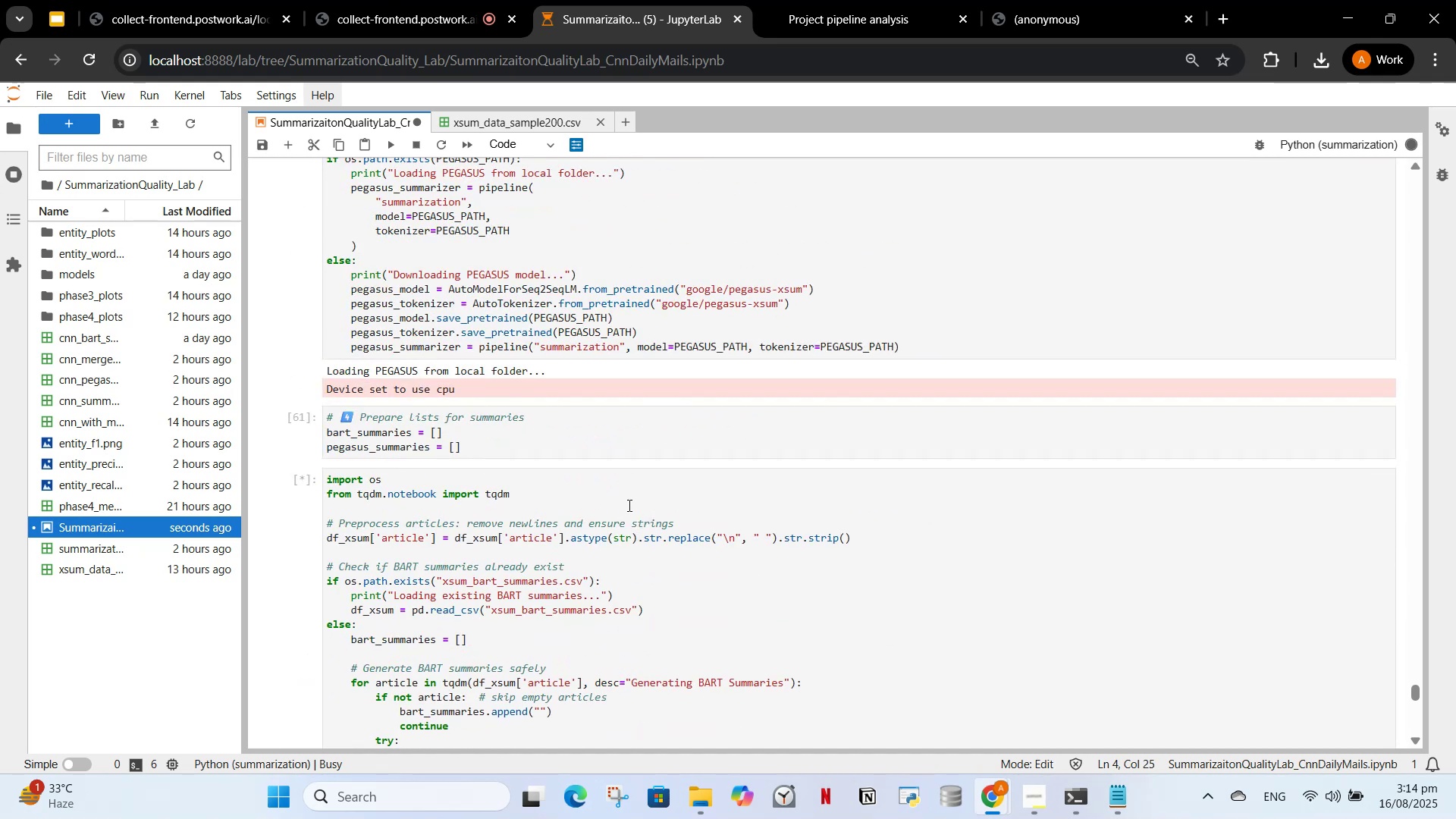 
scroll: coordinate [627, 518], scroll_direction: down, amount: 18.0
 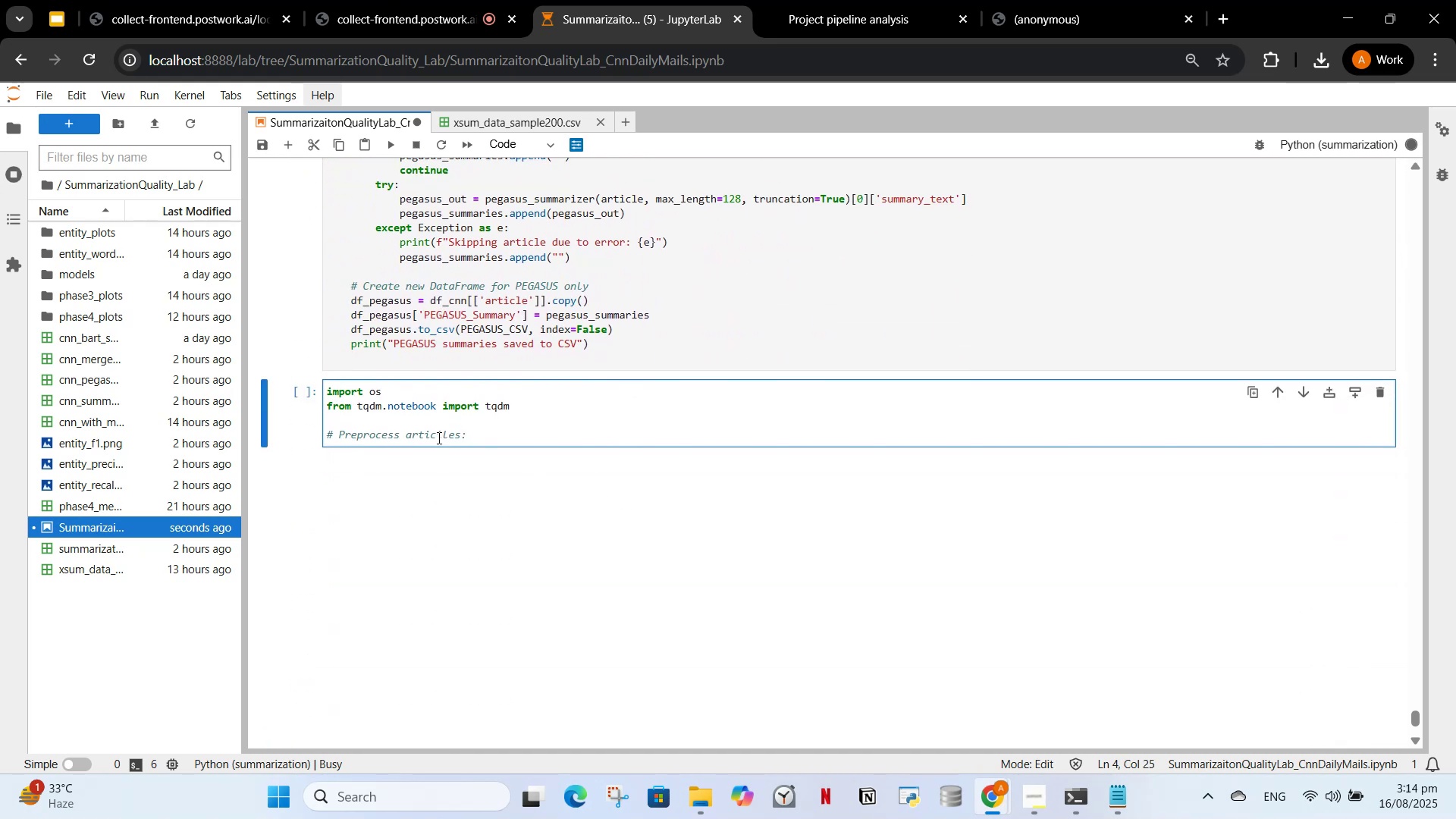 
left_click([444, 436])
 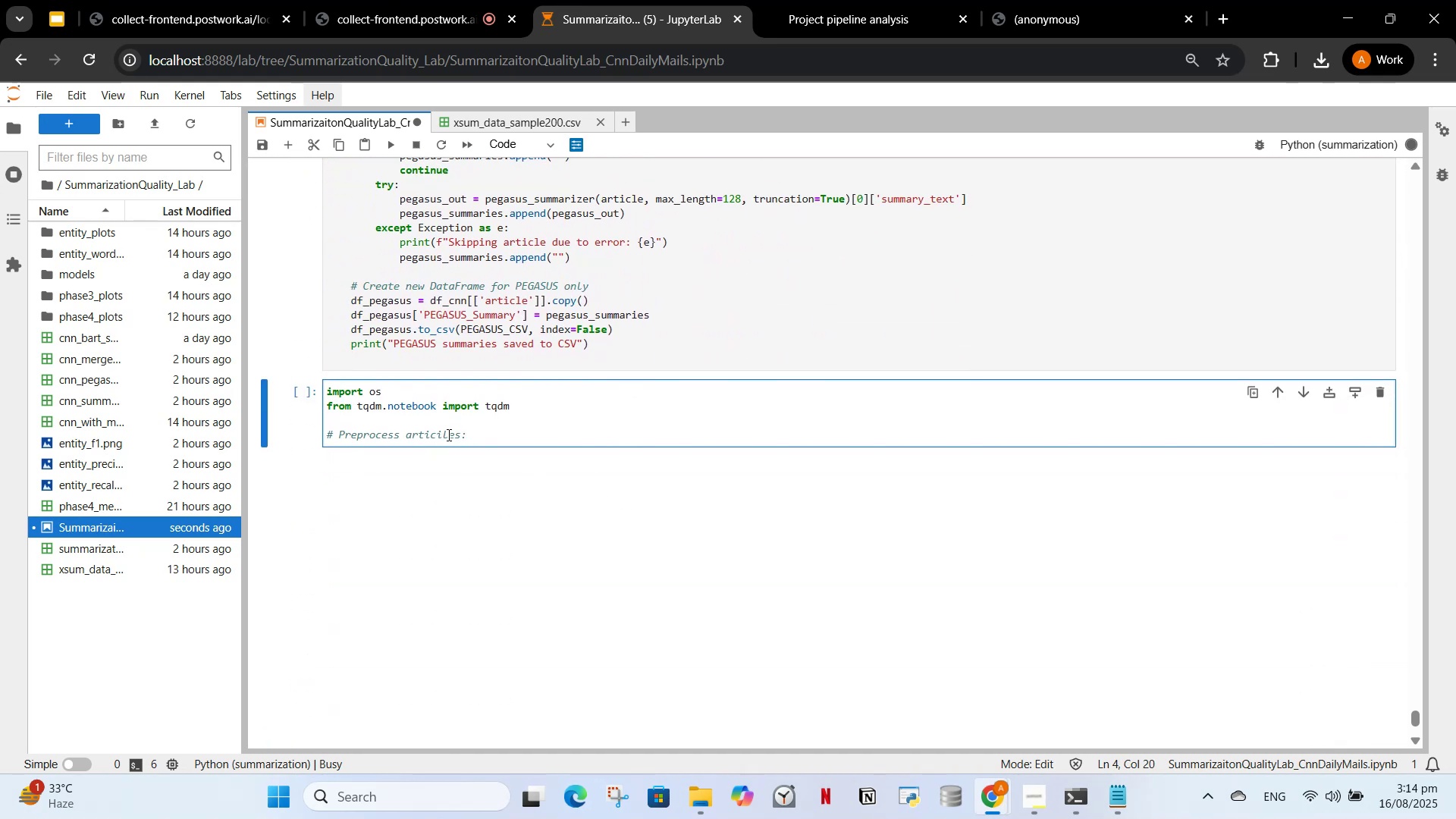 
key(Backspace)
 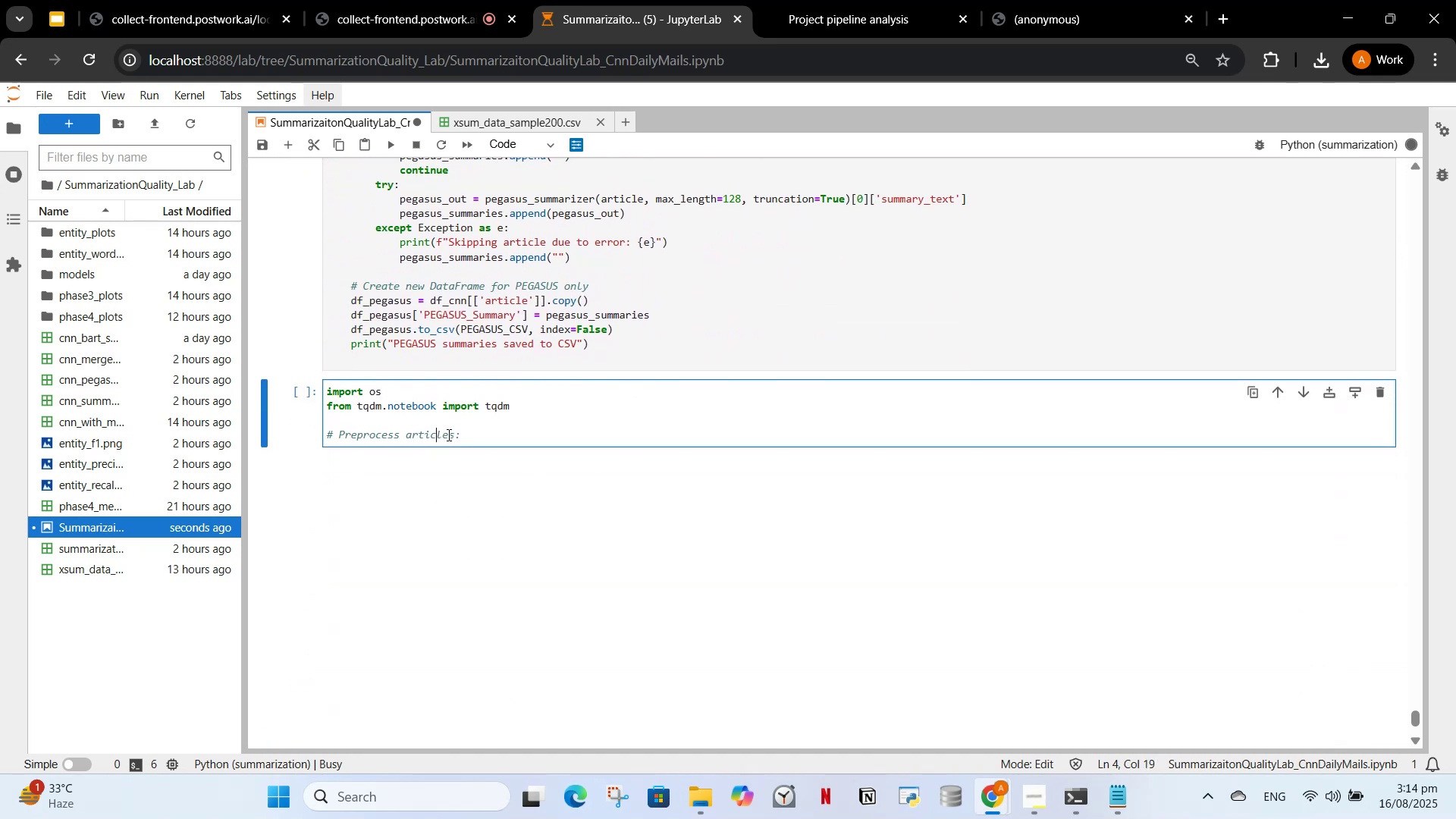 
key(ArrowRight)
 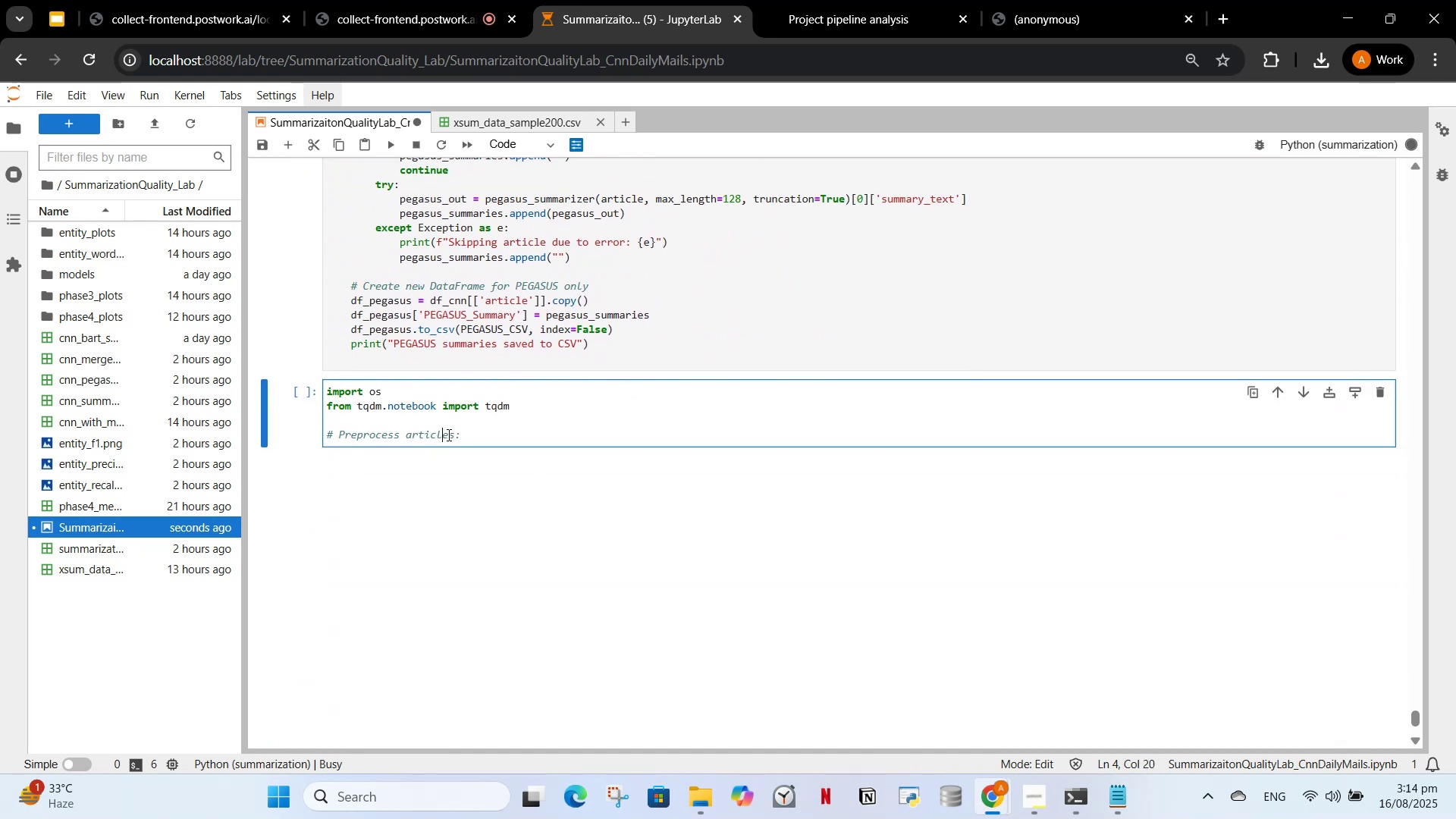 
key(ArrowRight)
 